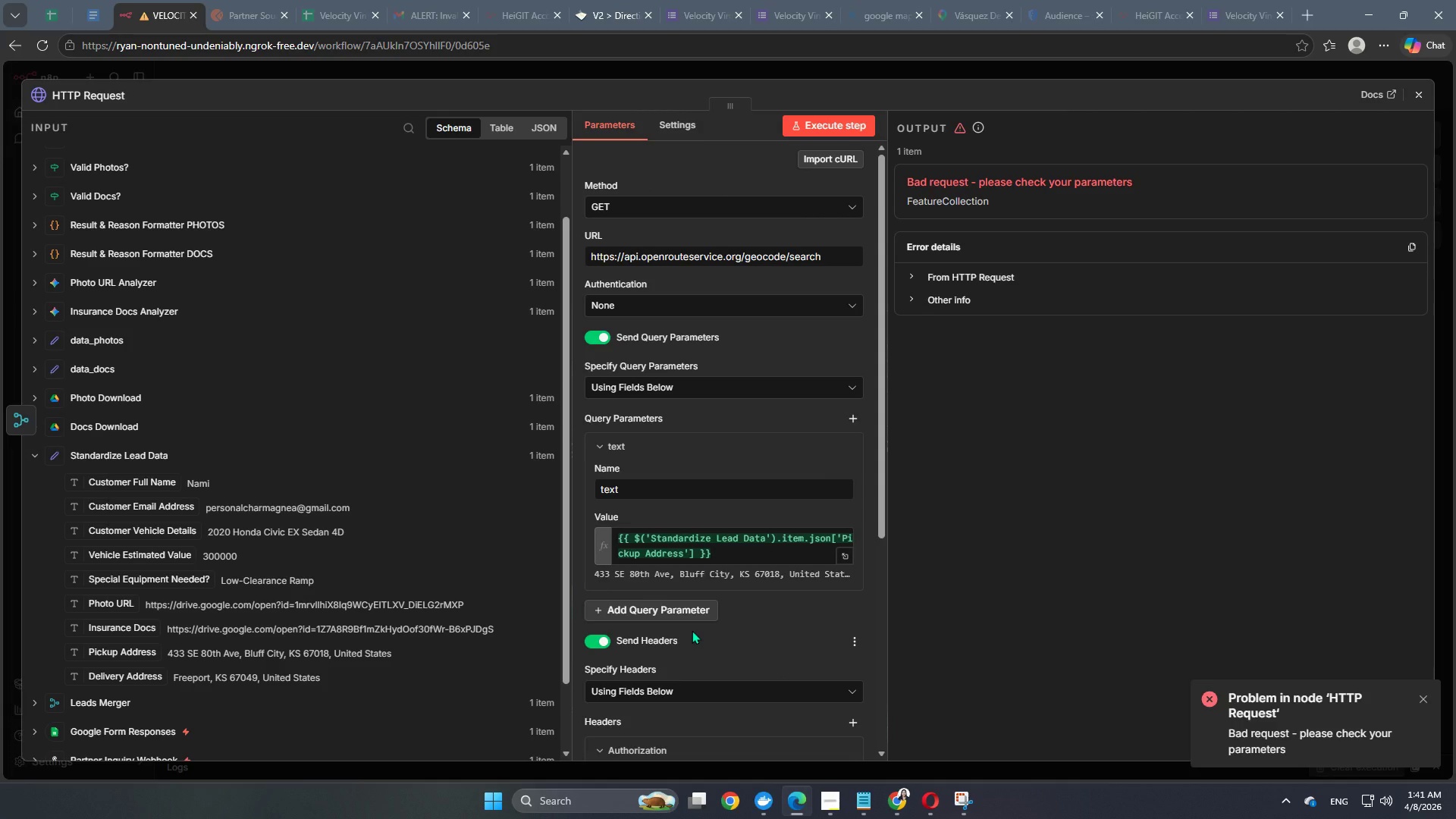 
wait(25.94)
 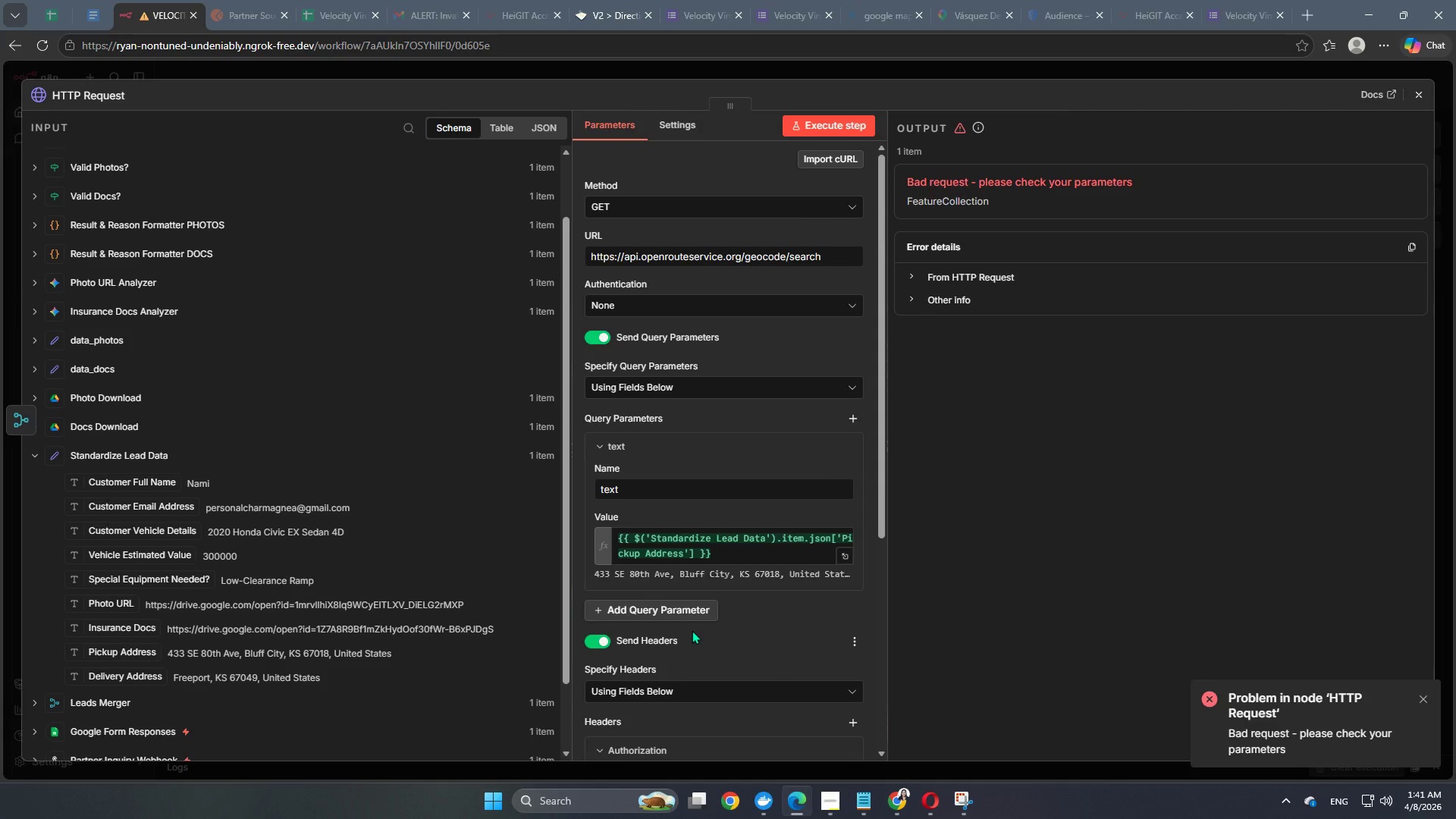 
scroll: coordinate [694, 573], scroll_direction: down, amount: 7.0
 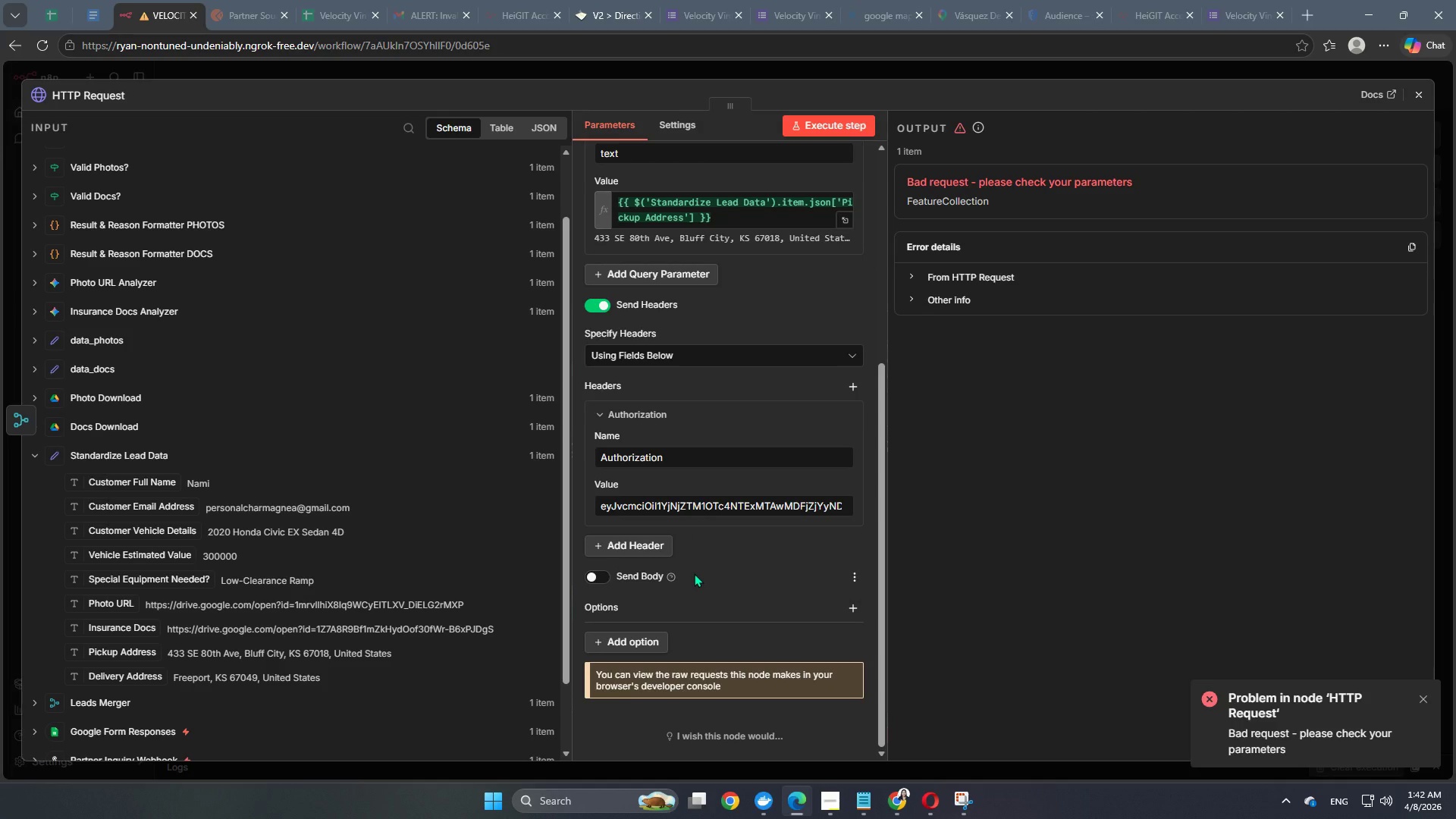 
scroll: coordinate [694, 573], scroll_direction: up, amount: 3.0
 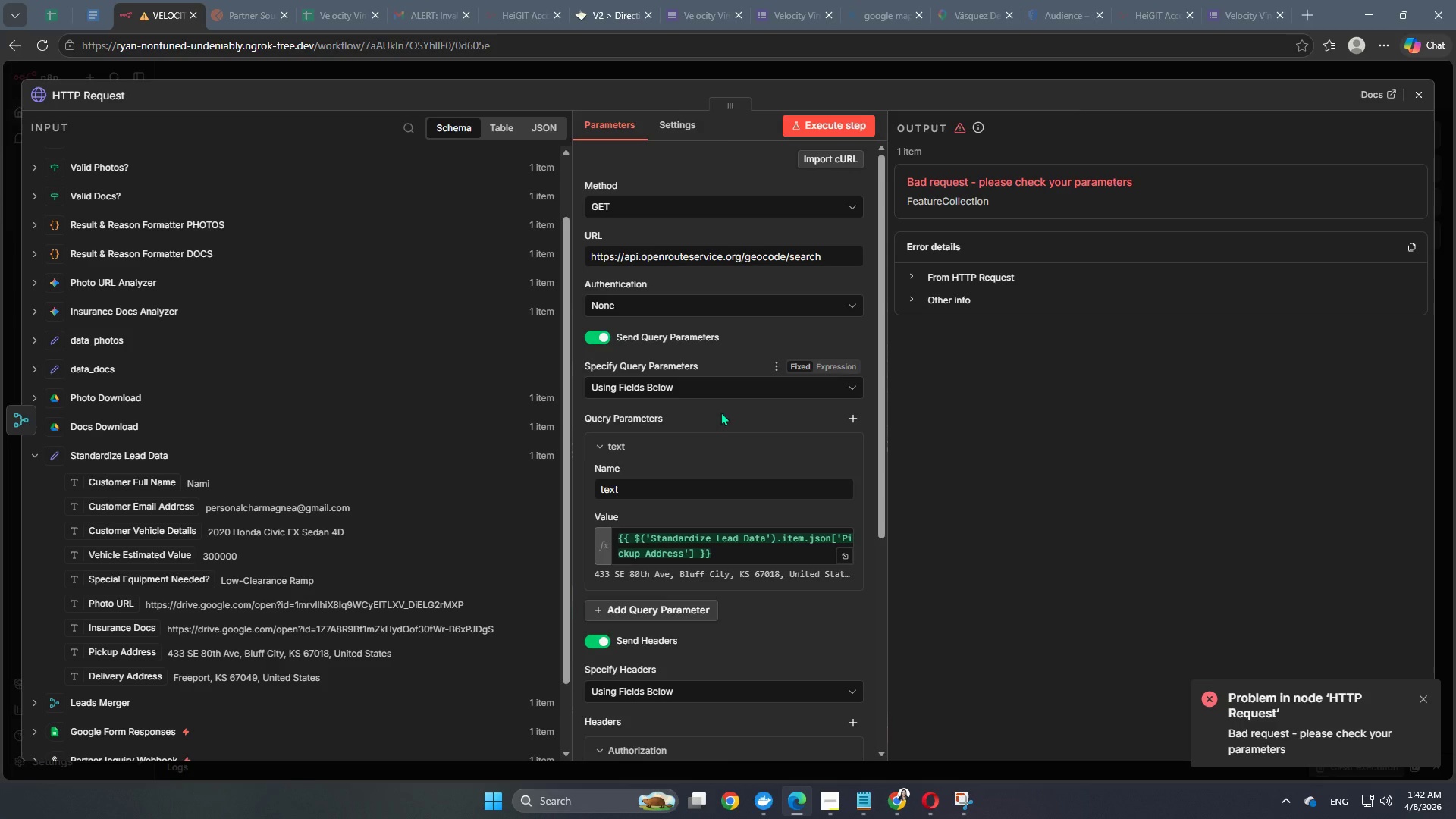 
left_click([665, 306])
 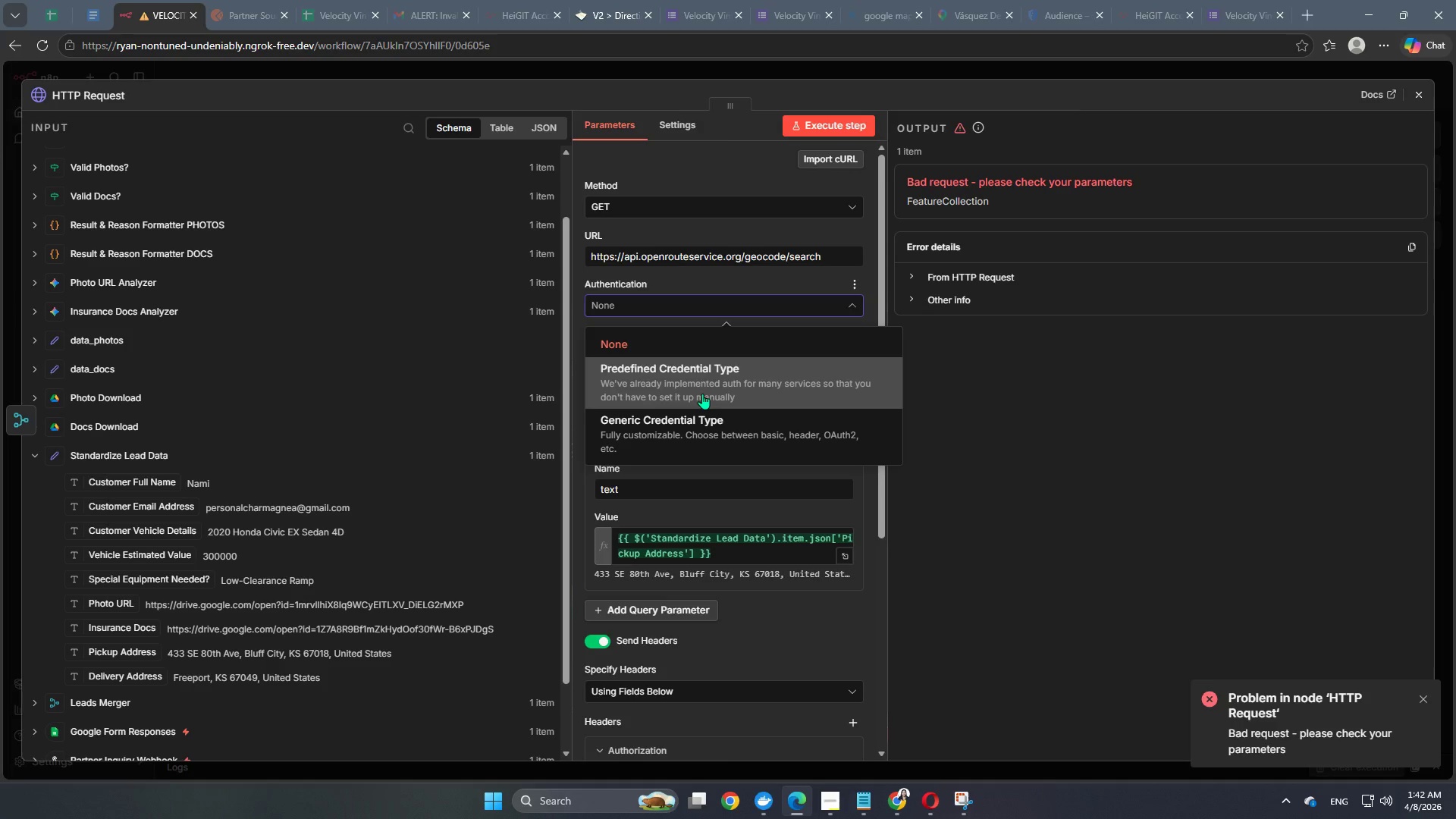 
wait(19.64)
 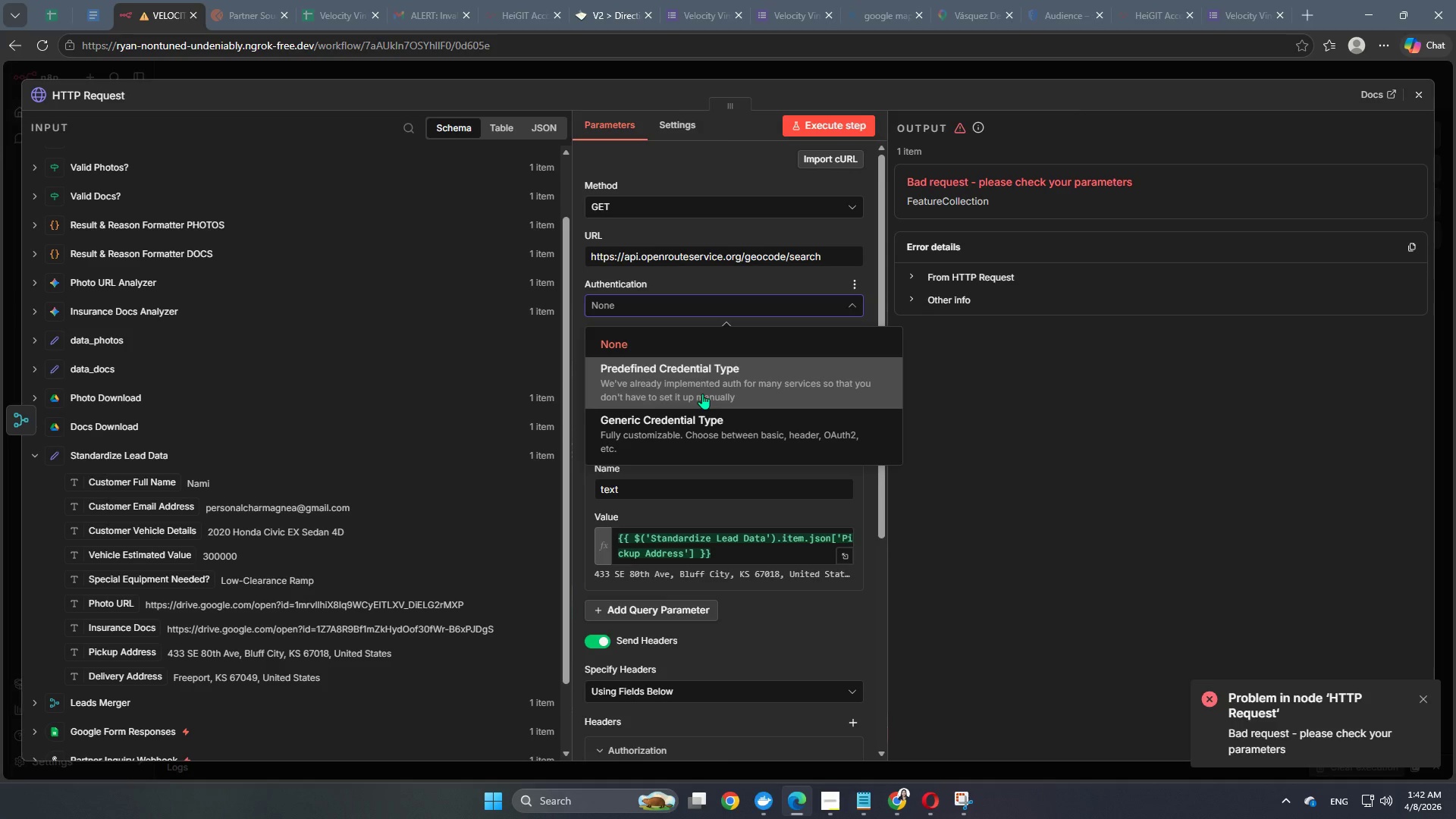 
left_click([1025, 433])
 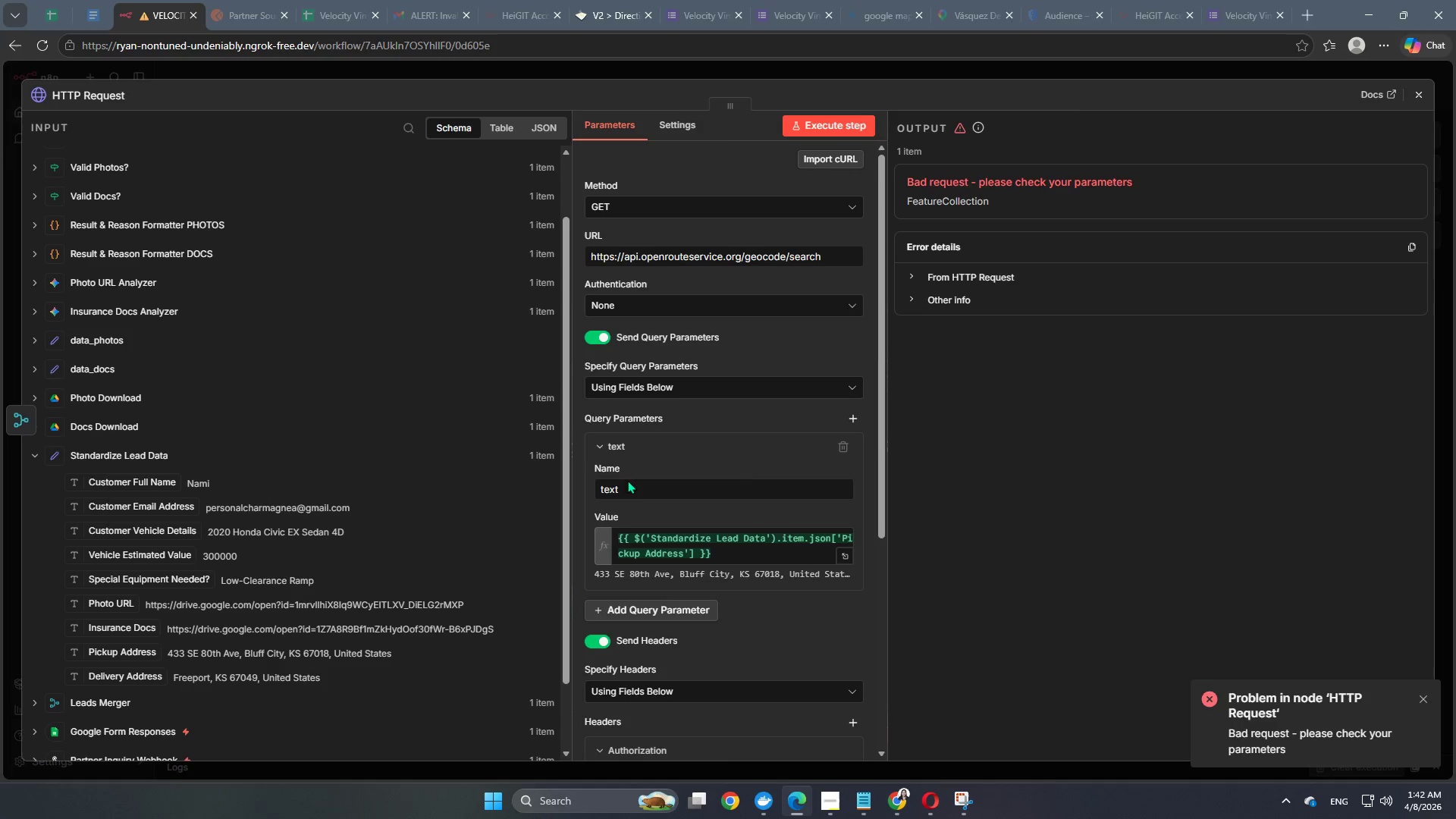 
scroll: coordinate [645, 507], scroll_direction: down, amount: 1.0
 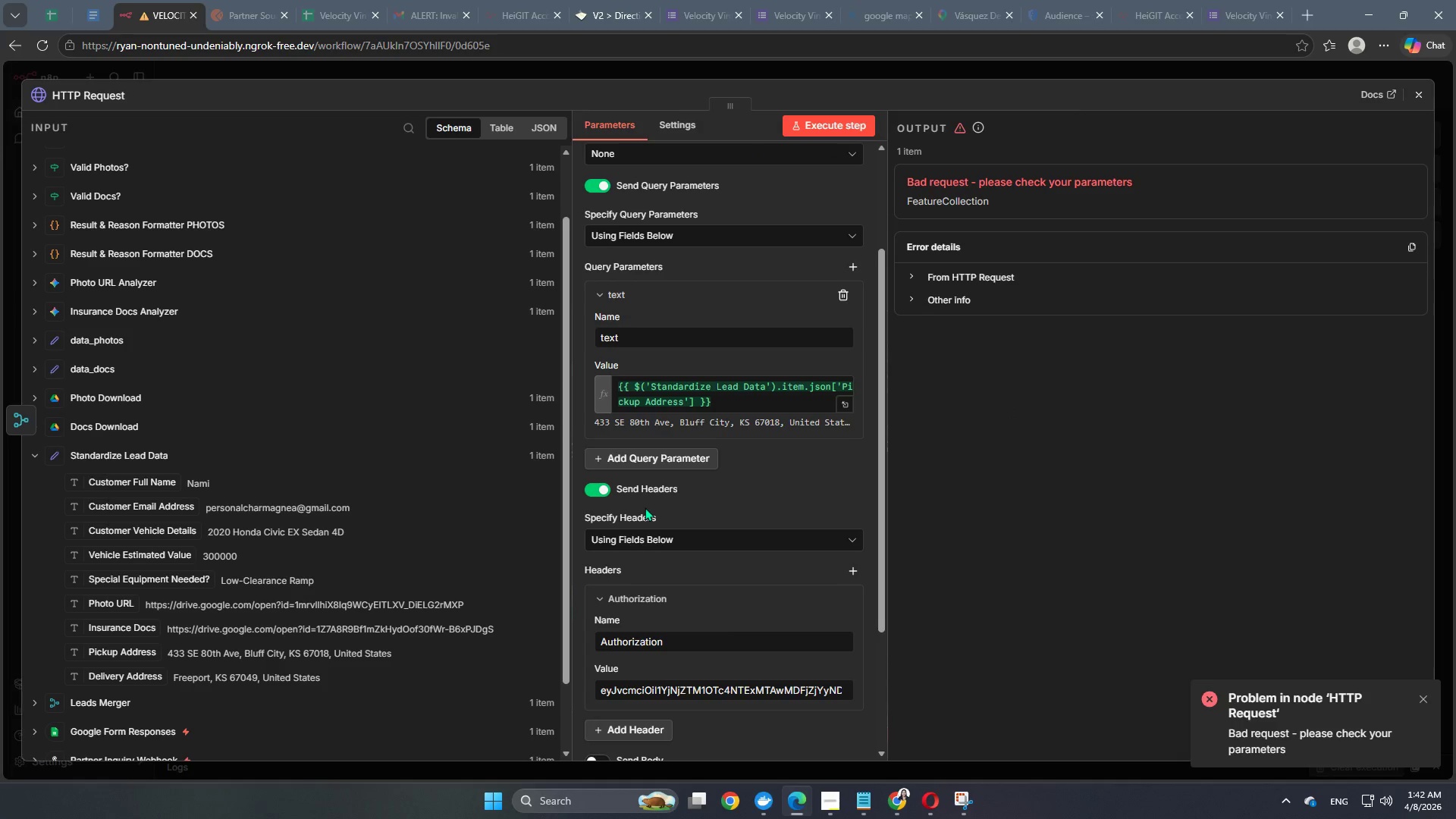 
scroll: coordinate [645, 507], scroll_direction: up, amount: 1.0
 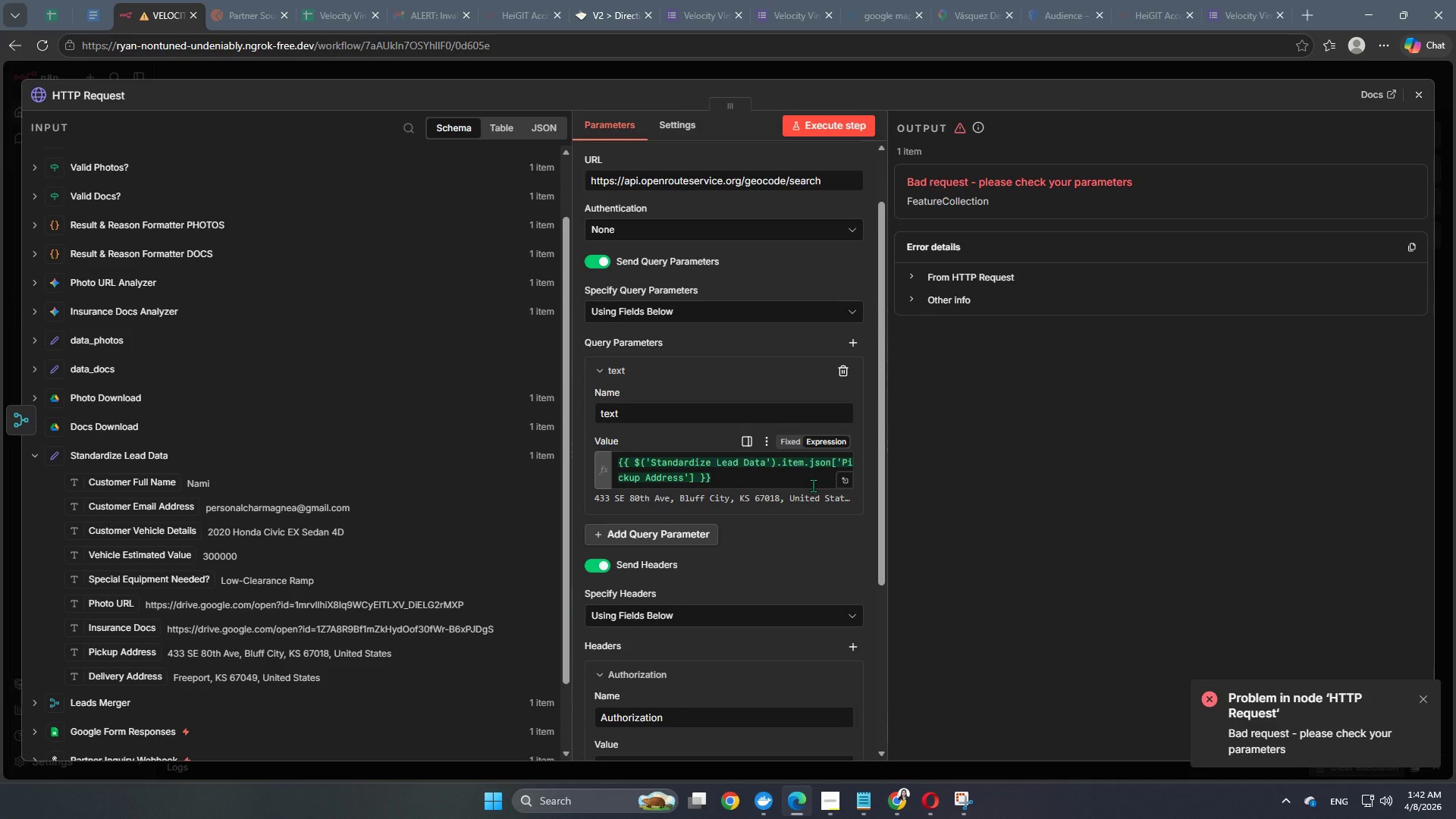 
wait(32.01)
 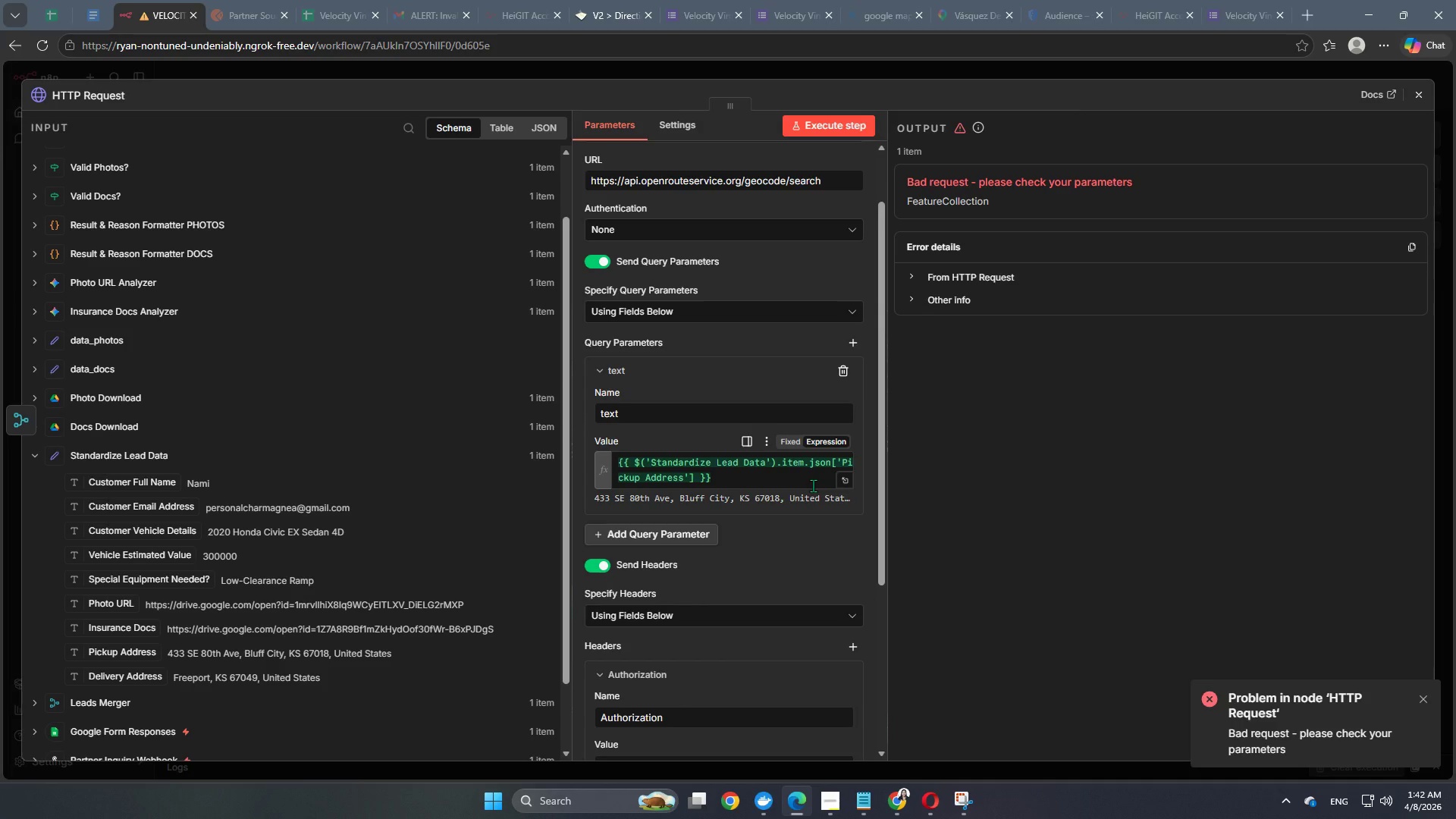 
left_click([645, 468])
 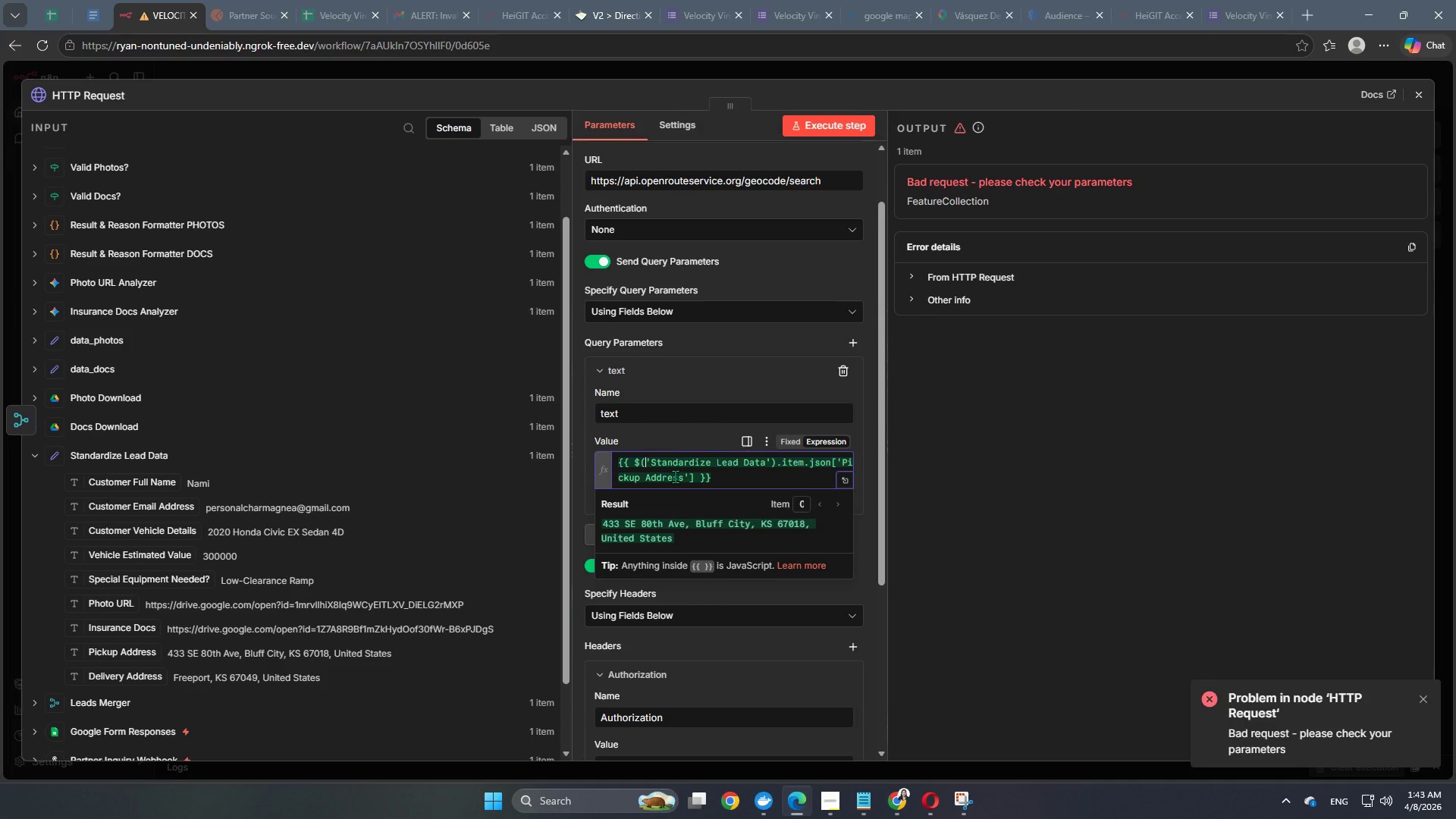 
key(Backspace)
 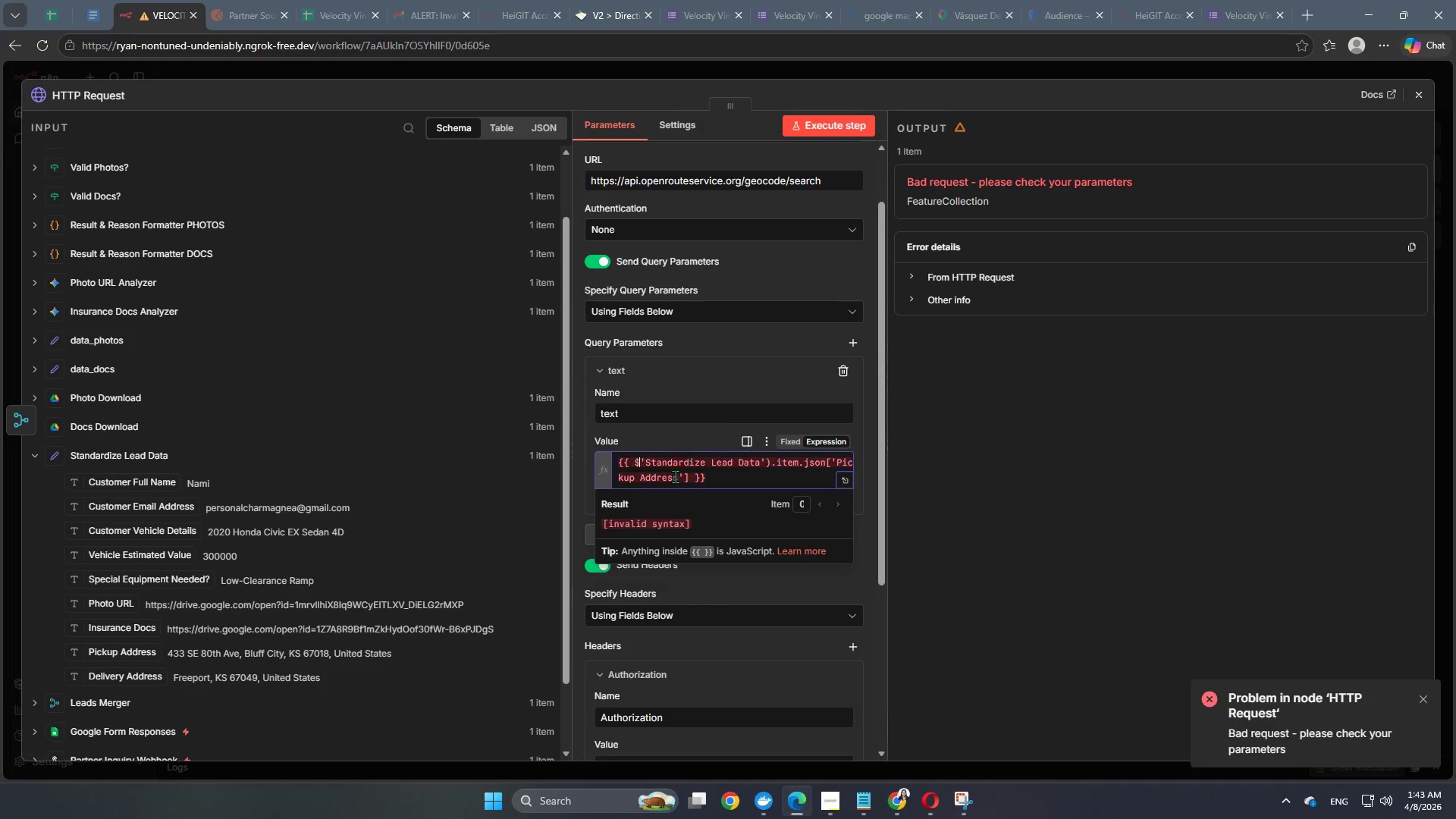 
key(BracketLeft)
 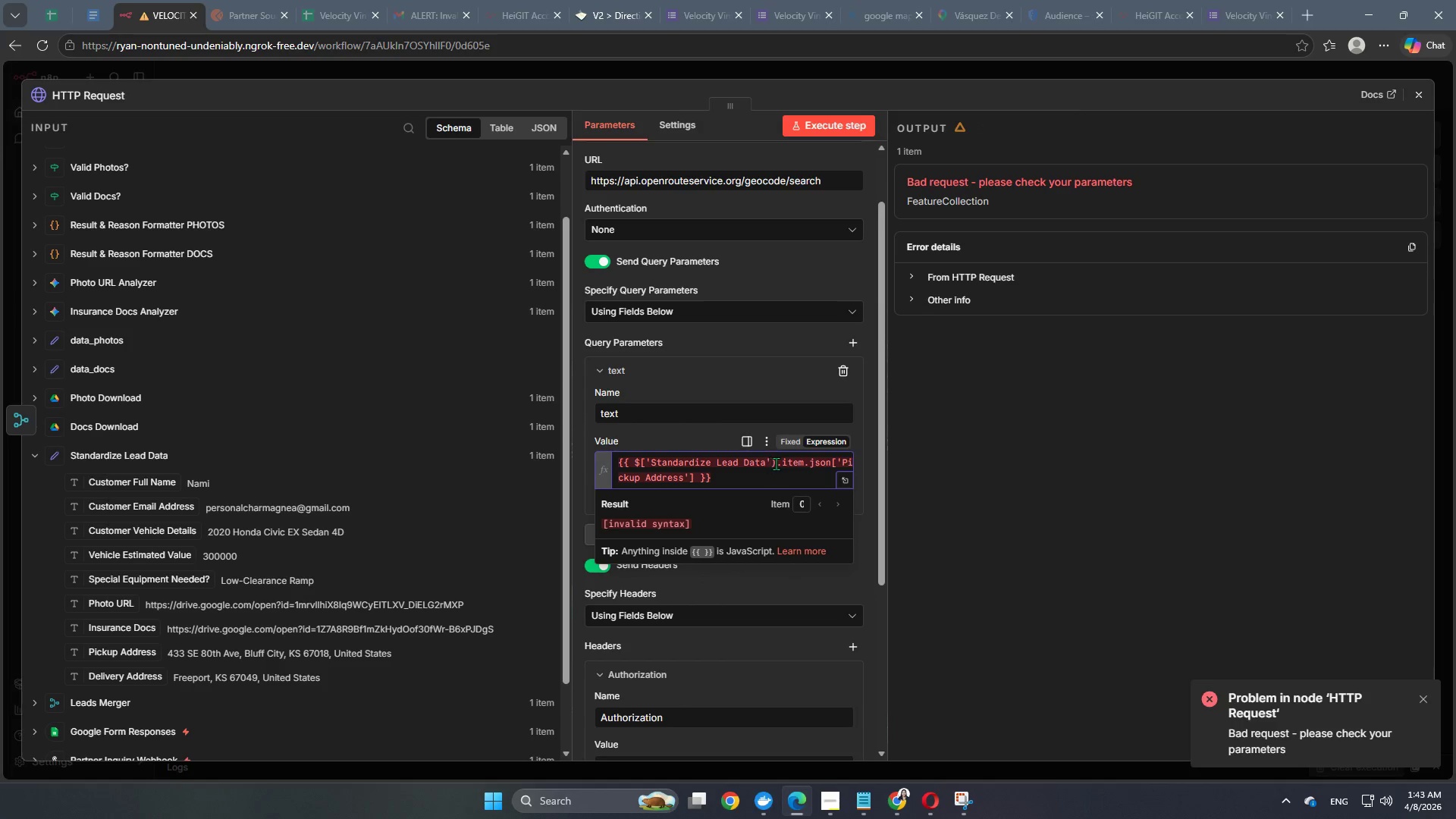 
left_click([778, 463])
 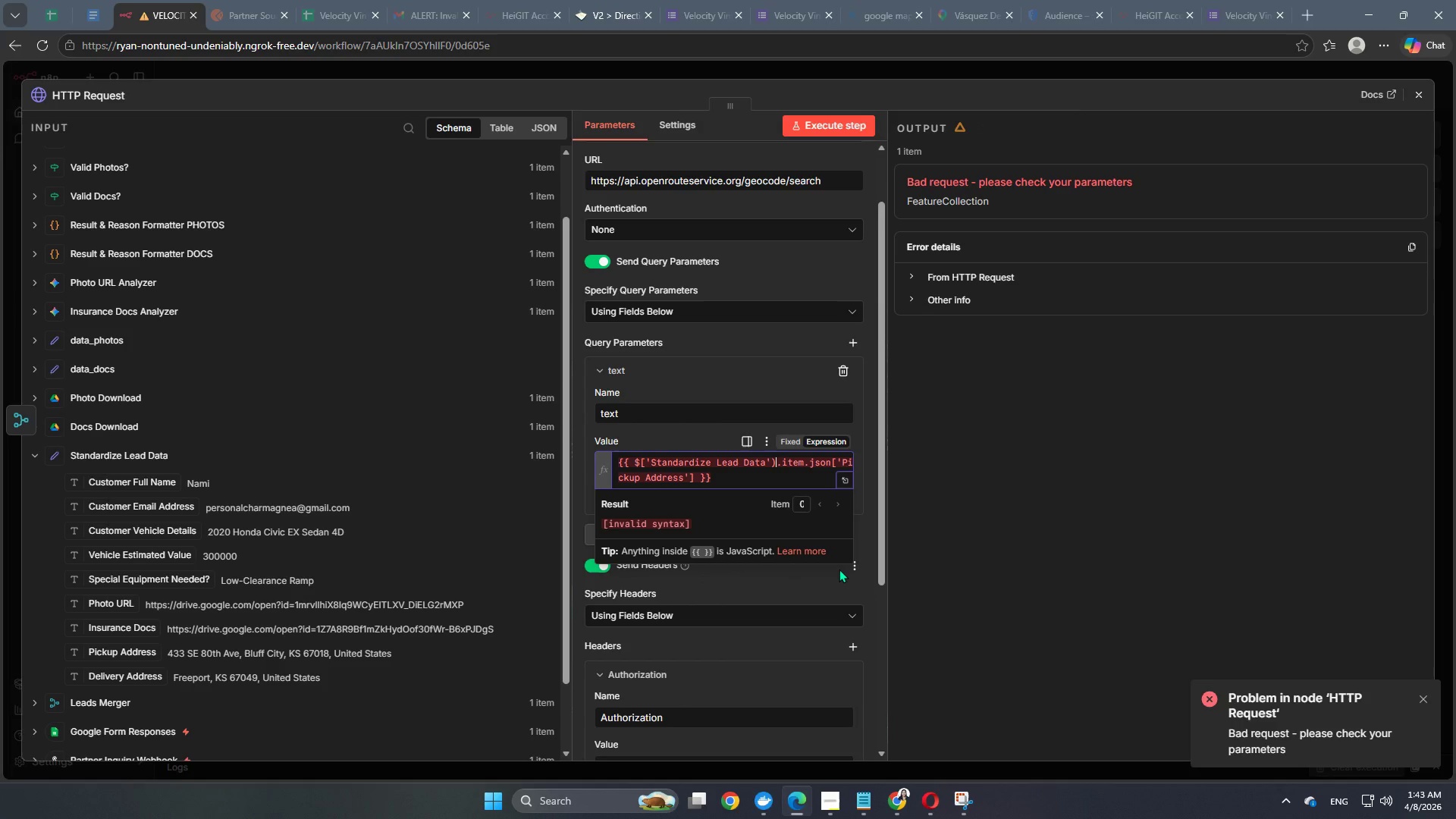 
key(Backspace)
 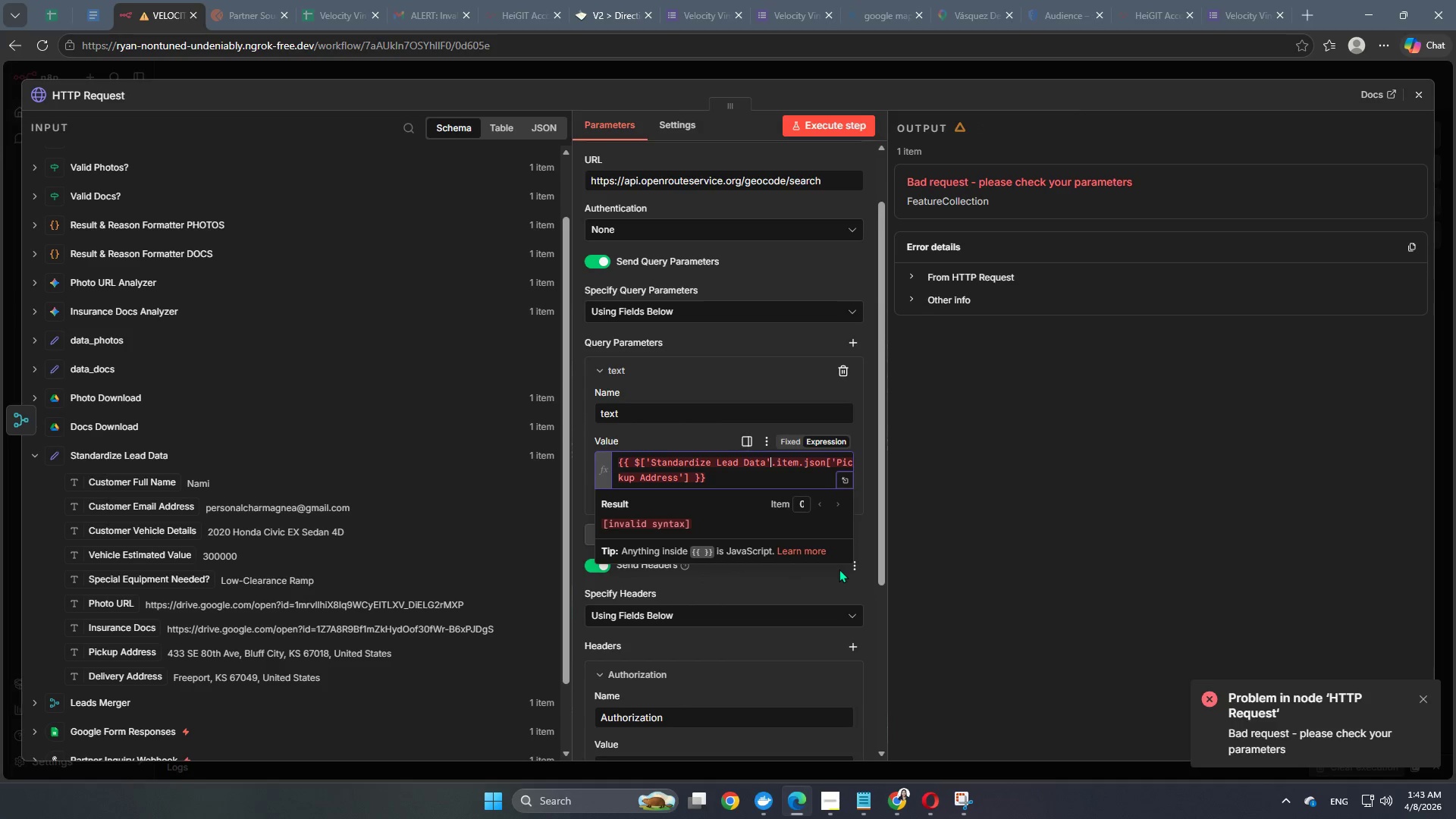 
key(BracketRight)
 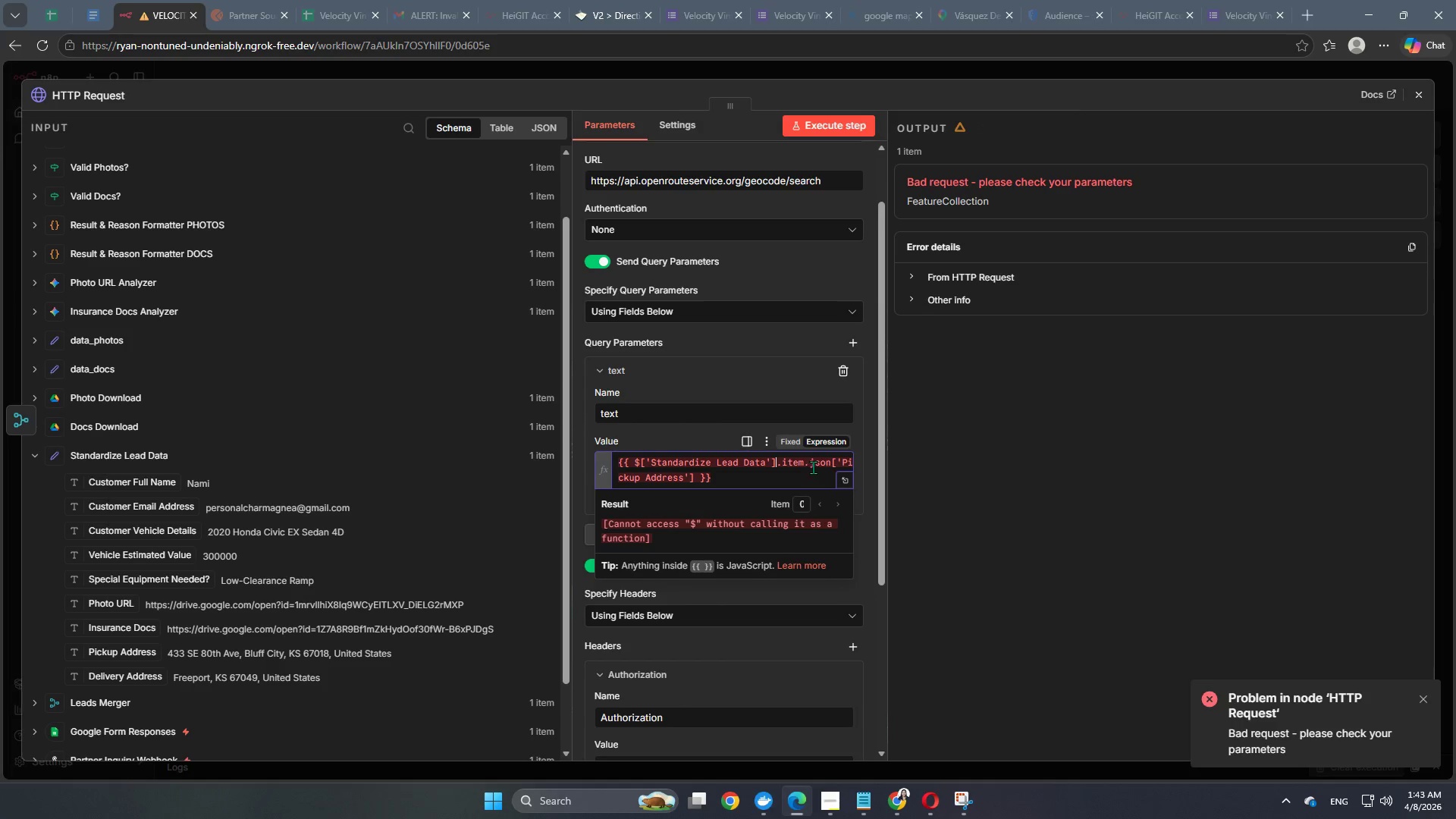 
left_click([805, 466])
 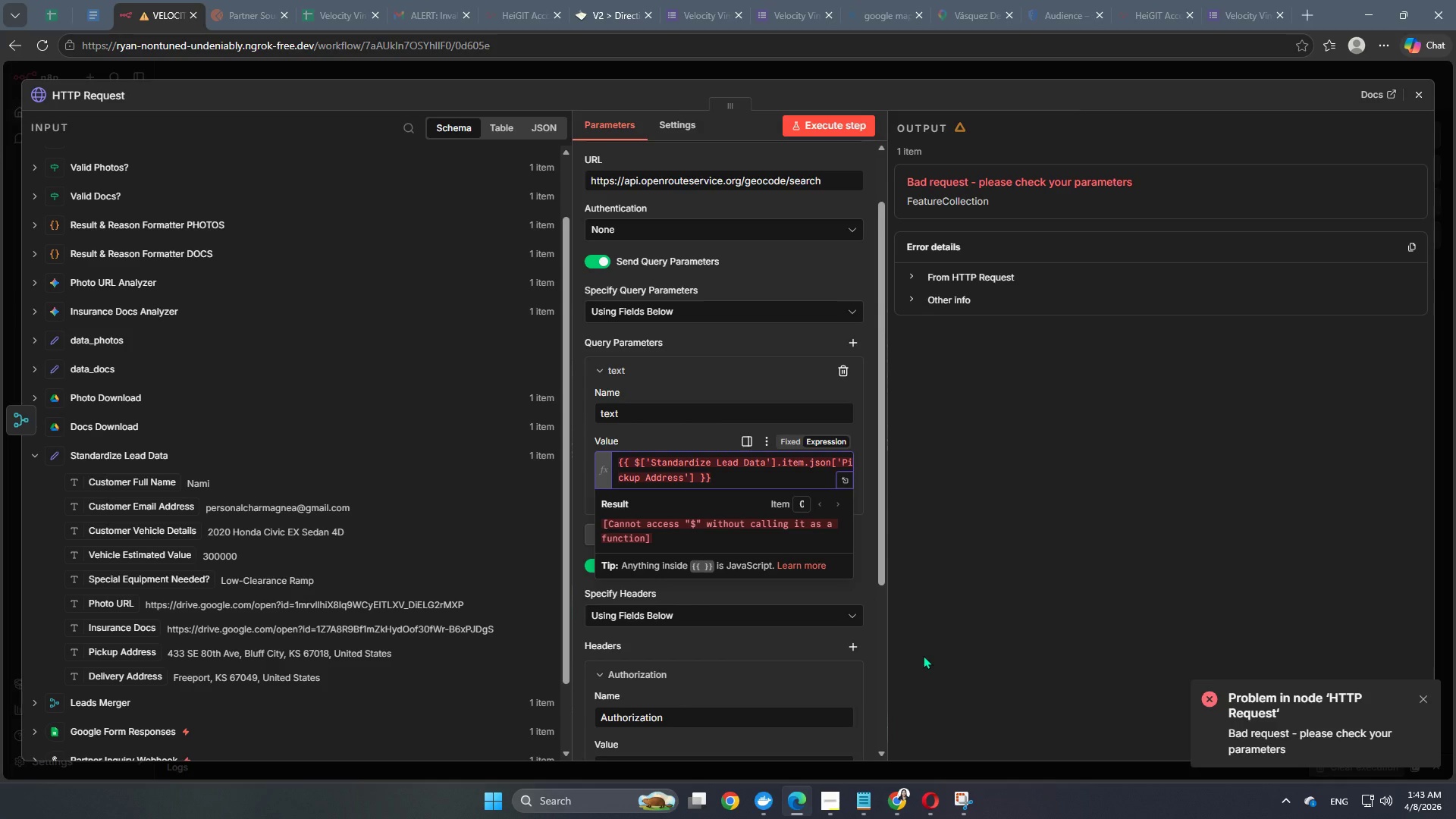 
key(Backspace)
 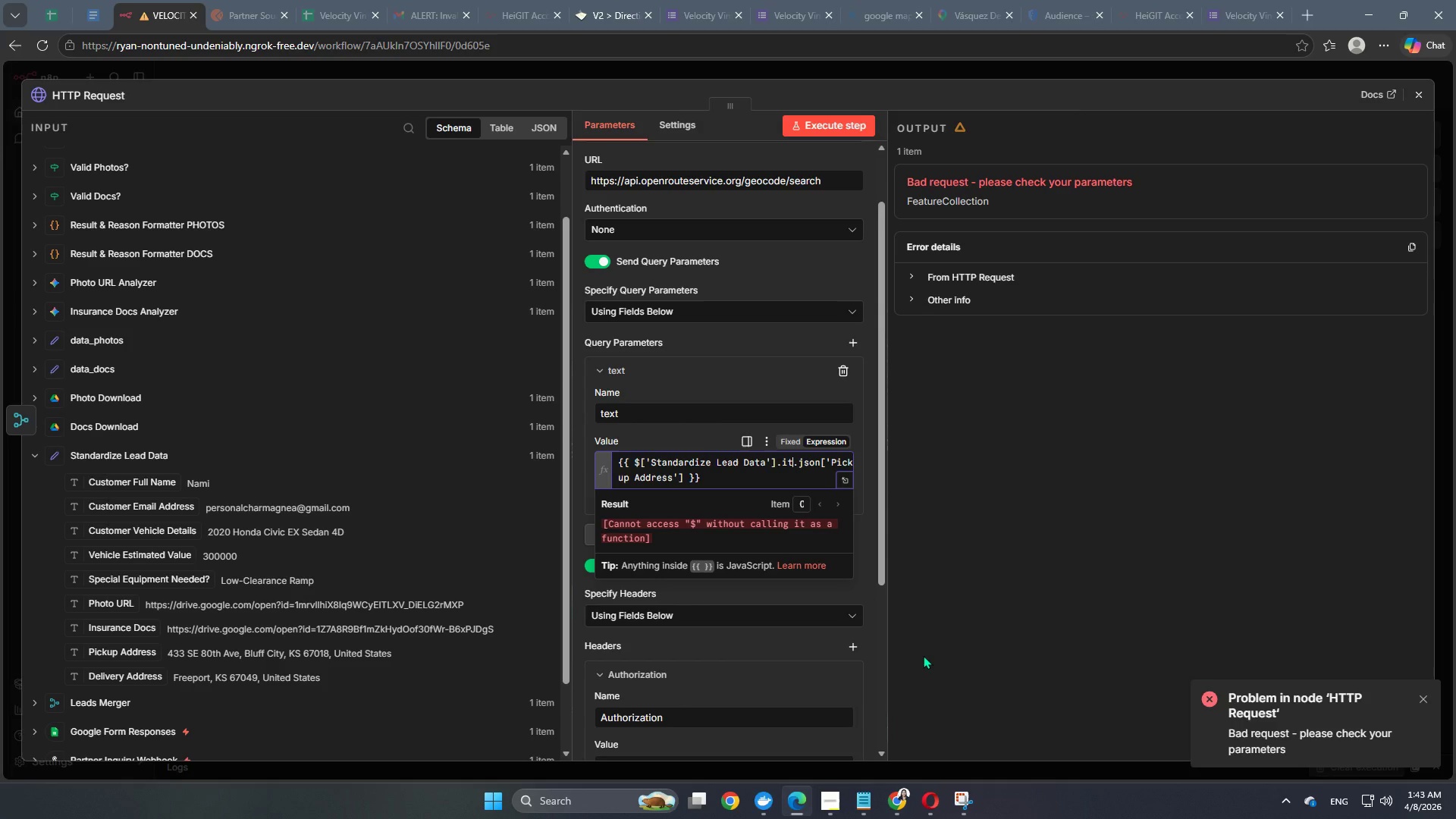 
key(Backspace)
 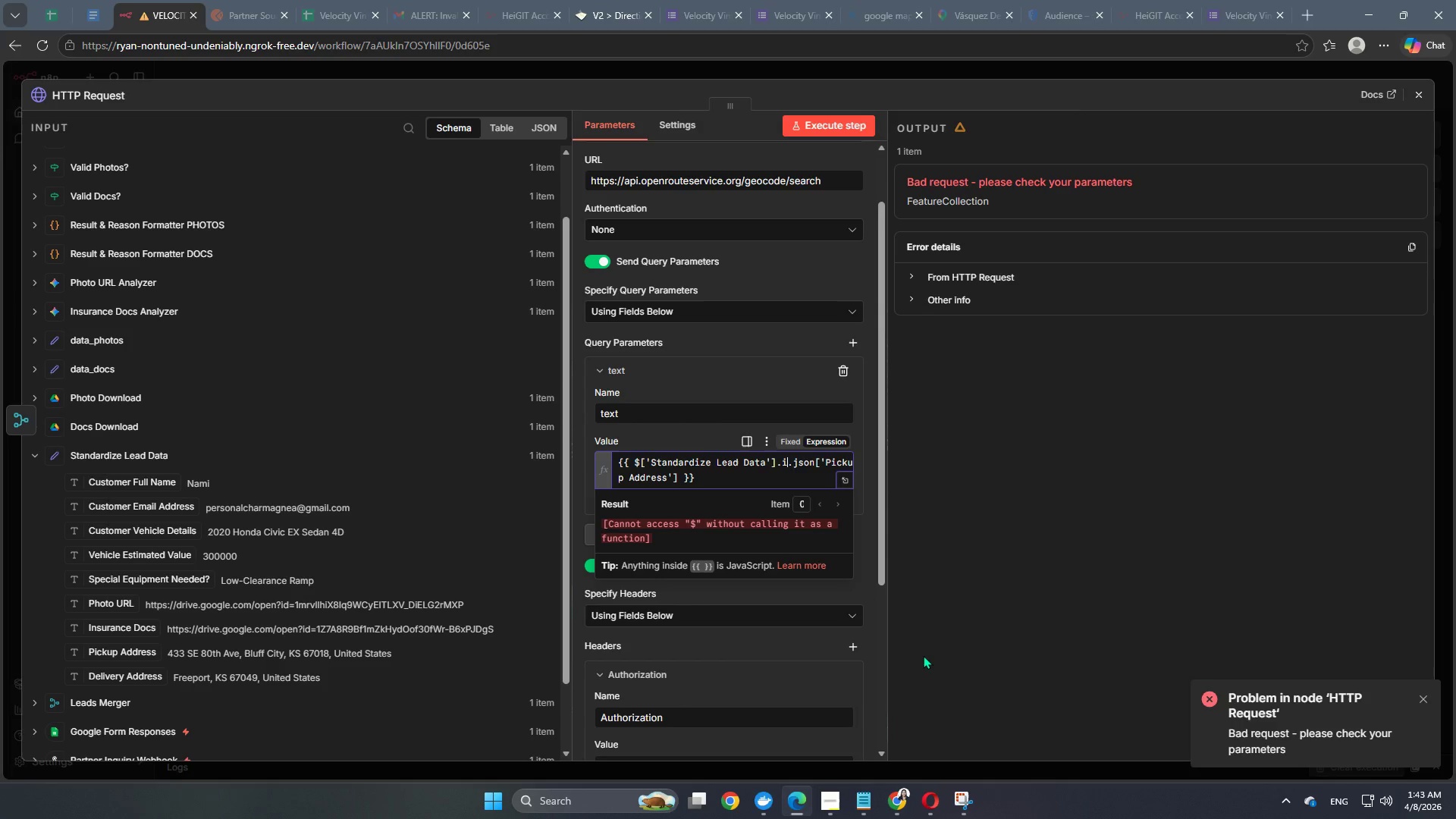 
key(Backspace)
 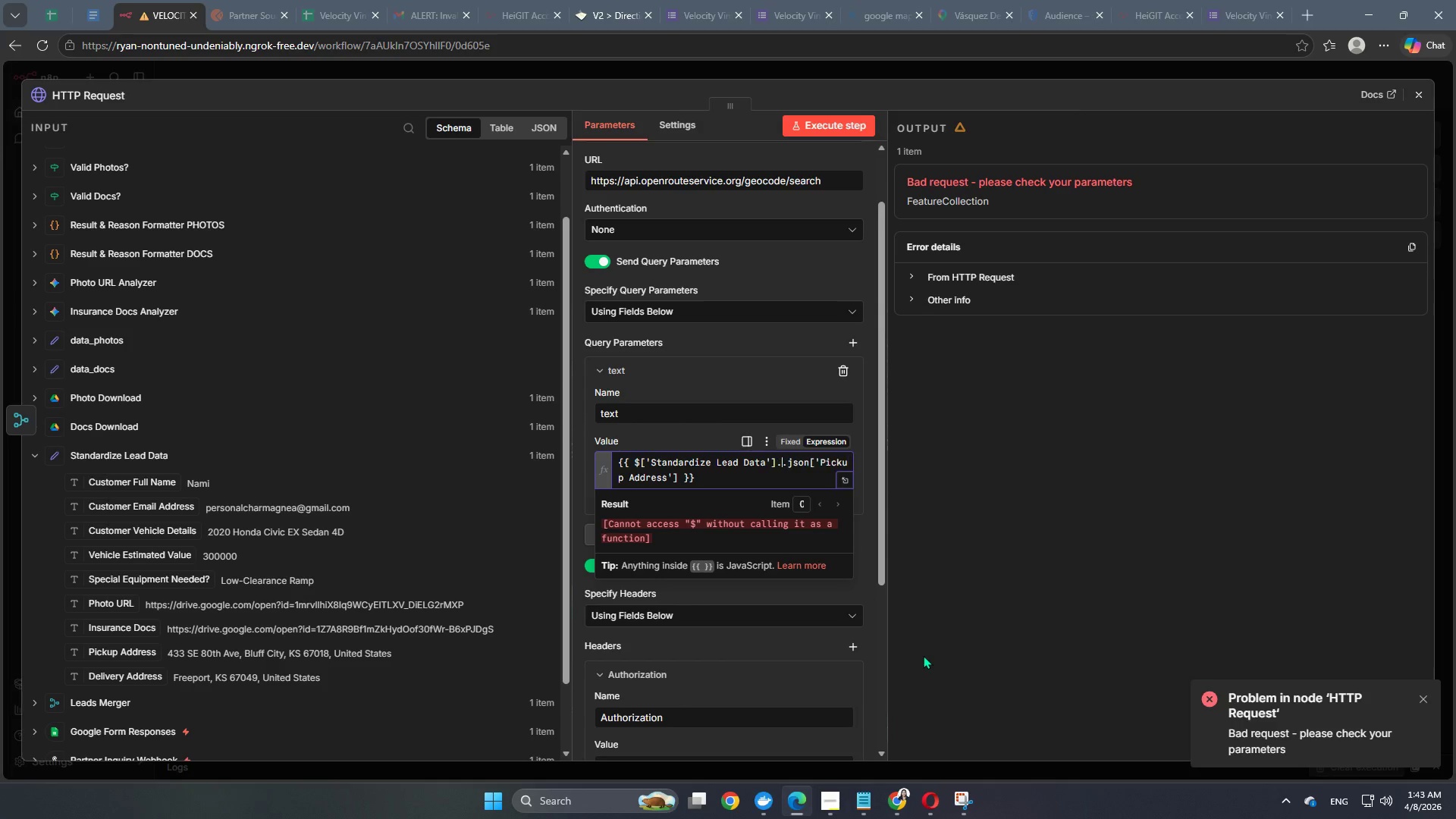 
key(Backspace)
 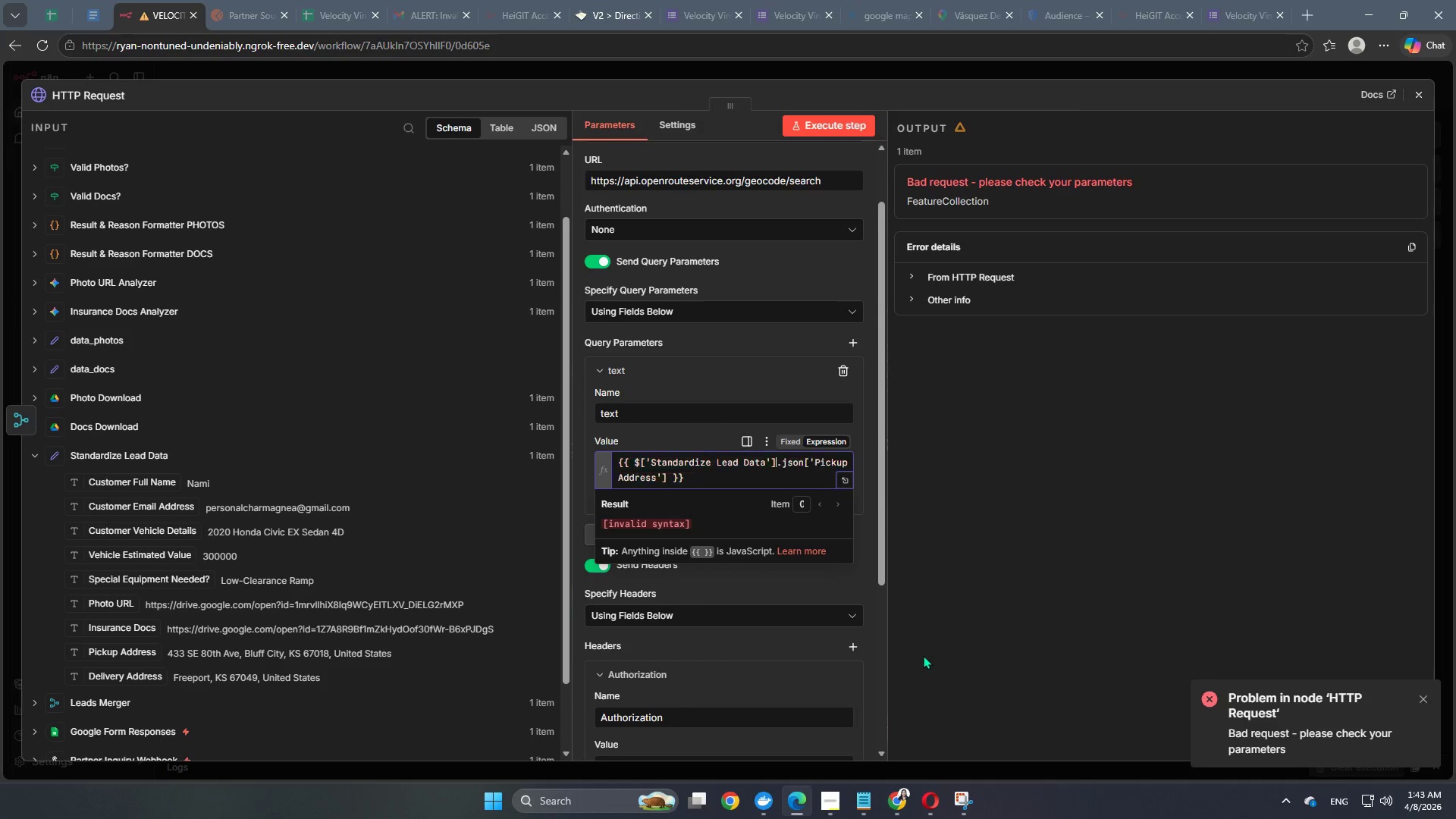 
key(Backspace)
 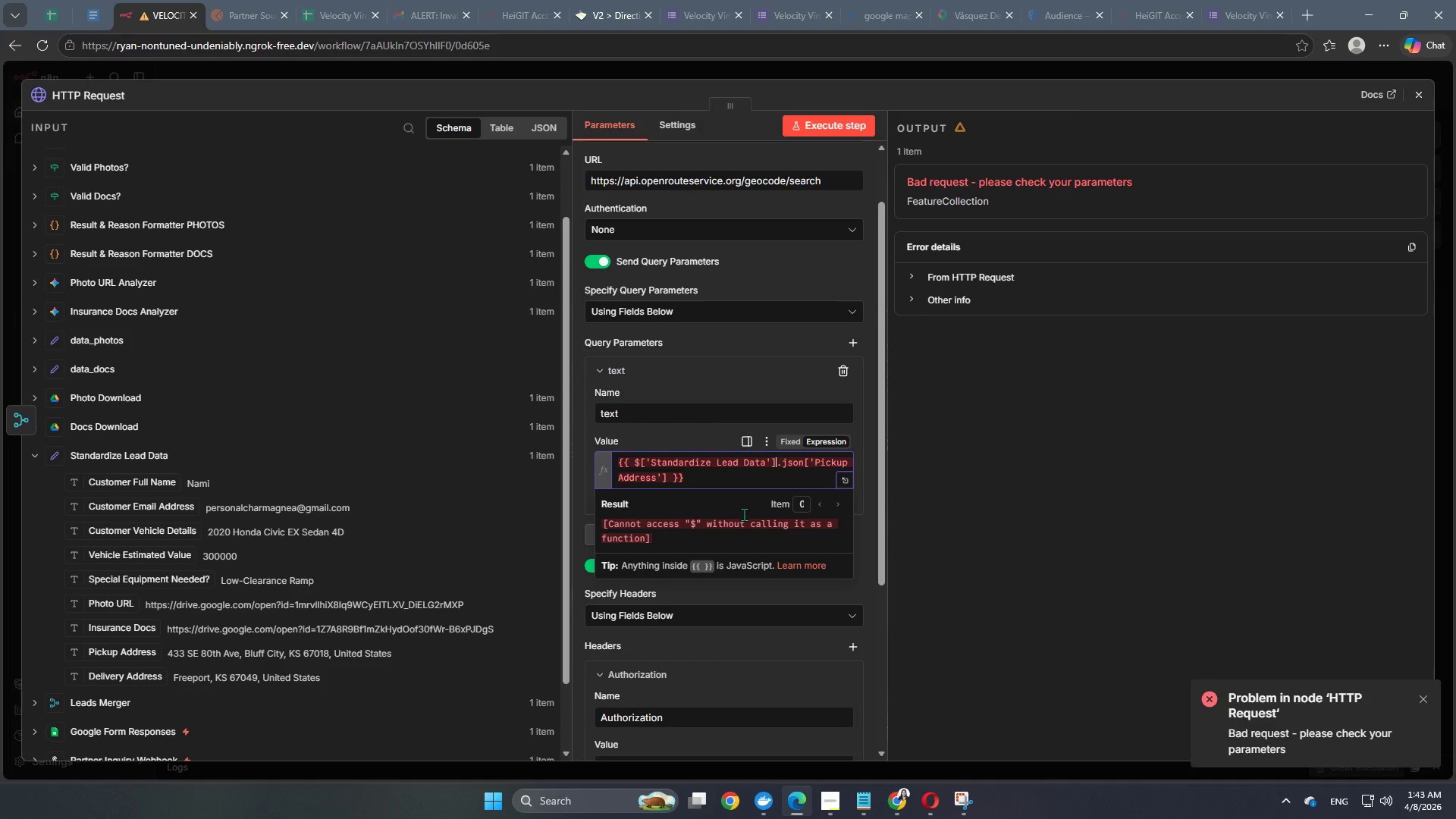 
wait(9.53)
 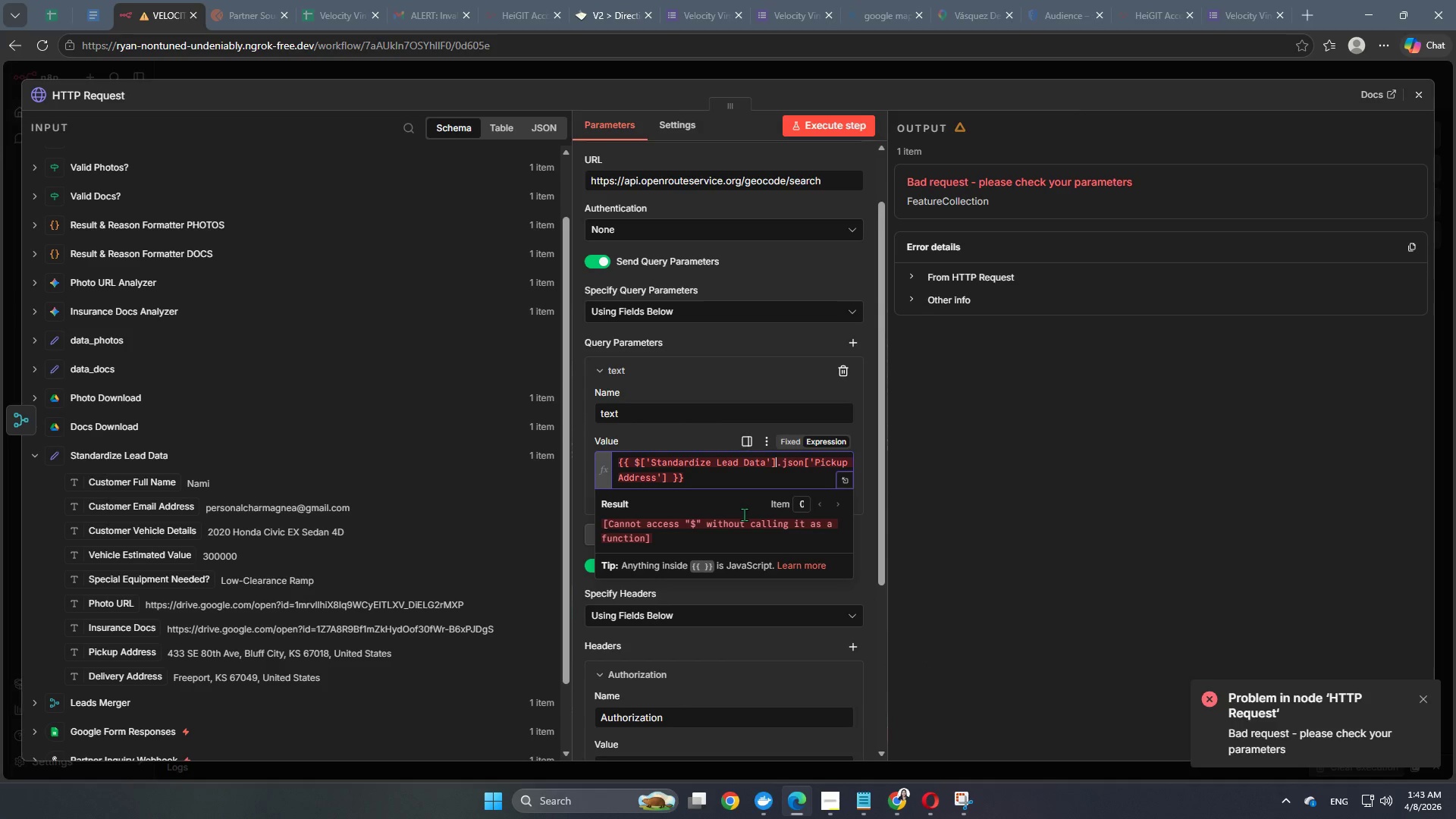 
left_click([663, 481])
 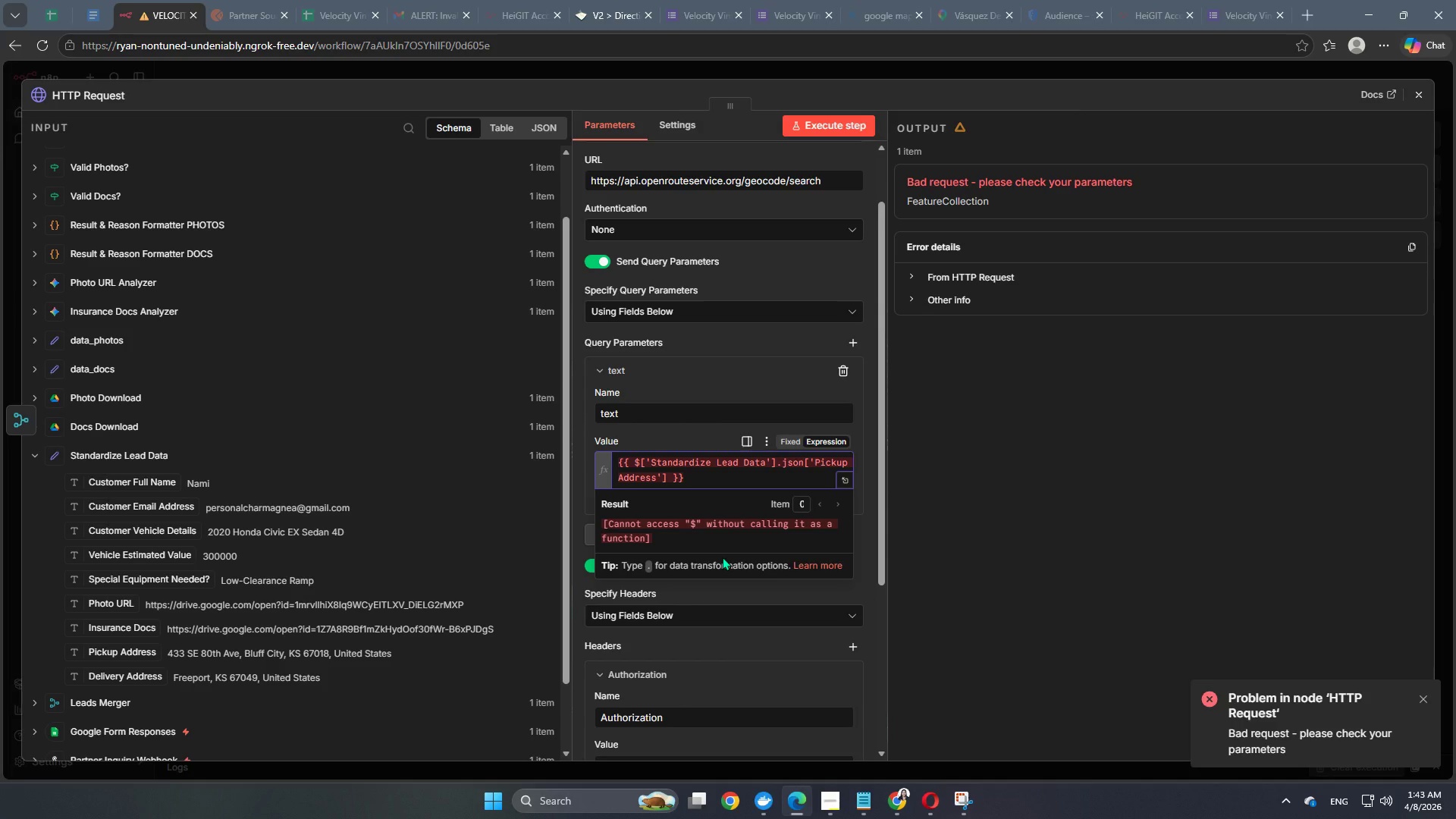 
key(Backspace)
 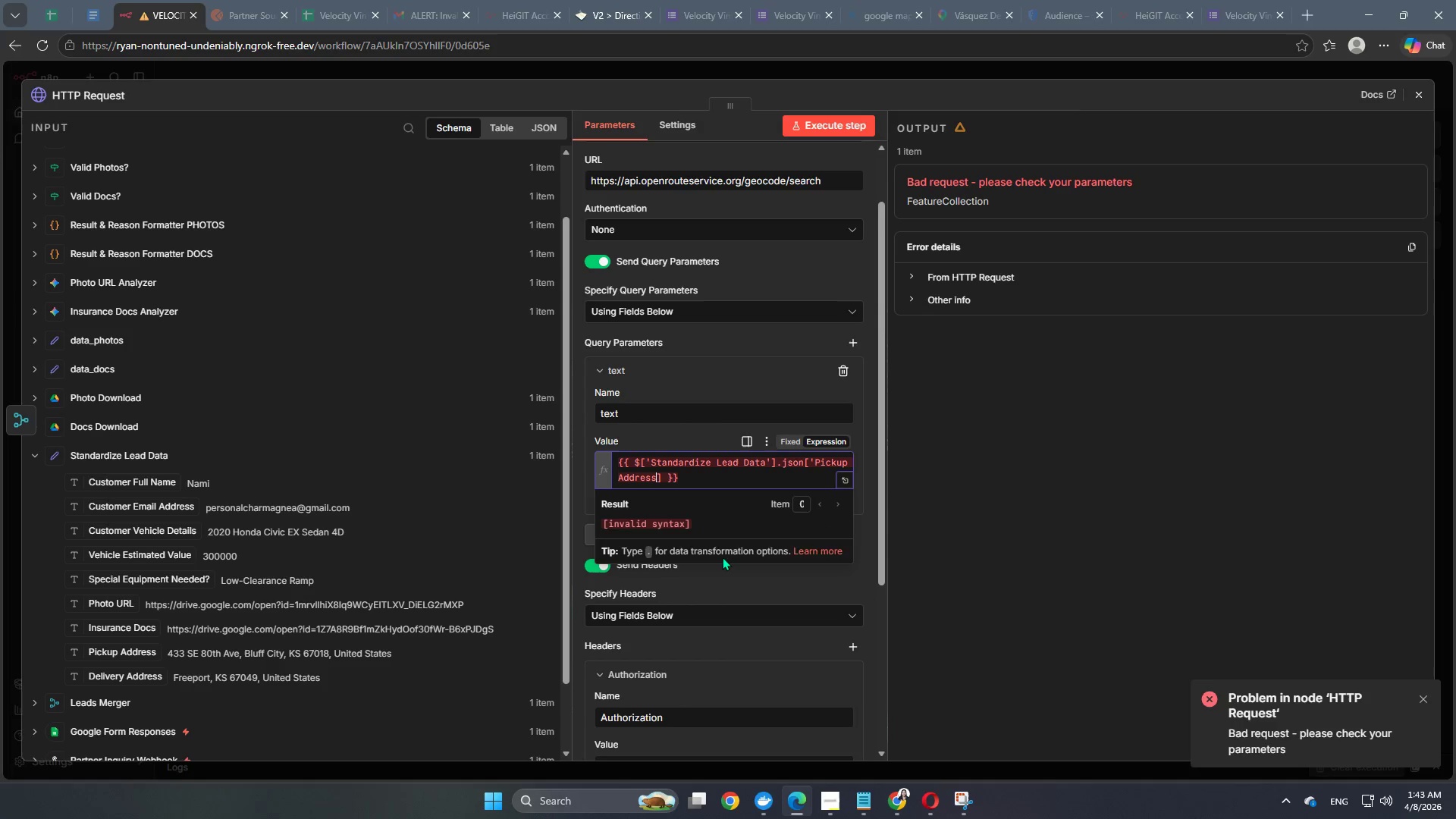 
key(Shift+ShiftRight)
 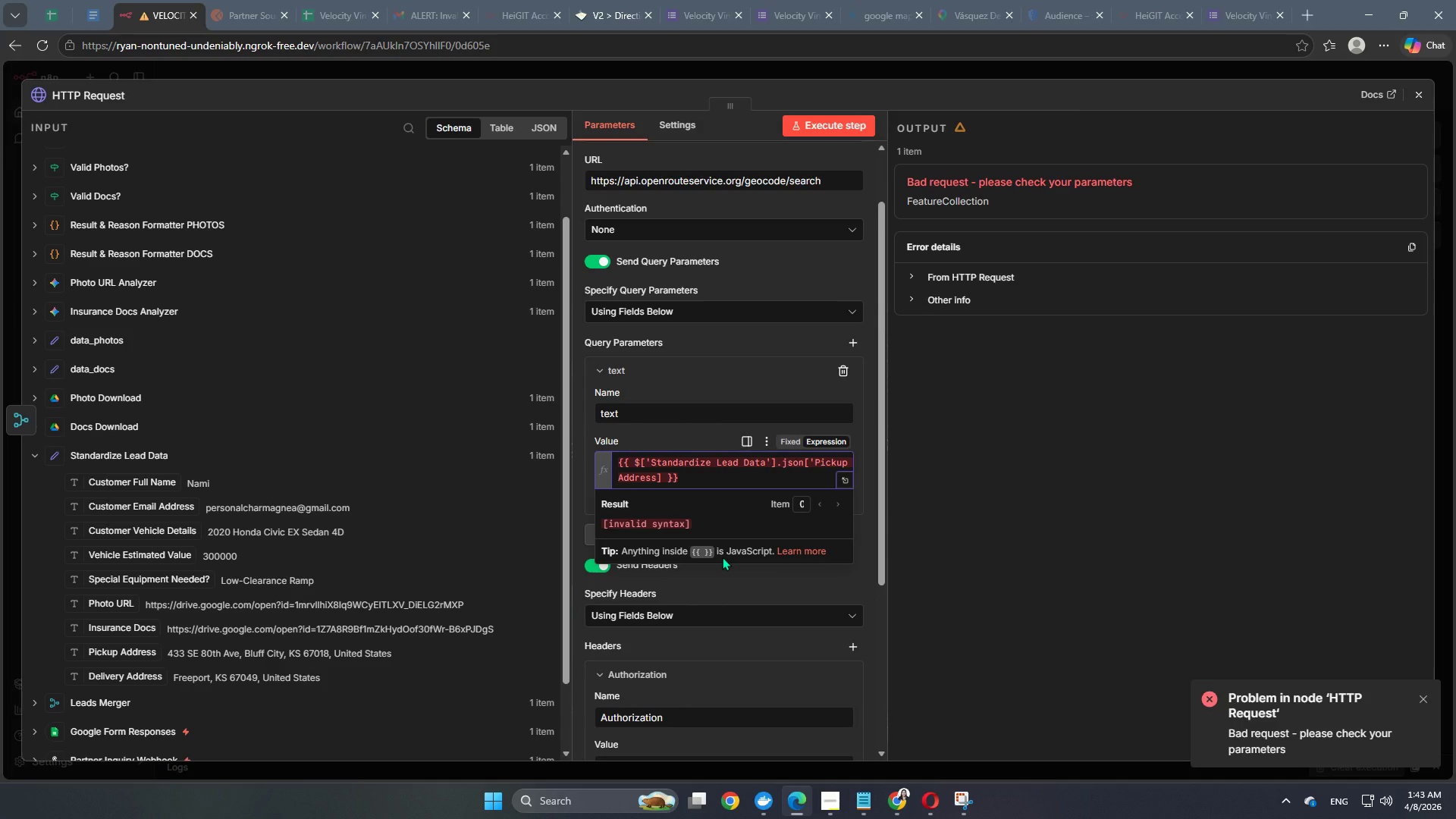 
key(Shift+Quote)
 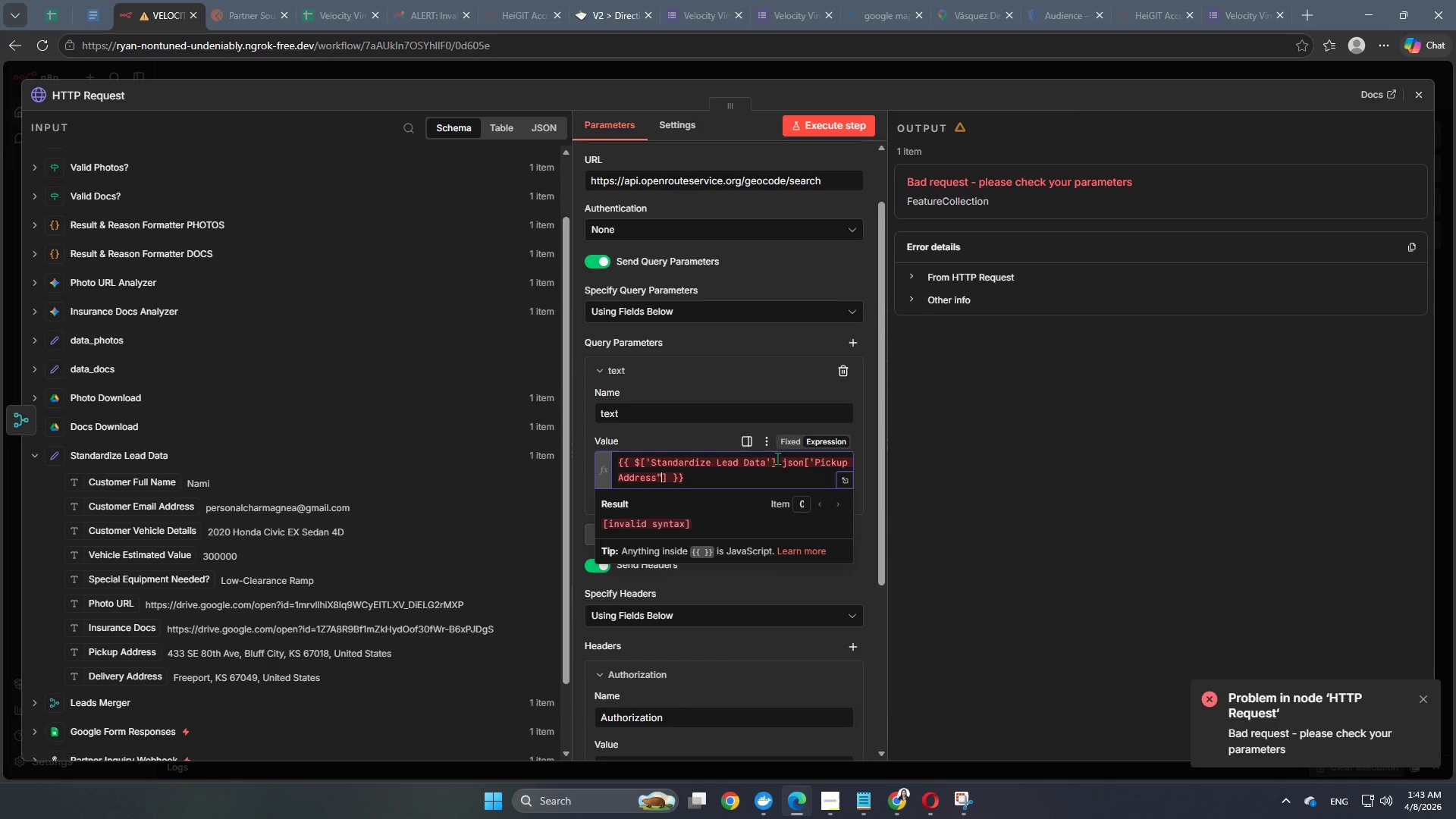 
left_click([815, 459])
 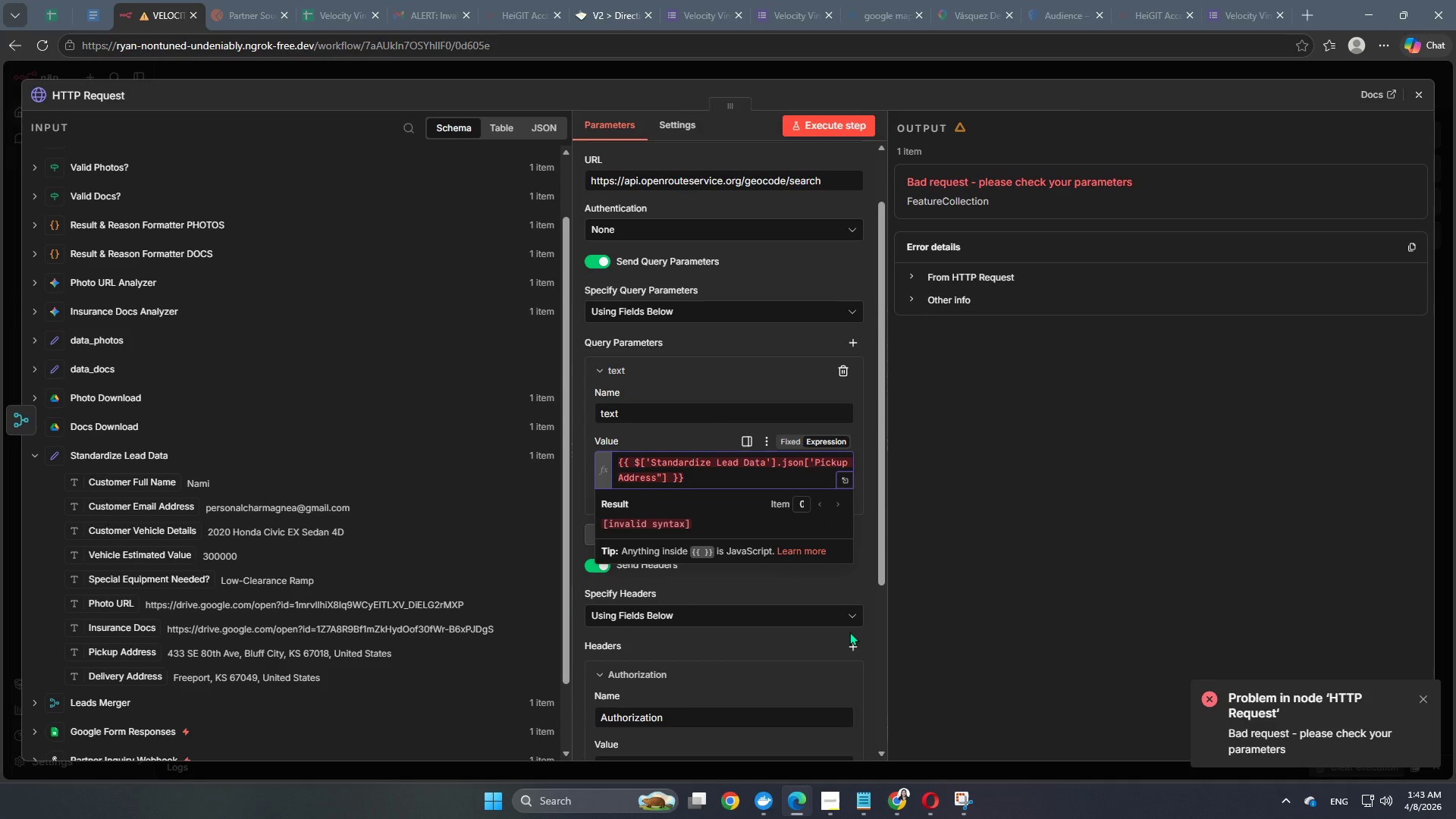 
key(Backspace)
 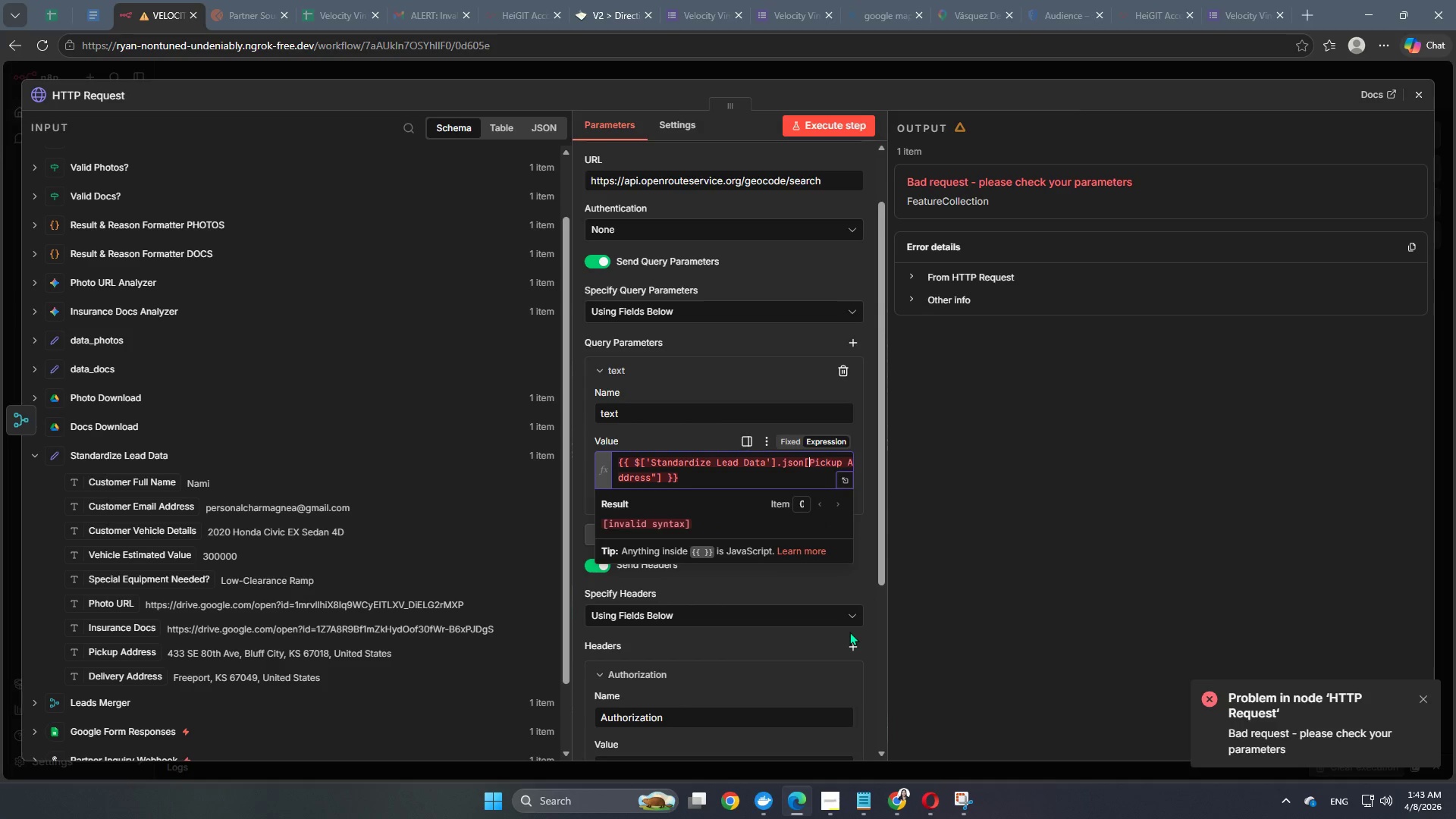 
key(Shift+ShiftRight)
 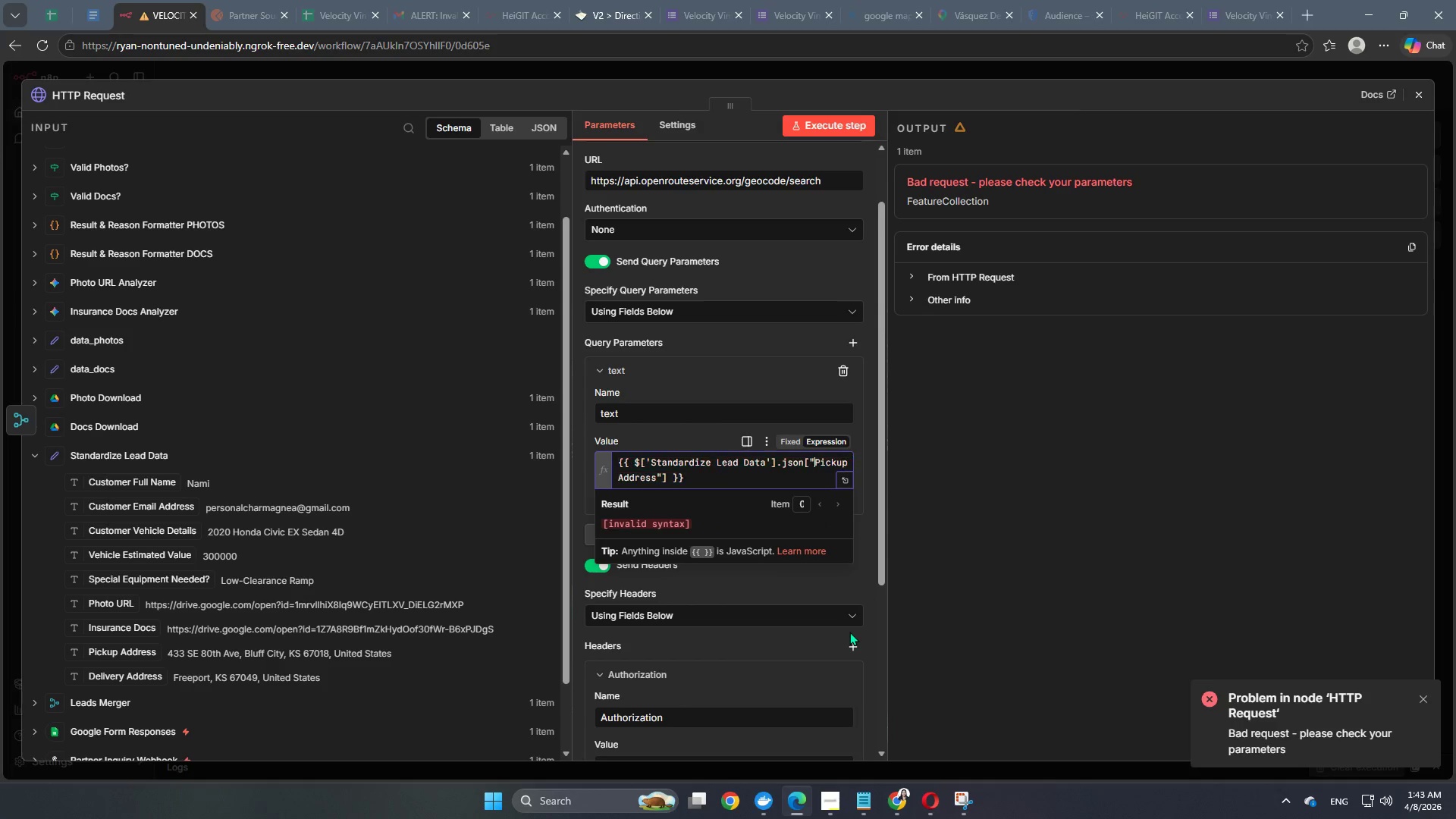 
key(Shift+Quote)
 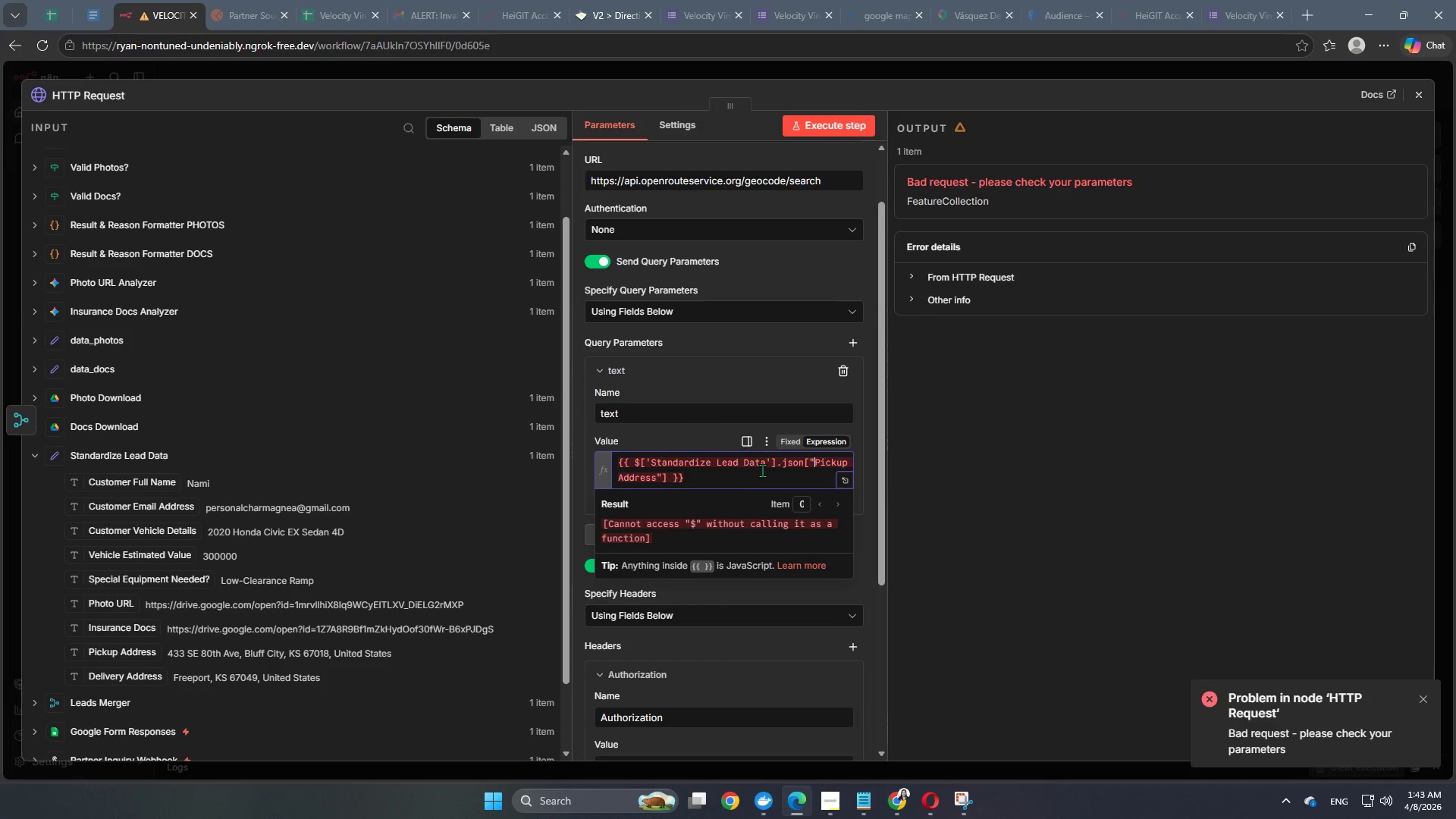 
left_click([770, 460])
 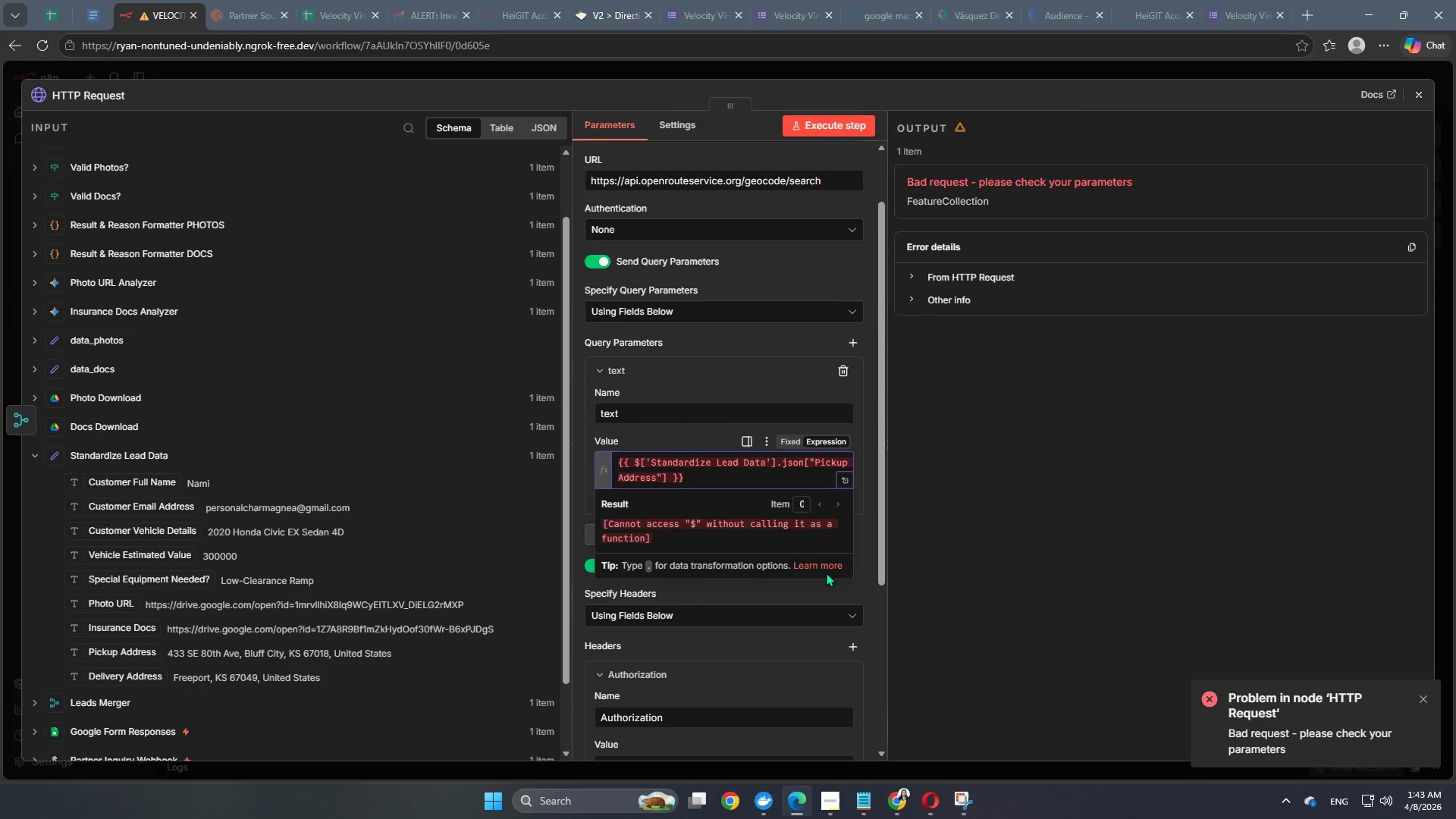 
key(Backspace)
 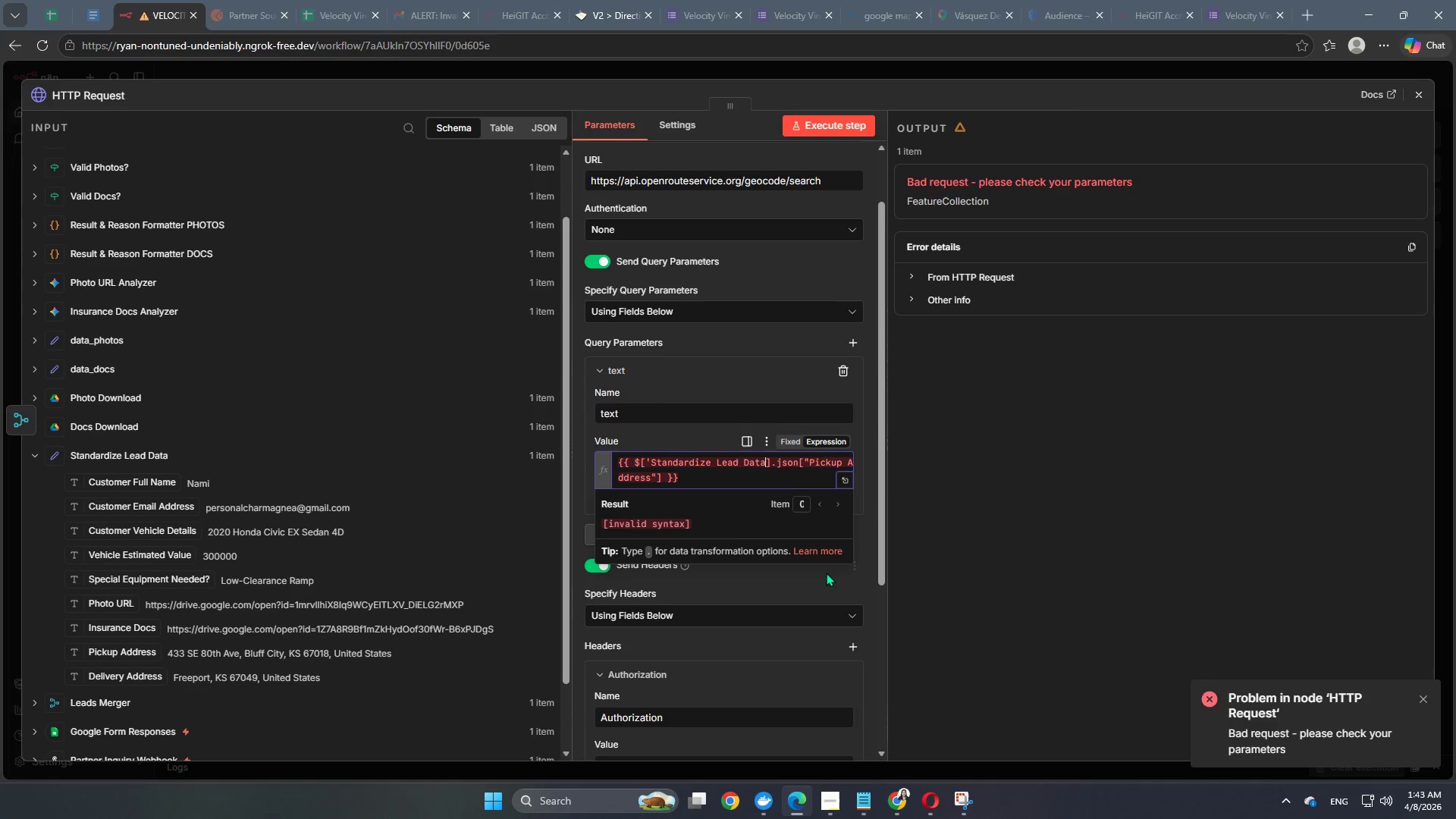 
key(Shift+Quote)
 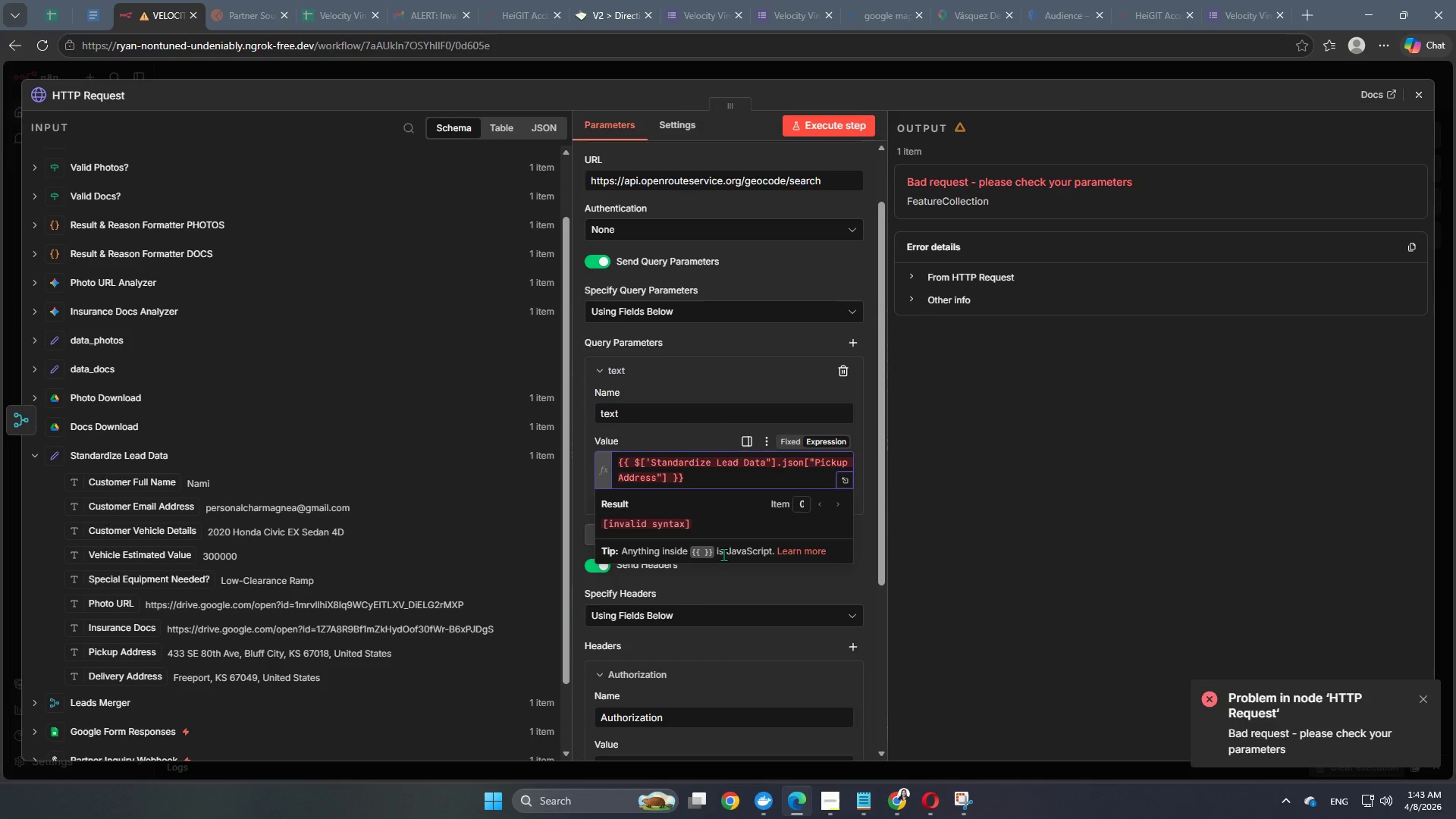 
key(Backspace)
 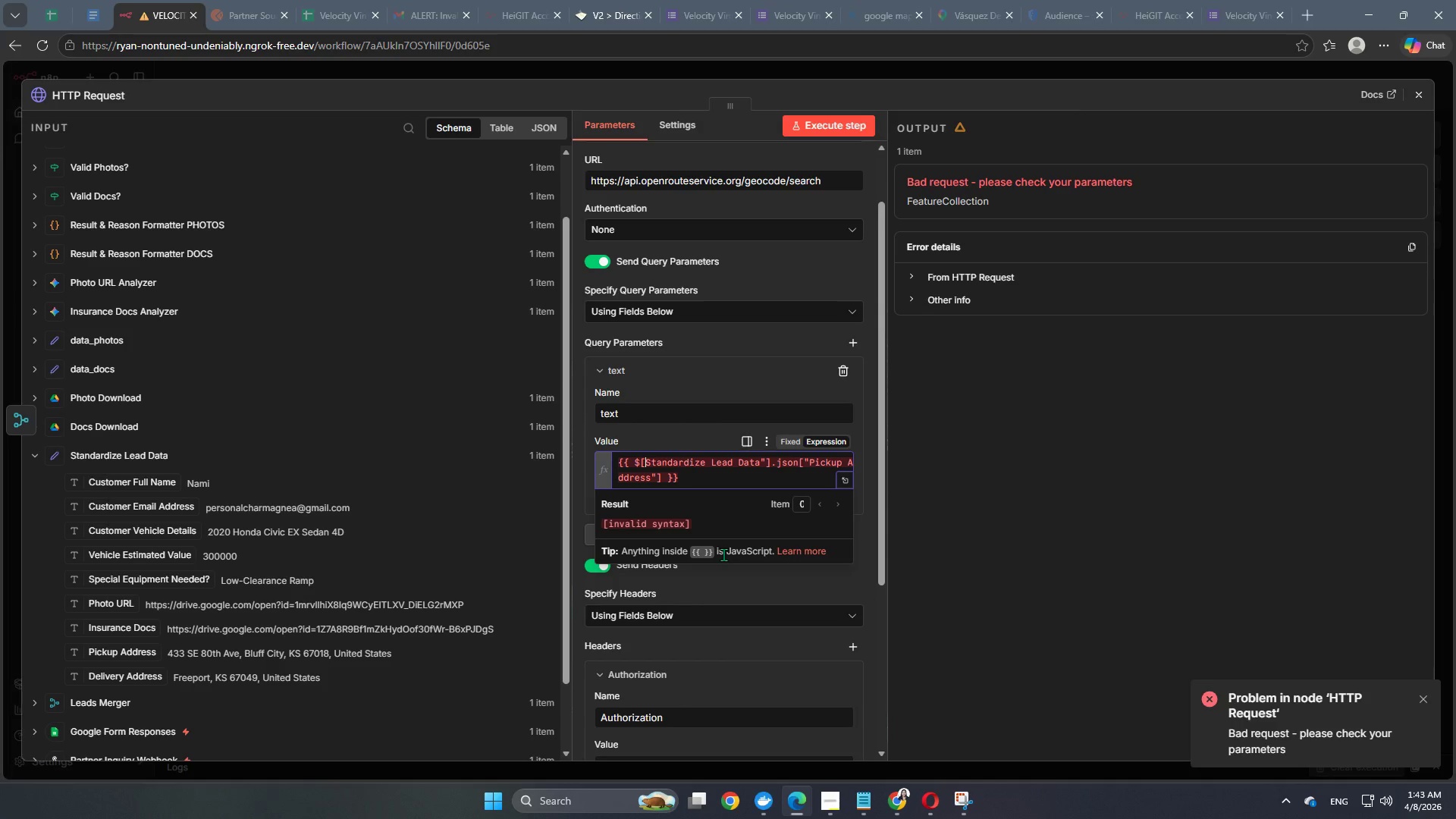 
key(Shift+Quote)
 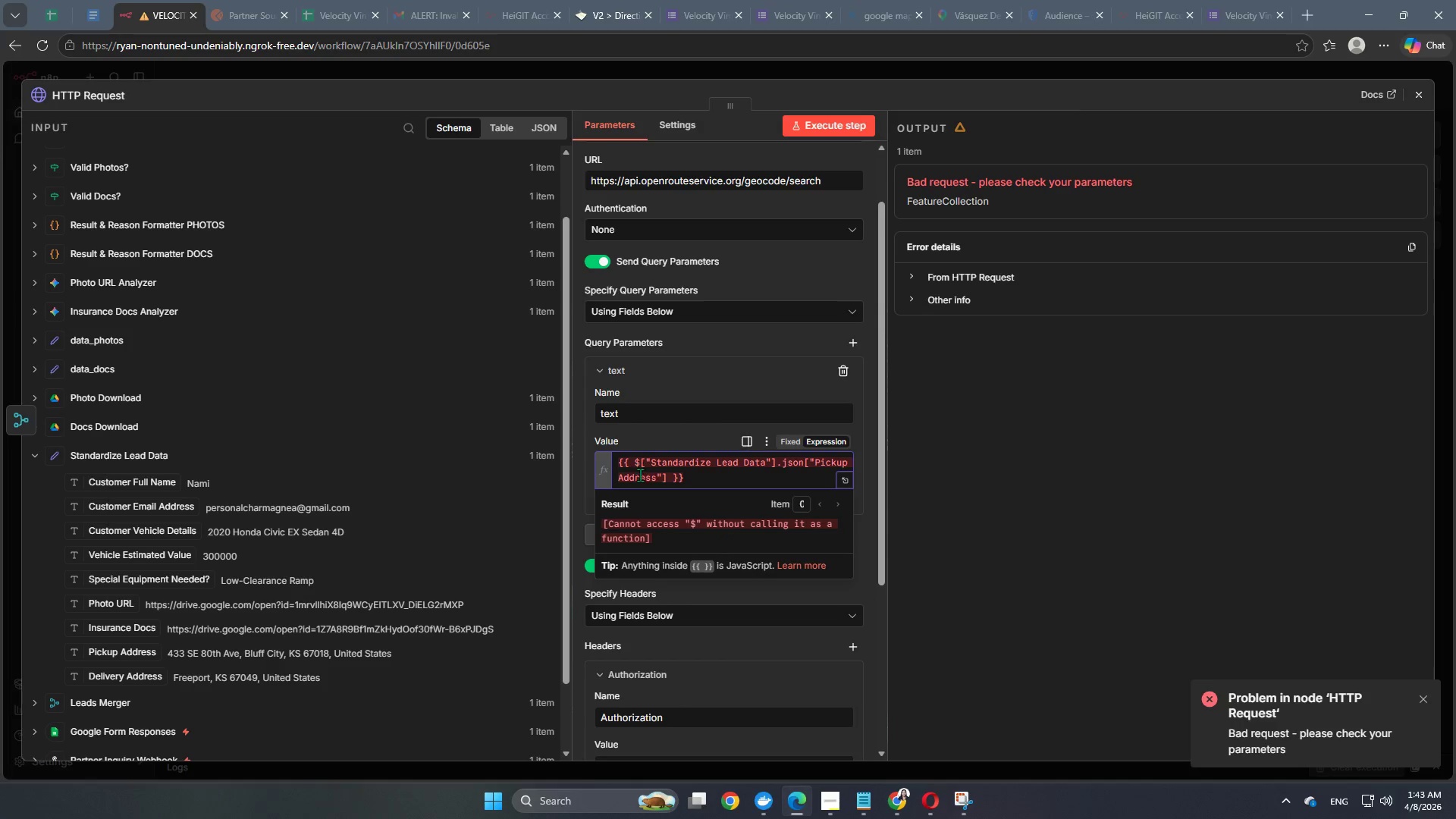 
wait(5.56)
 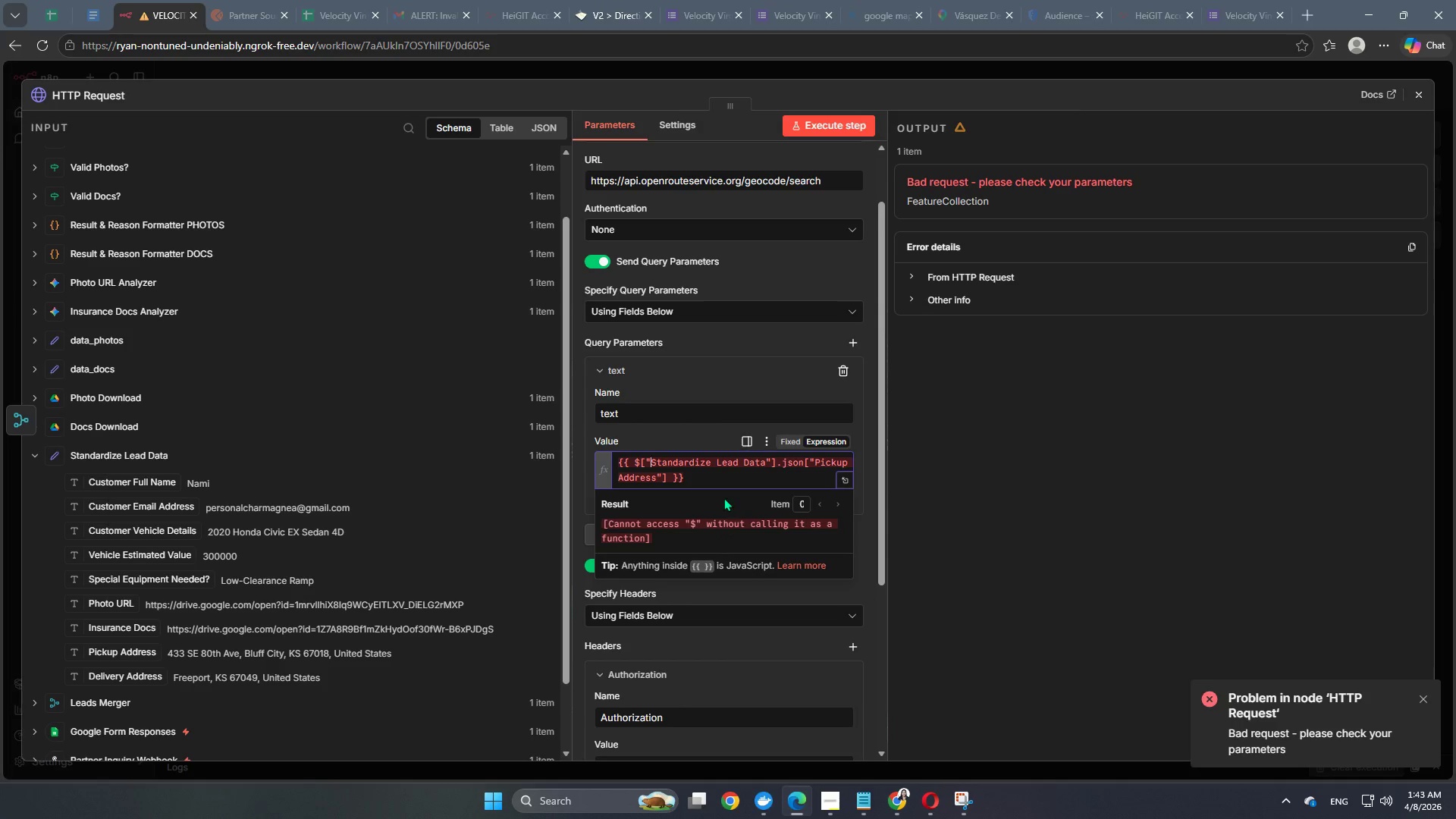 
left_click([641, 463])
 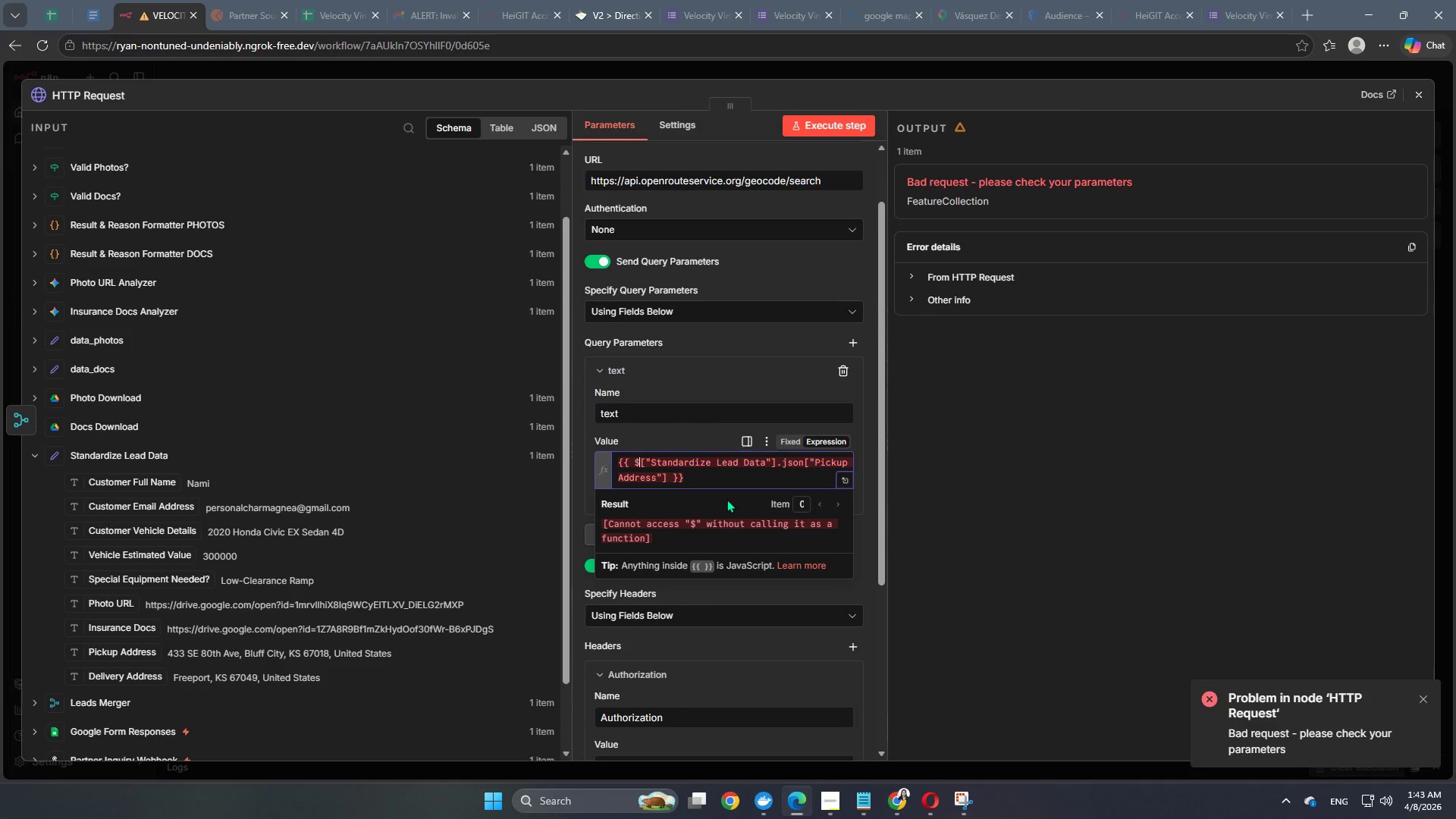 
type(node)
 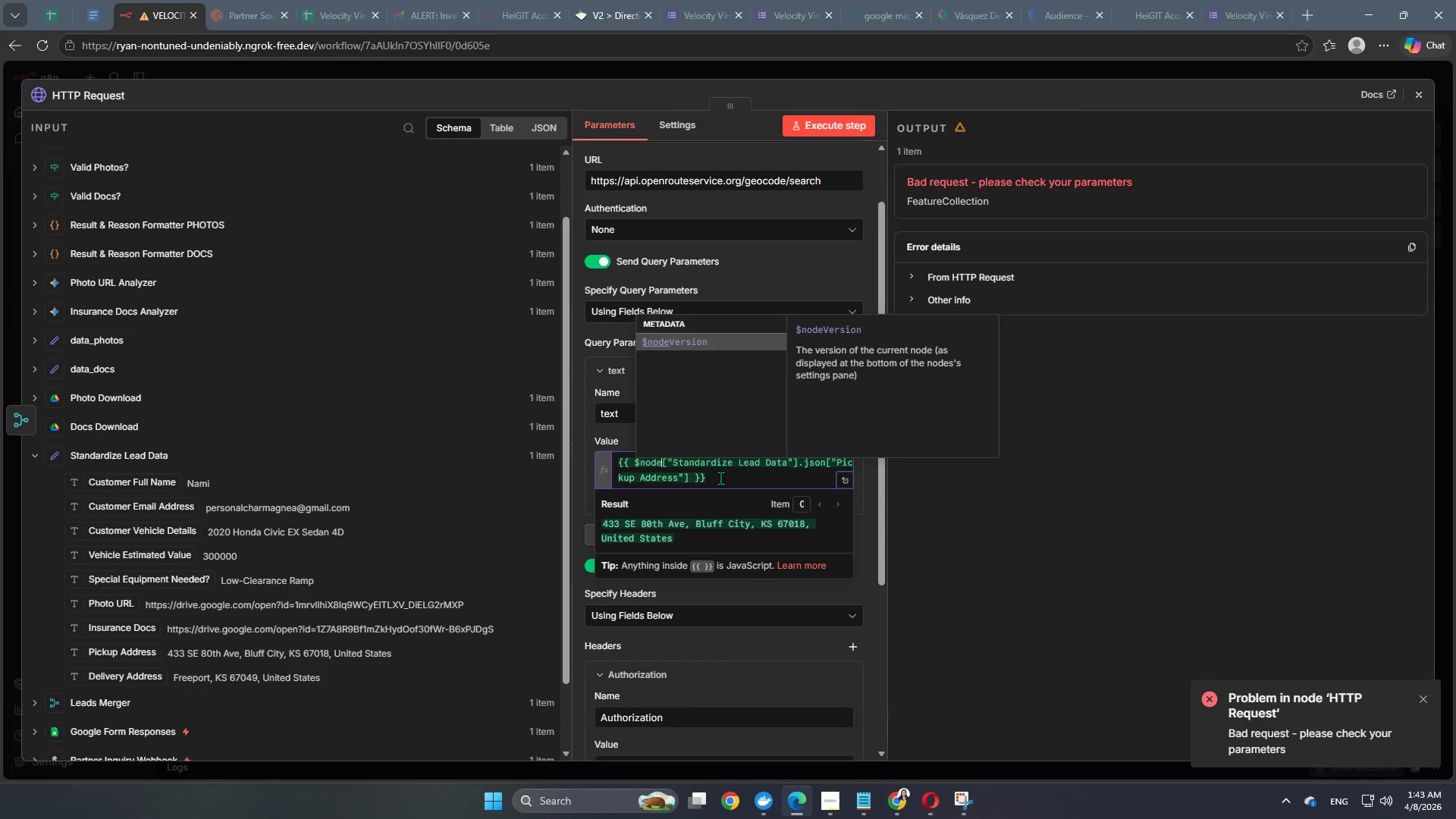 
left_click([724, 481])
 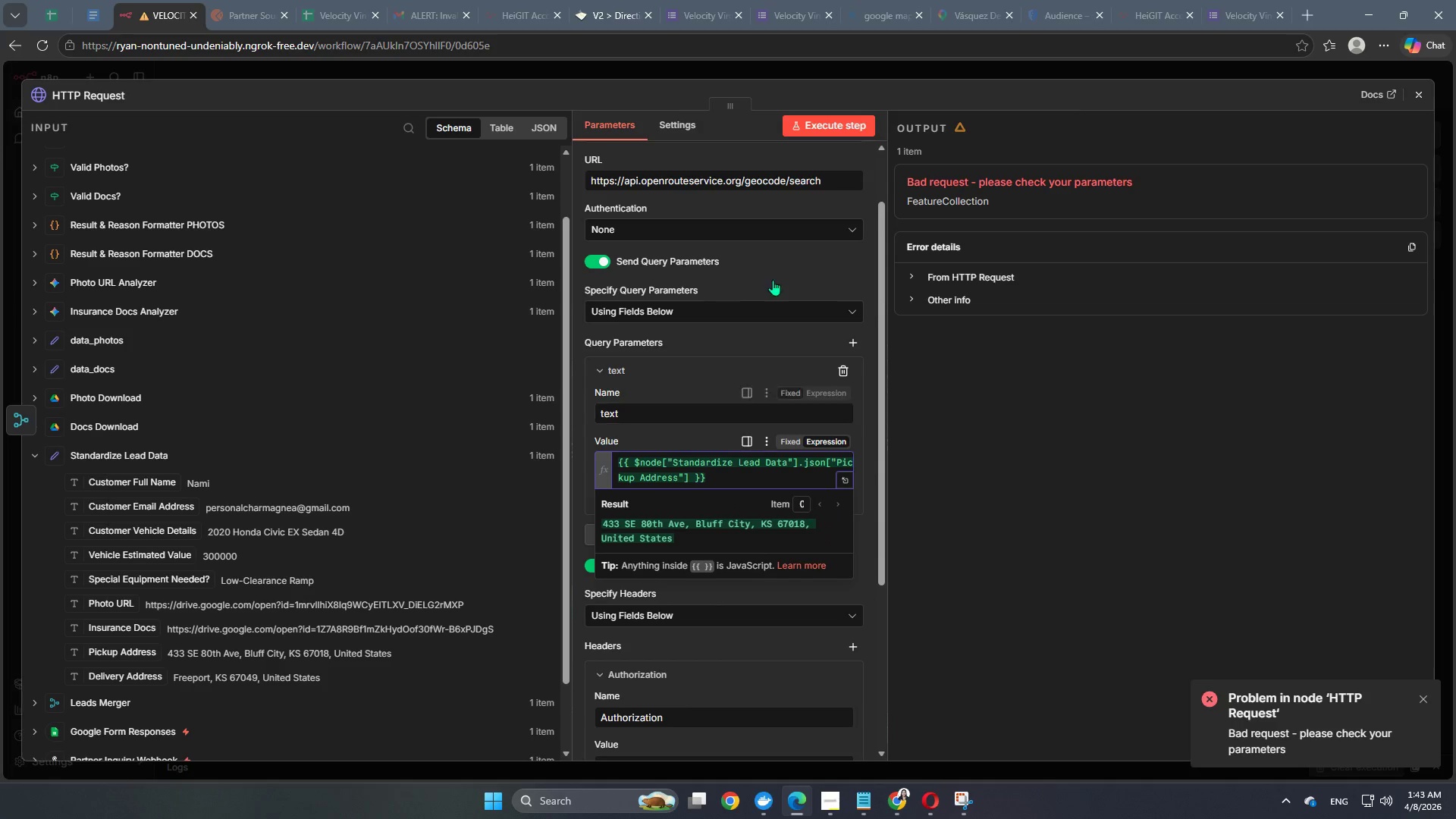 
left_click([843, 130])
 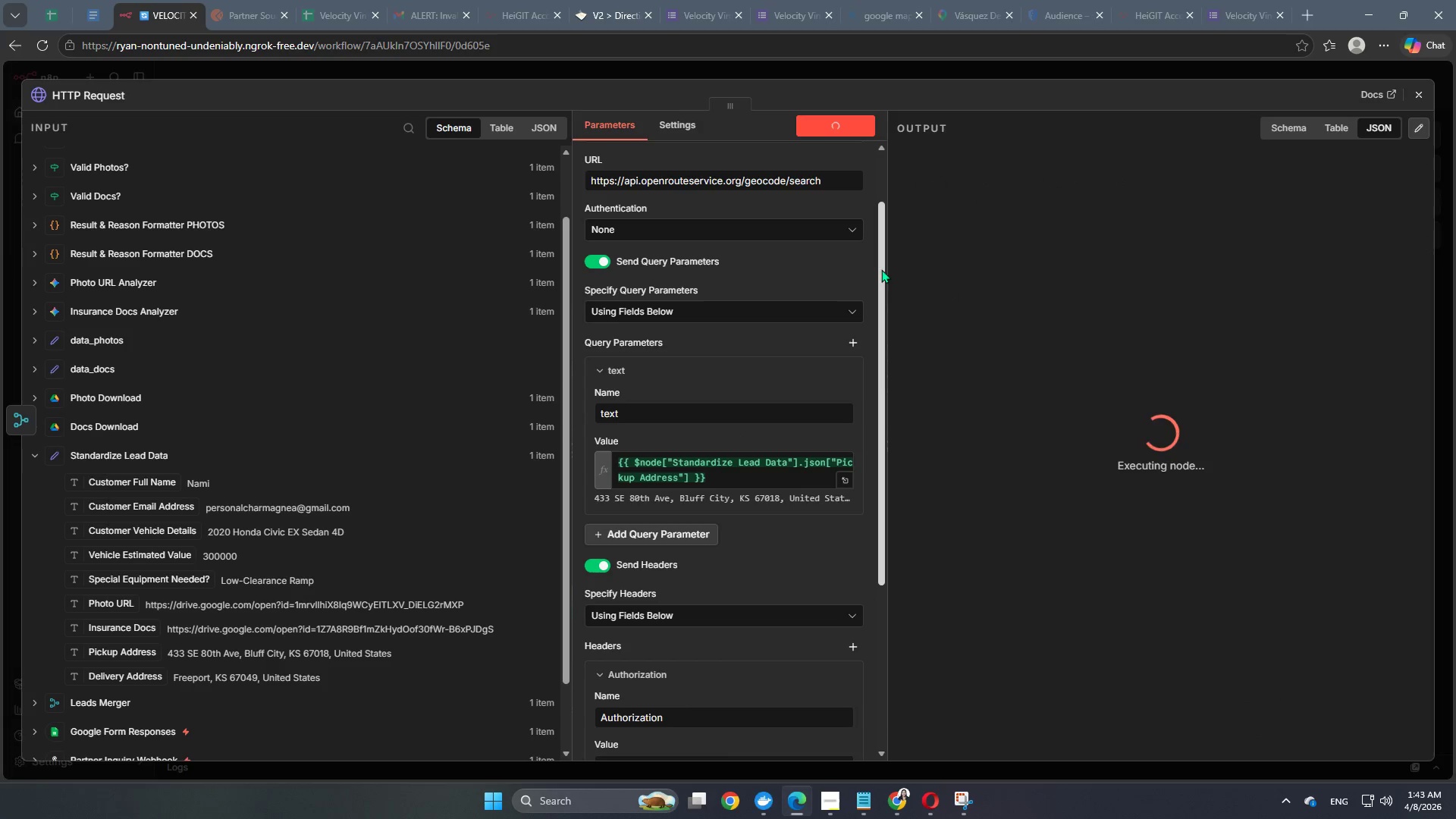 
mouse_move([845, 427])
 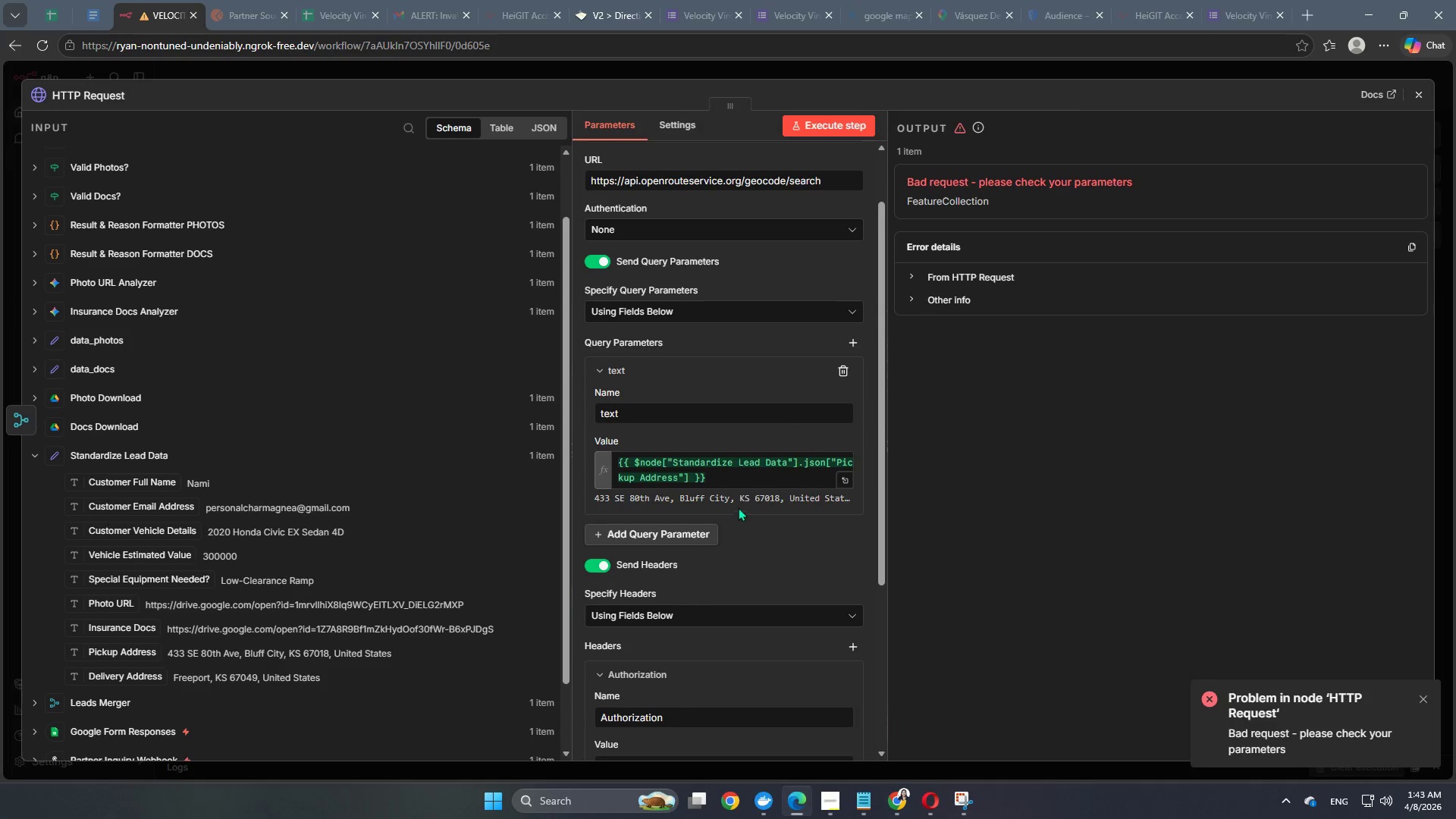 
scroll: coordinate [747, 488], scroll_direction: up, amount: 1.0
 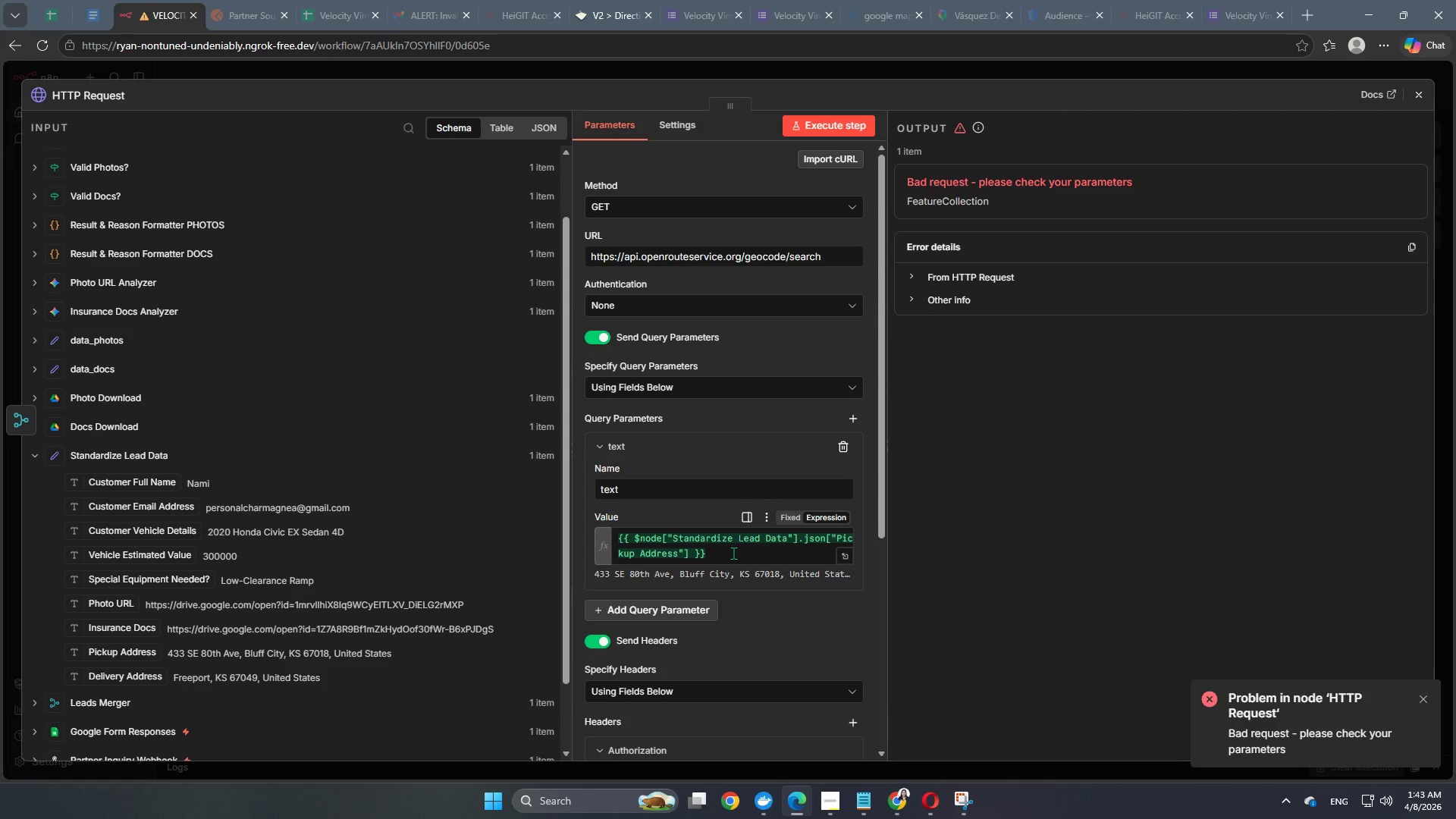 
scroll: coordinate [733, 553], scroll_direction: down, amount: 3.0
 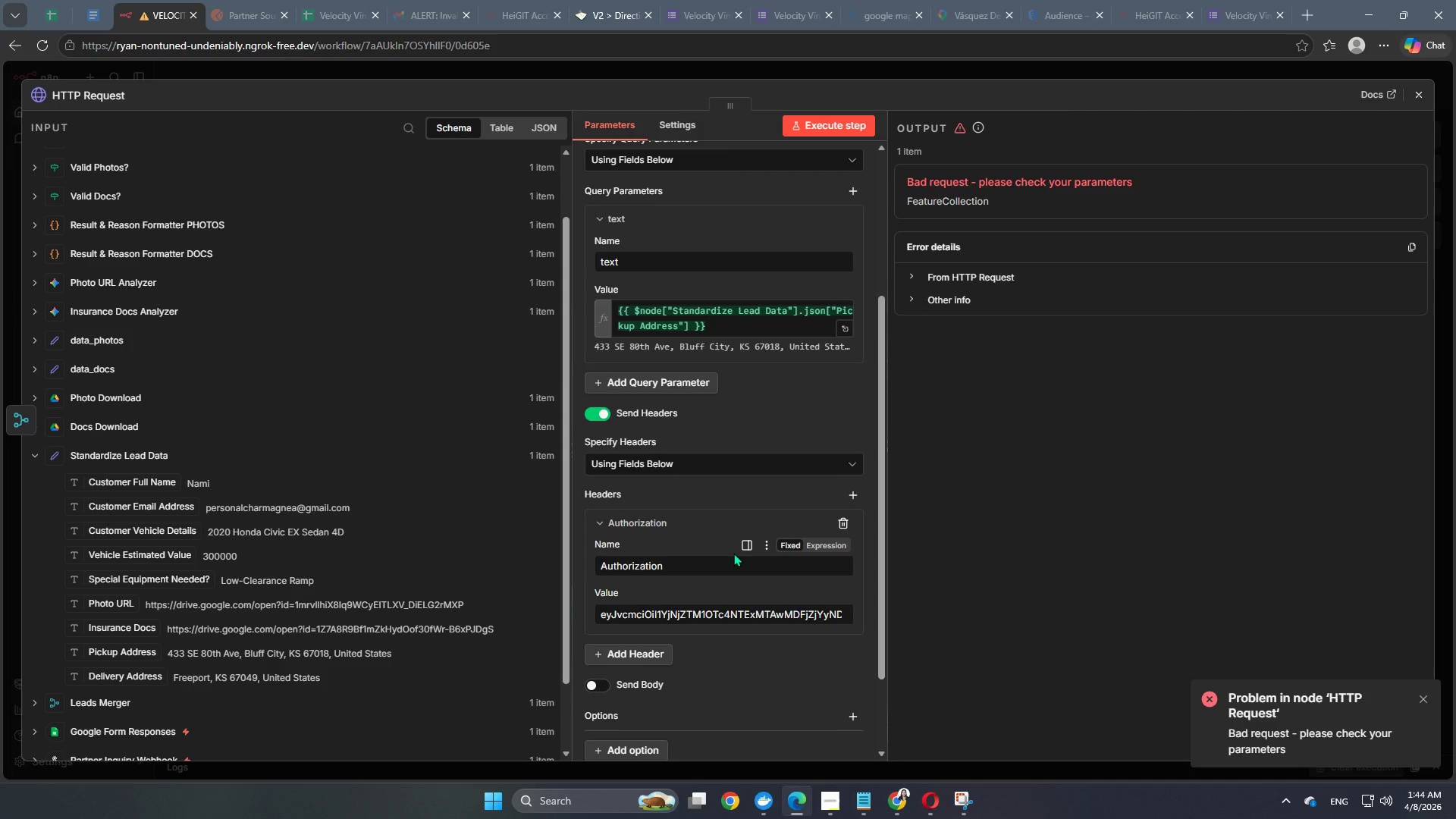 
wait(5.25)
 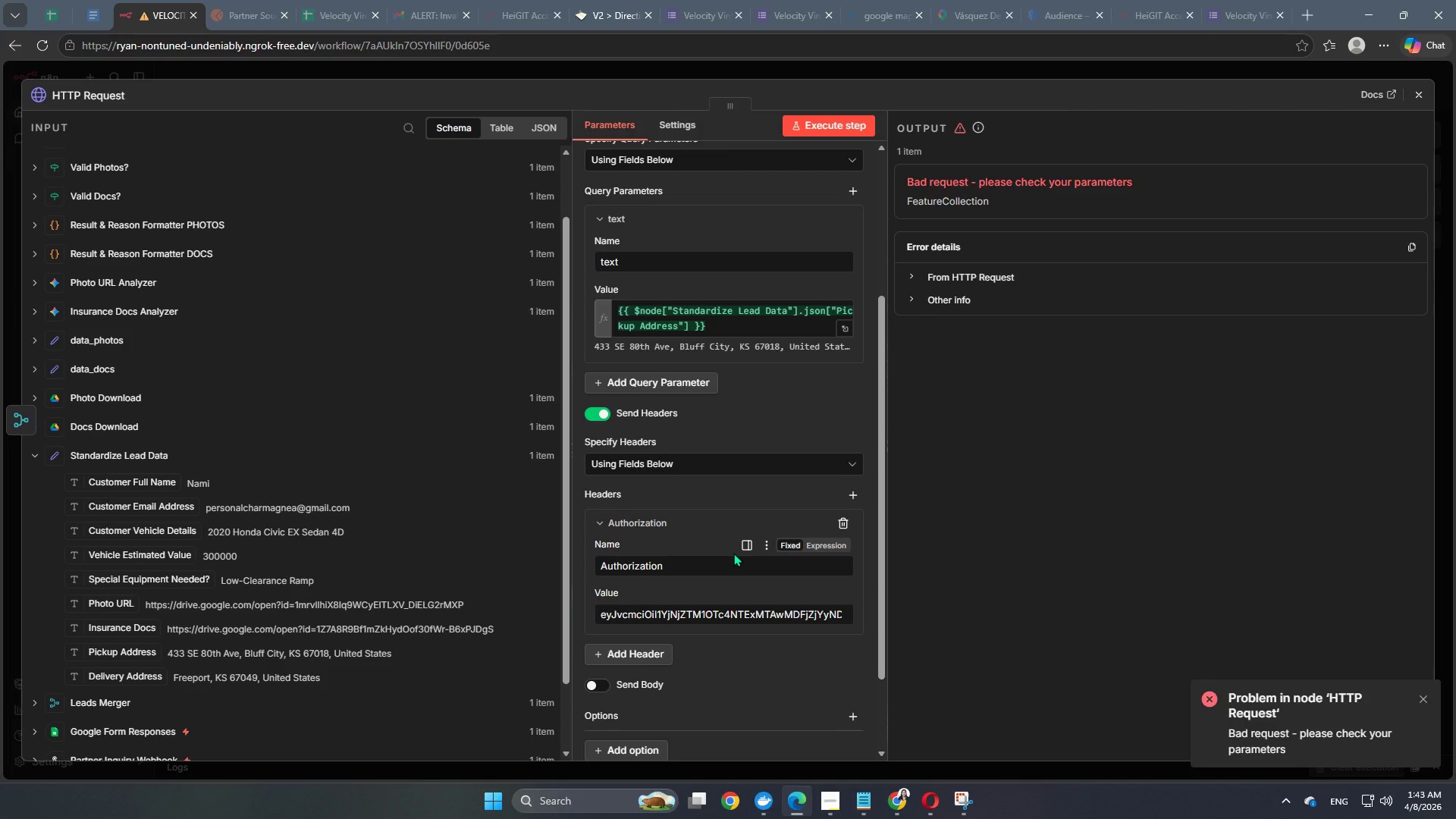 
scroll: coordinate [682, 362], scroll_direction: up, amount: 5.0
 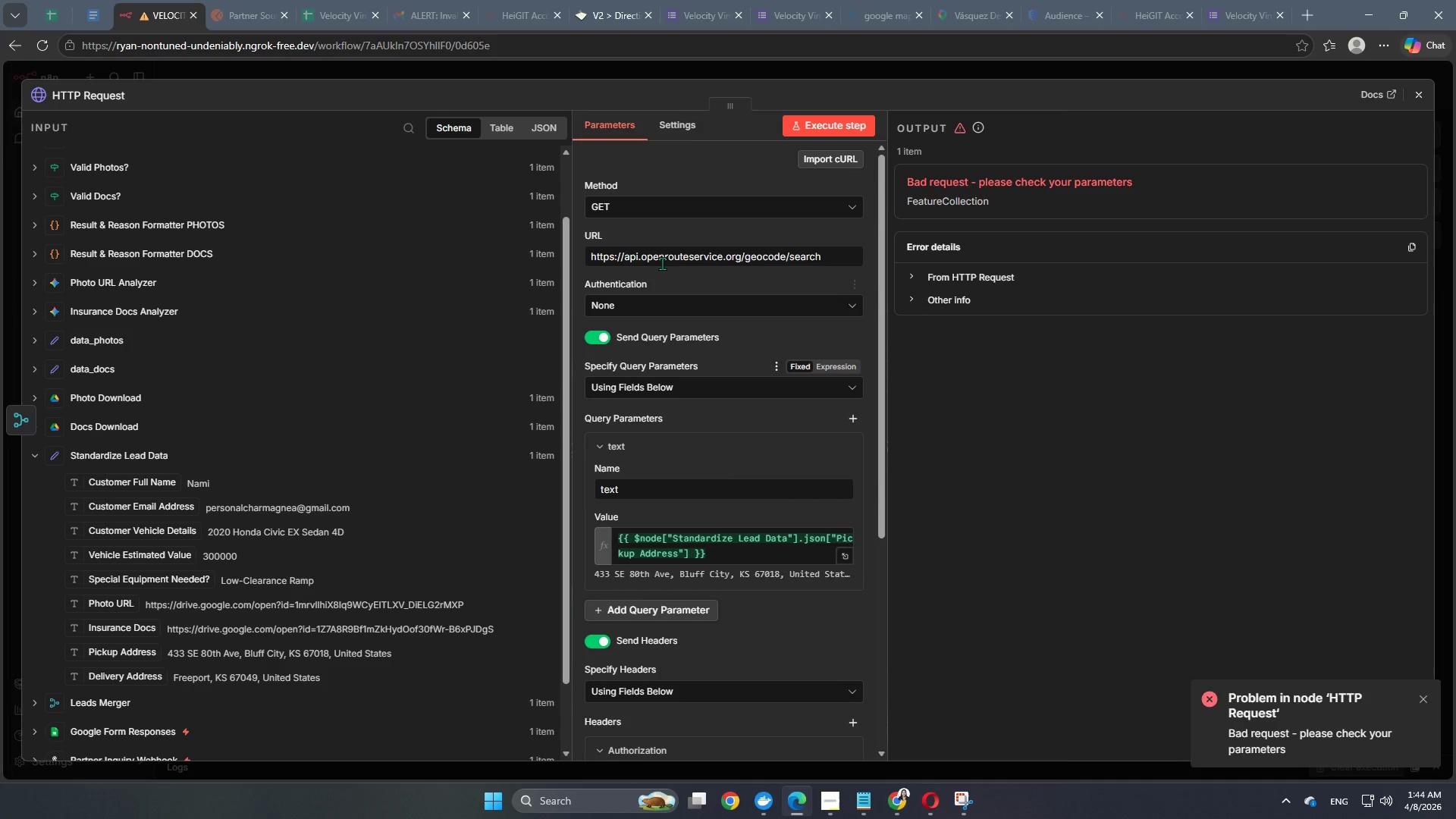 
mouse_move([654, 262])
 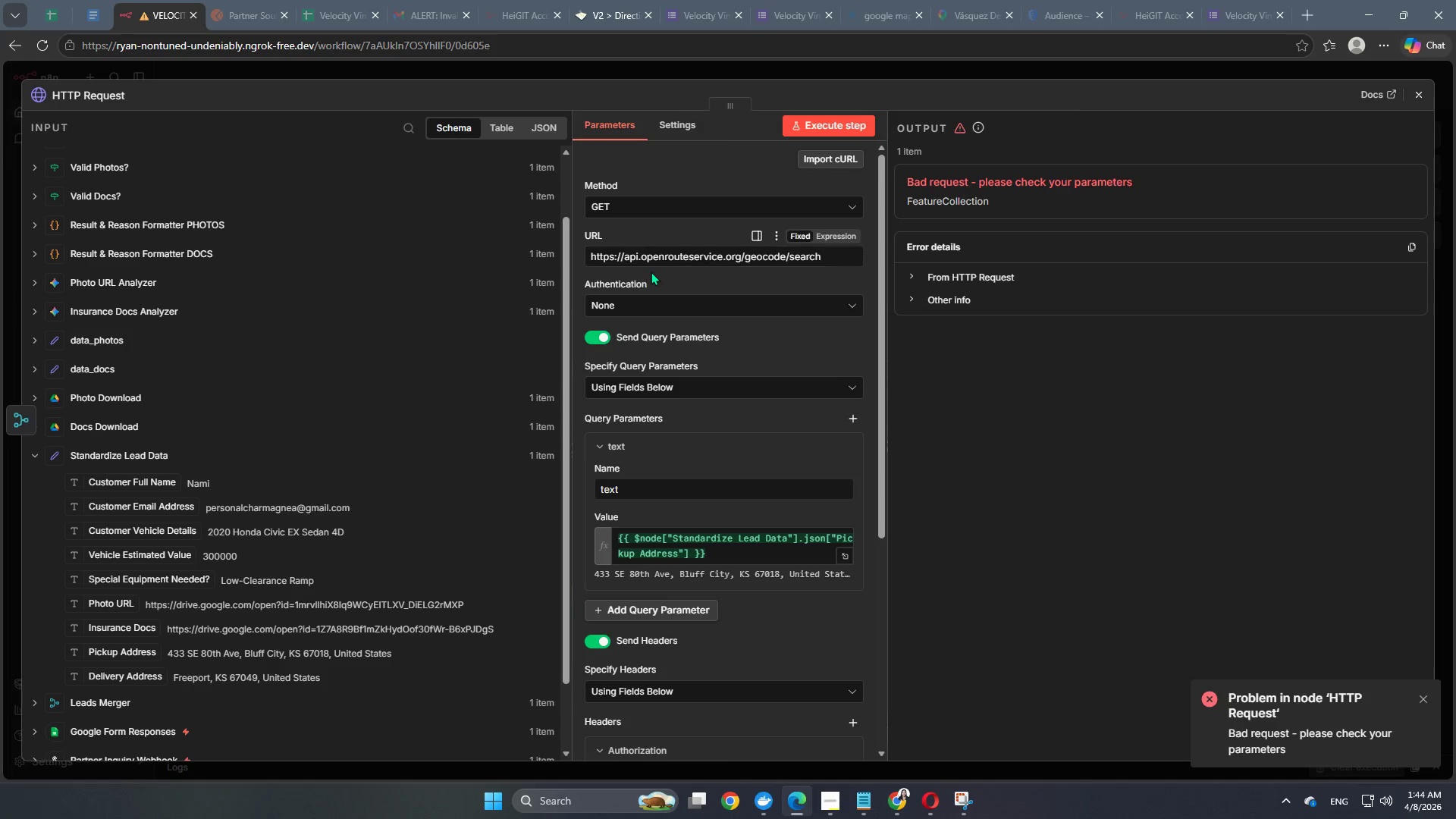 
wait(5.47)
 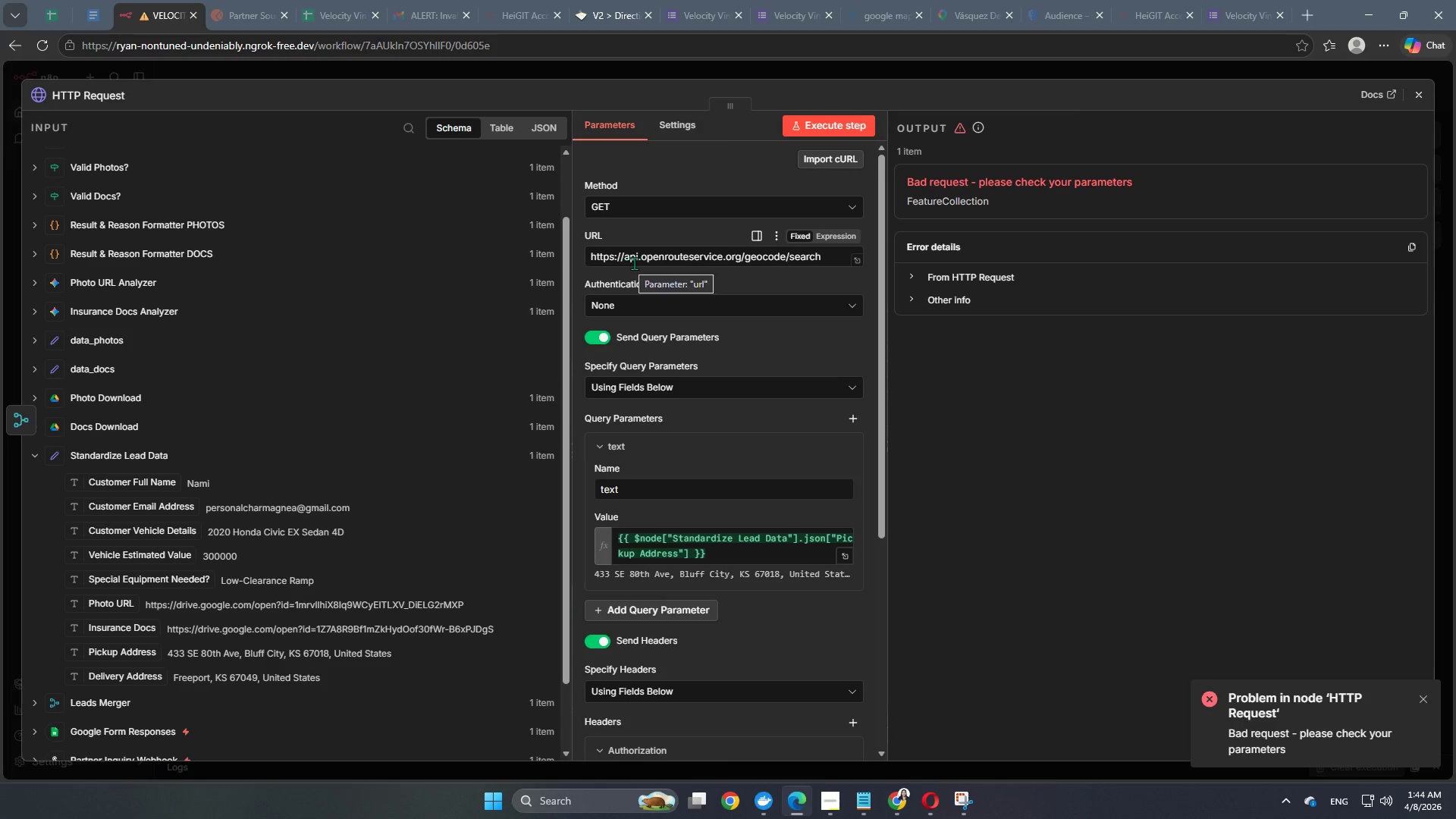 
left_click([639, 258])
 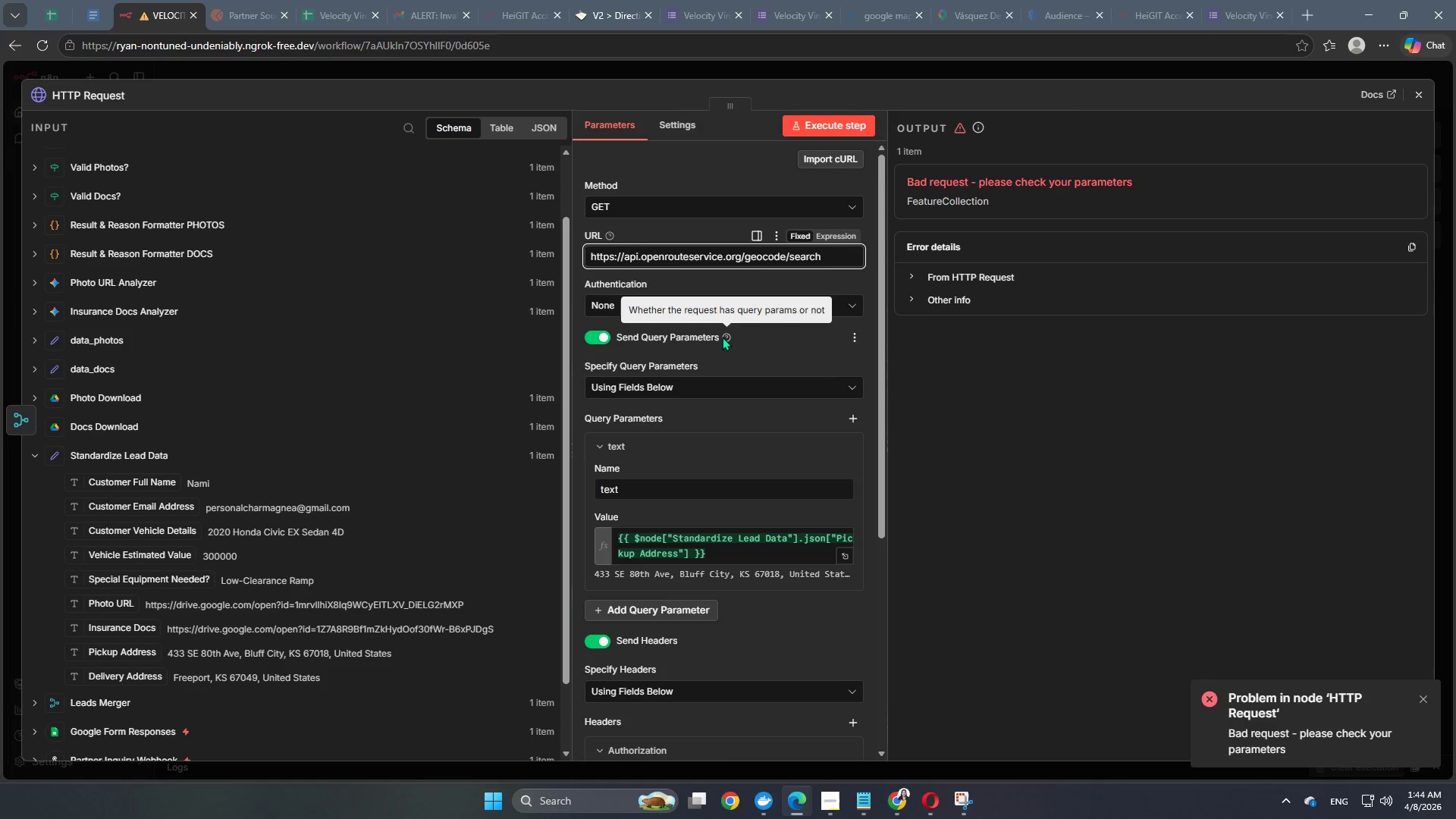 
key(Backspace)
 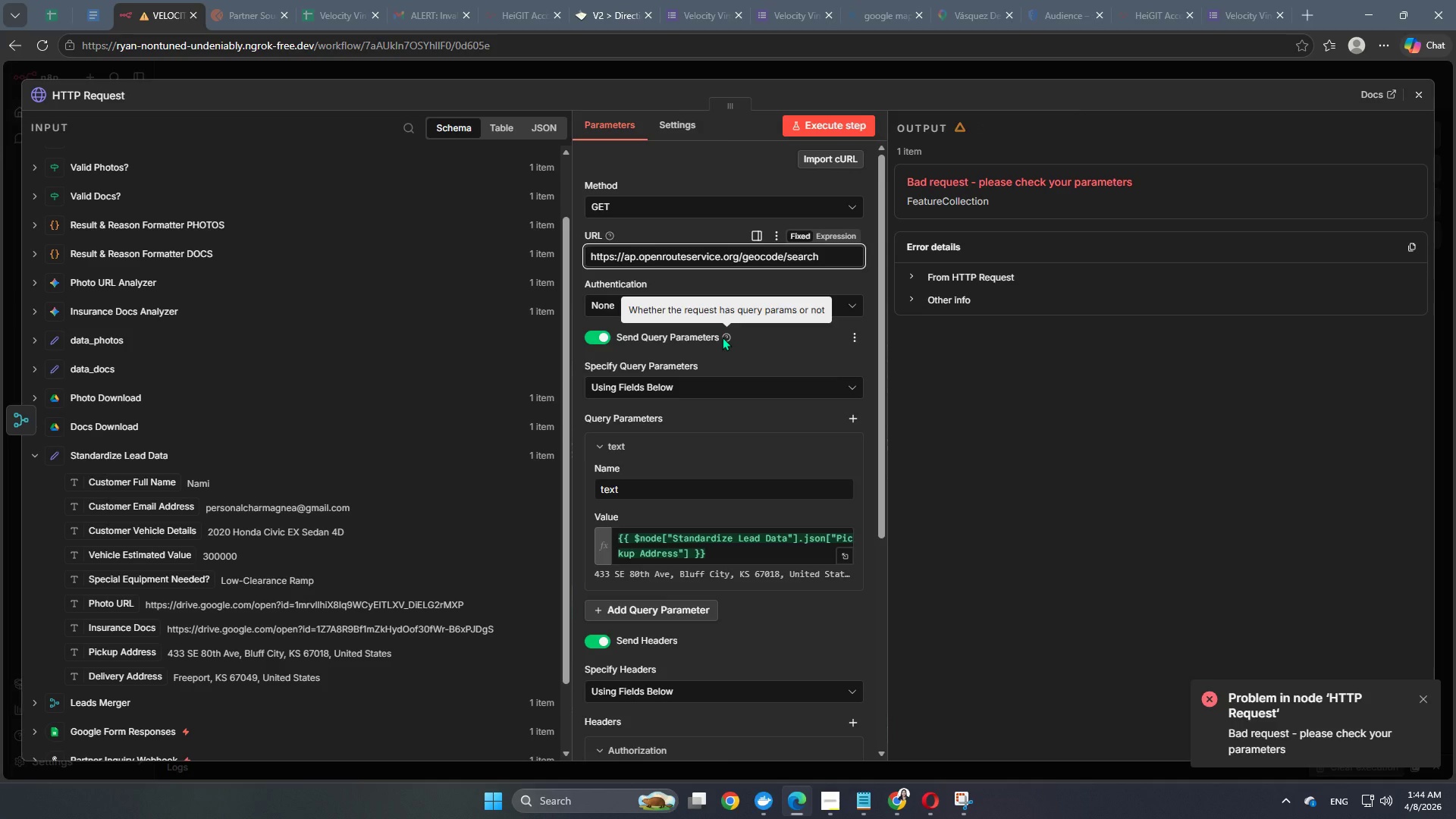 
key(I)
 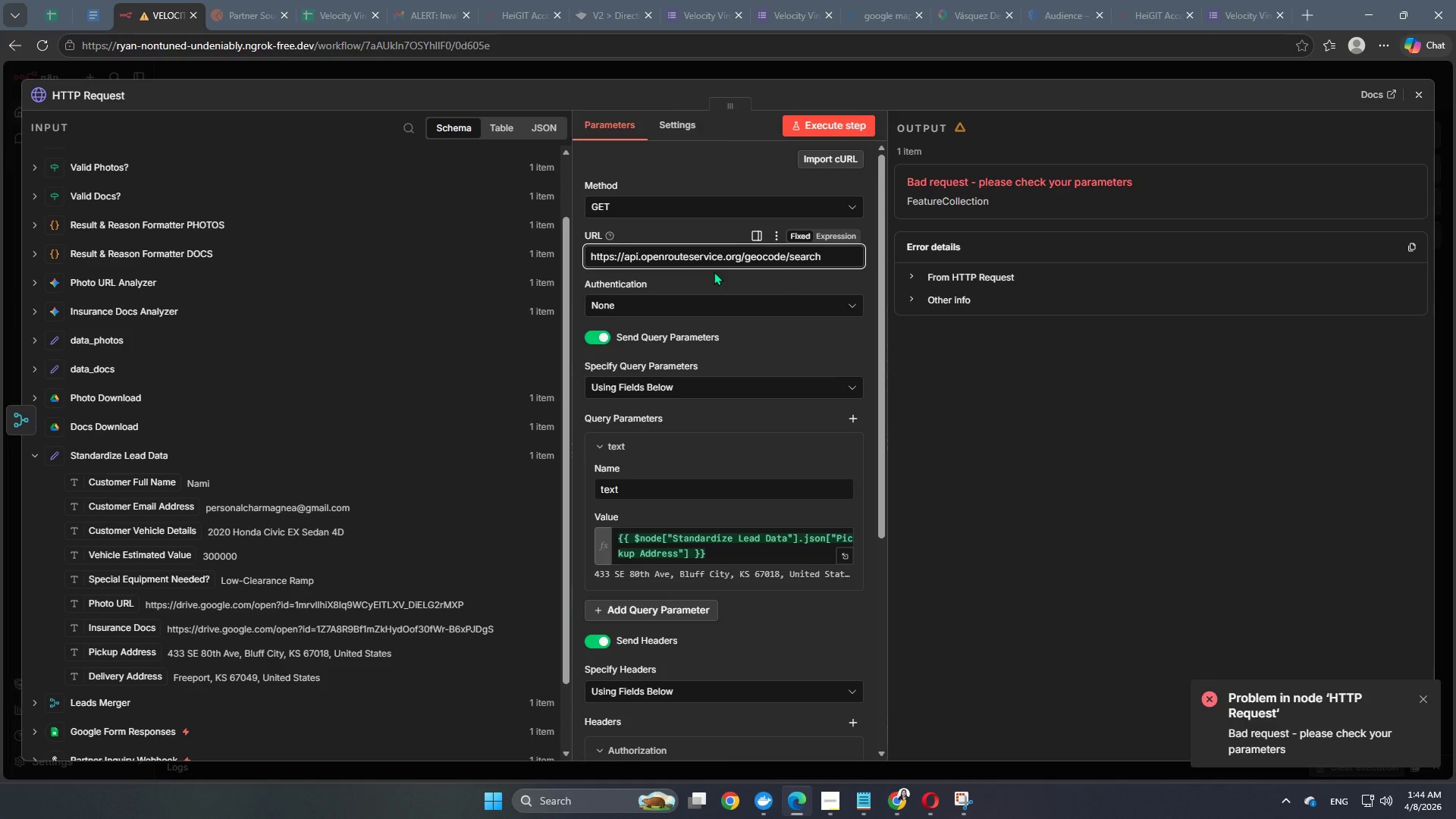 
wait(8.11)
 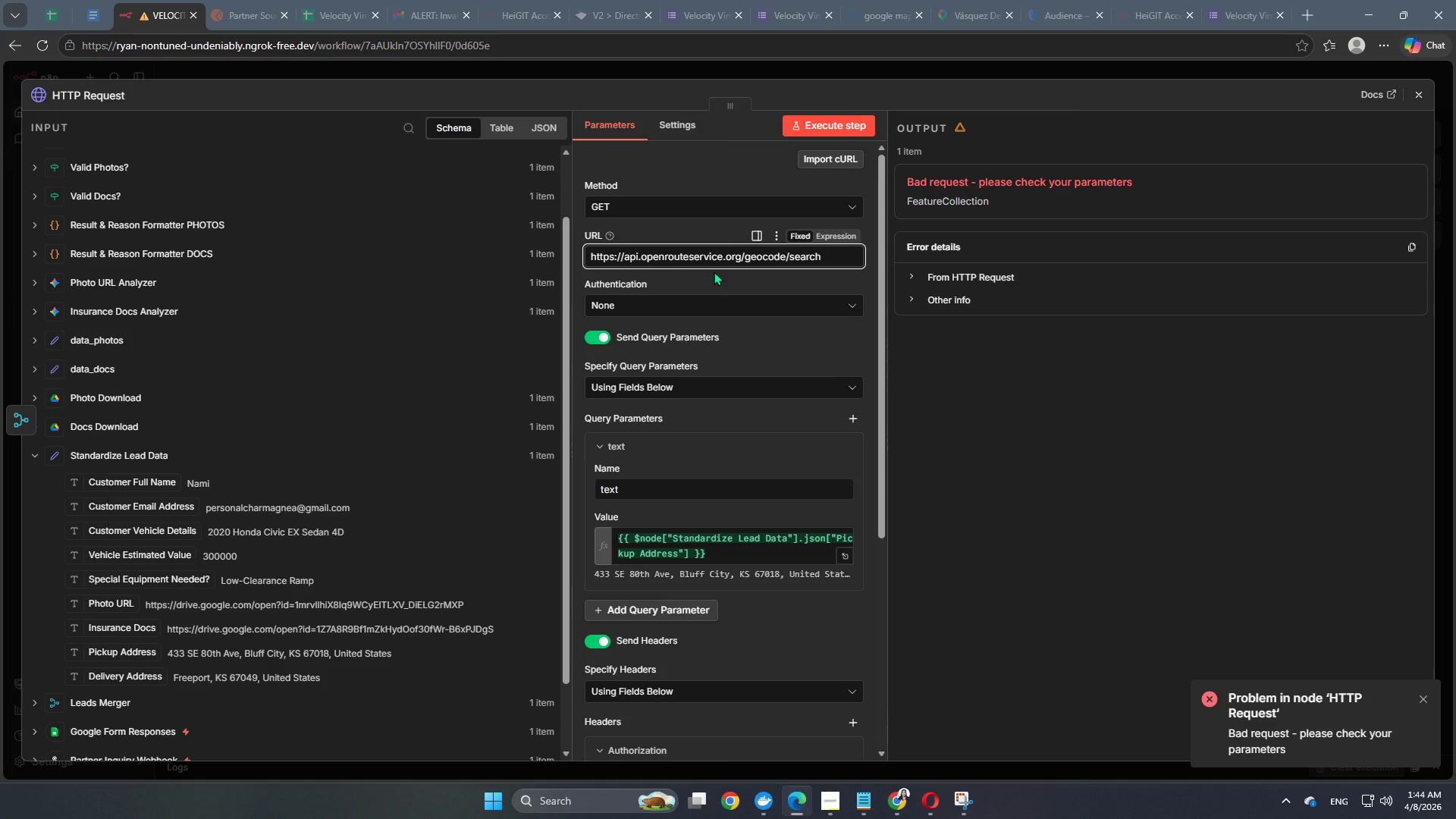 
left_click([849, 255])
 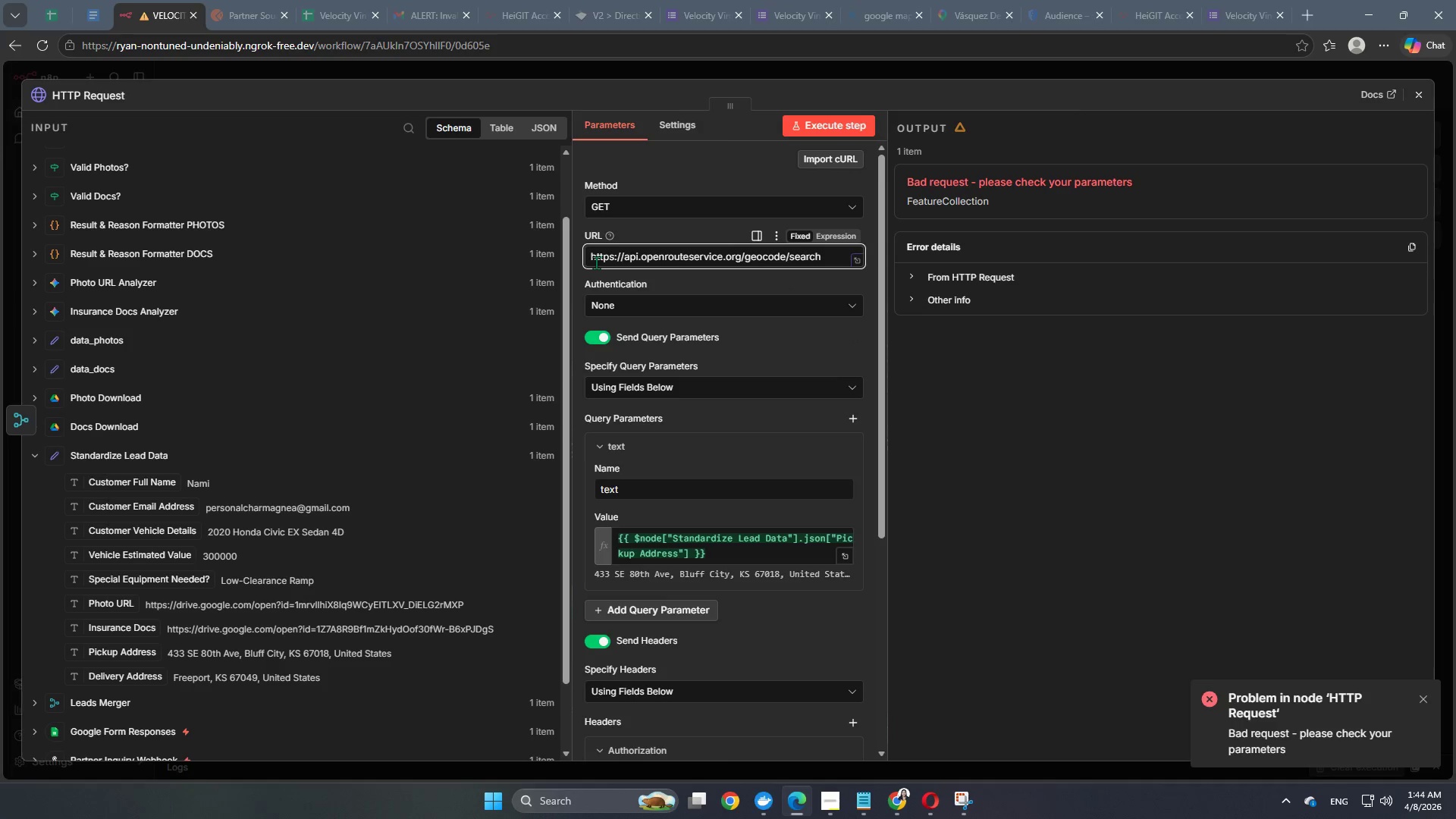 
left_click_drag(start_coordinate=[592, 259], to_coordinate=[597, 258])
 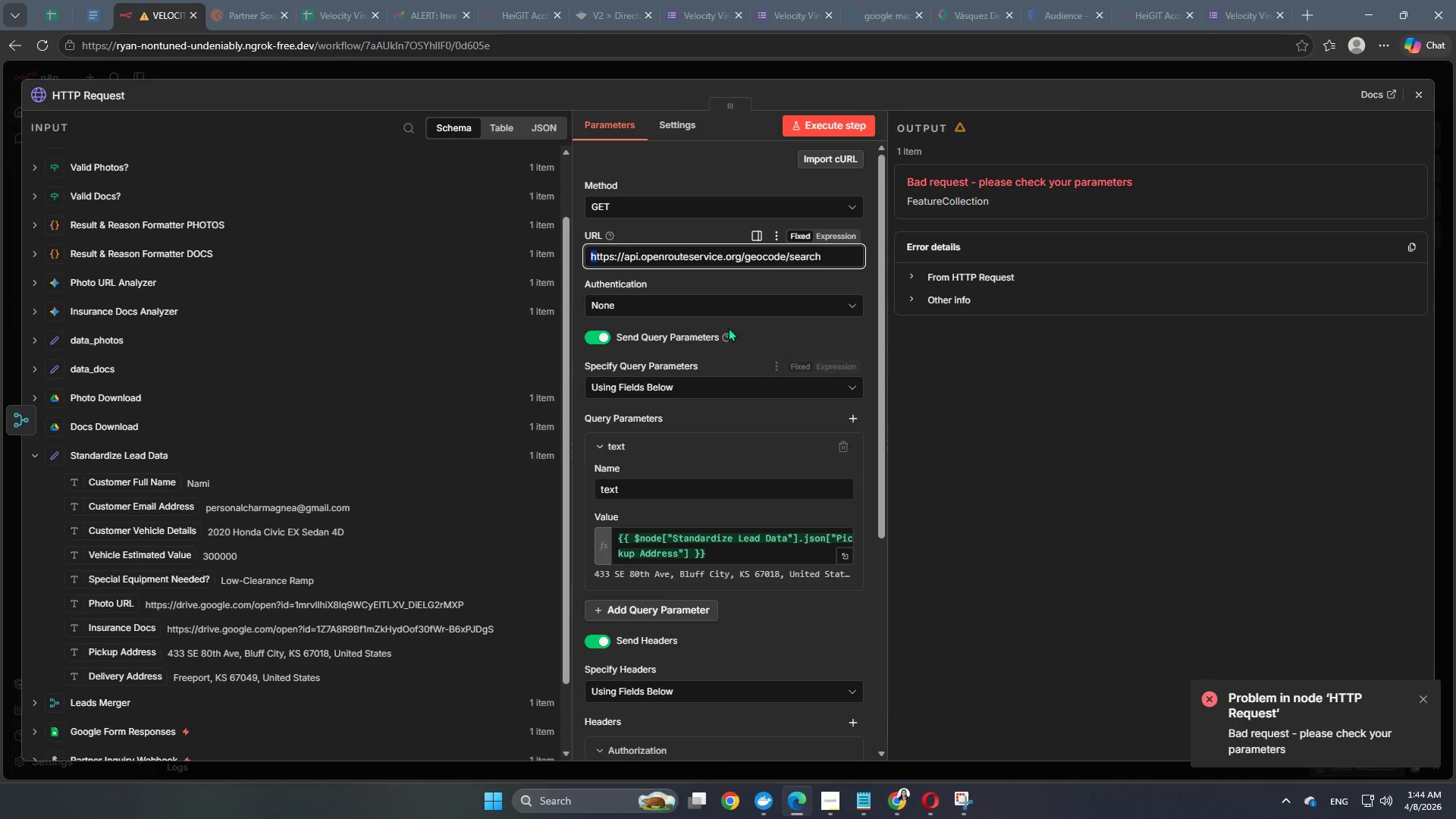 
left_click([745, 256])
 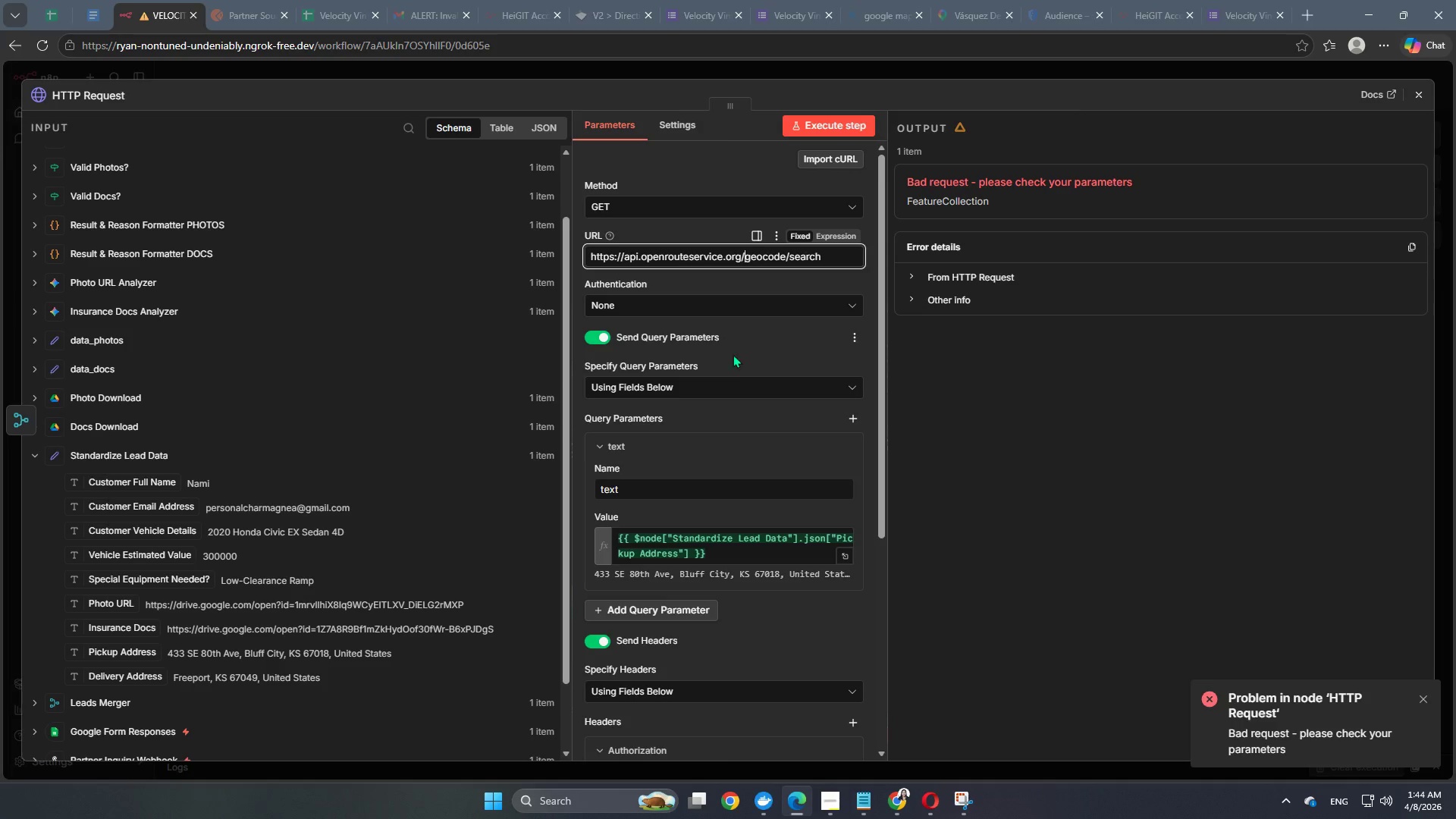 
scroll: coordinate [736, 477], scroll_direction: down, amount: 8.0
 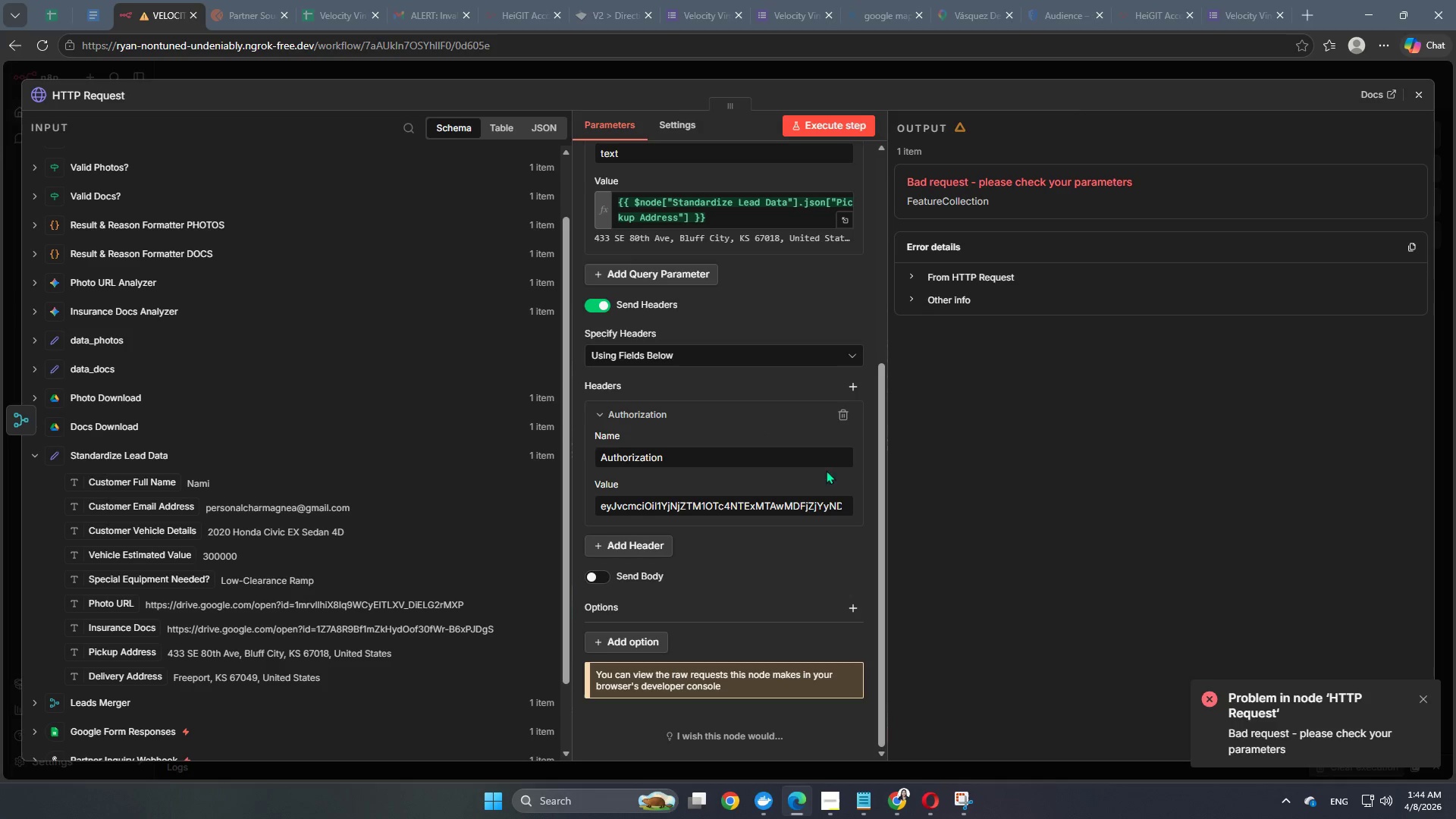 
left_click([650, 554])
 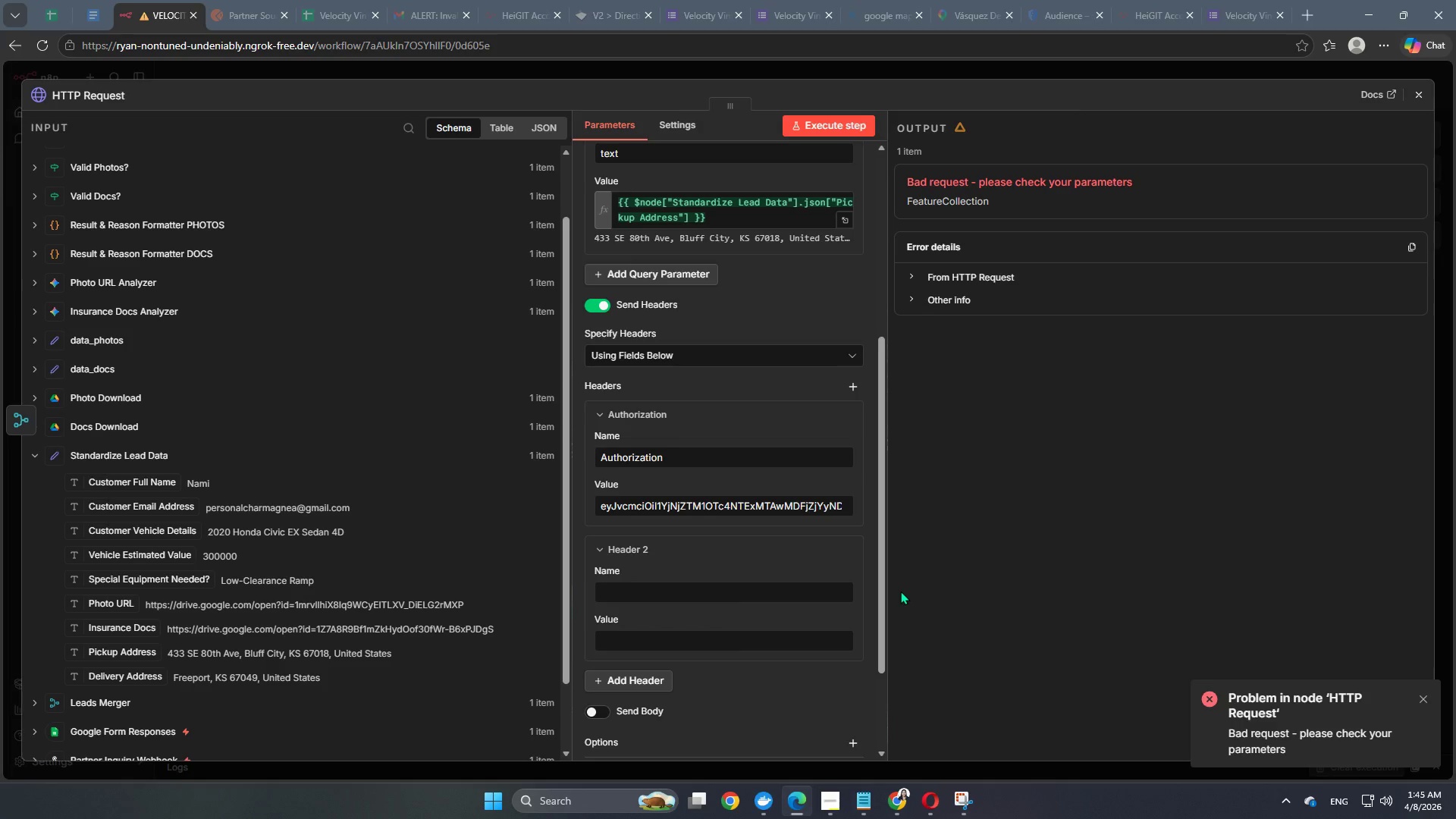 
wait(27.53)
 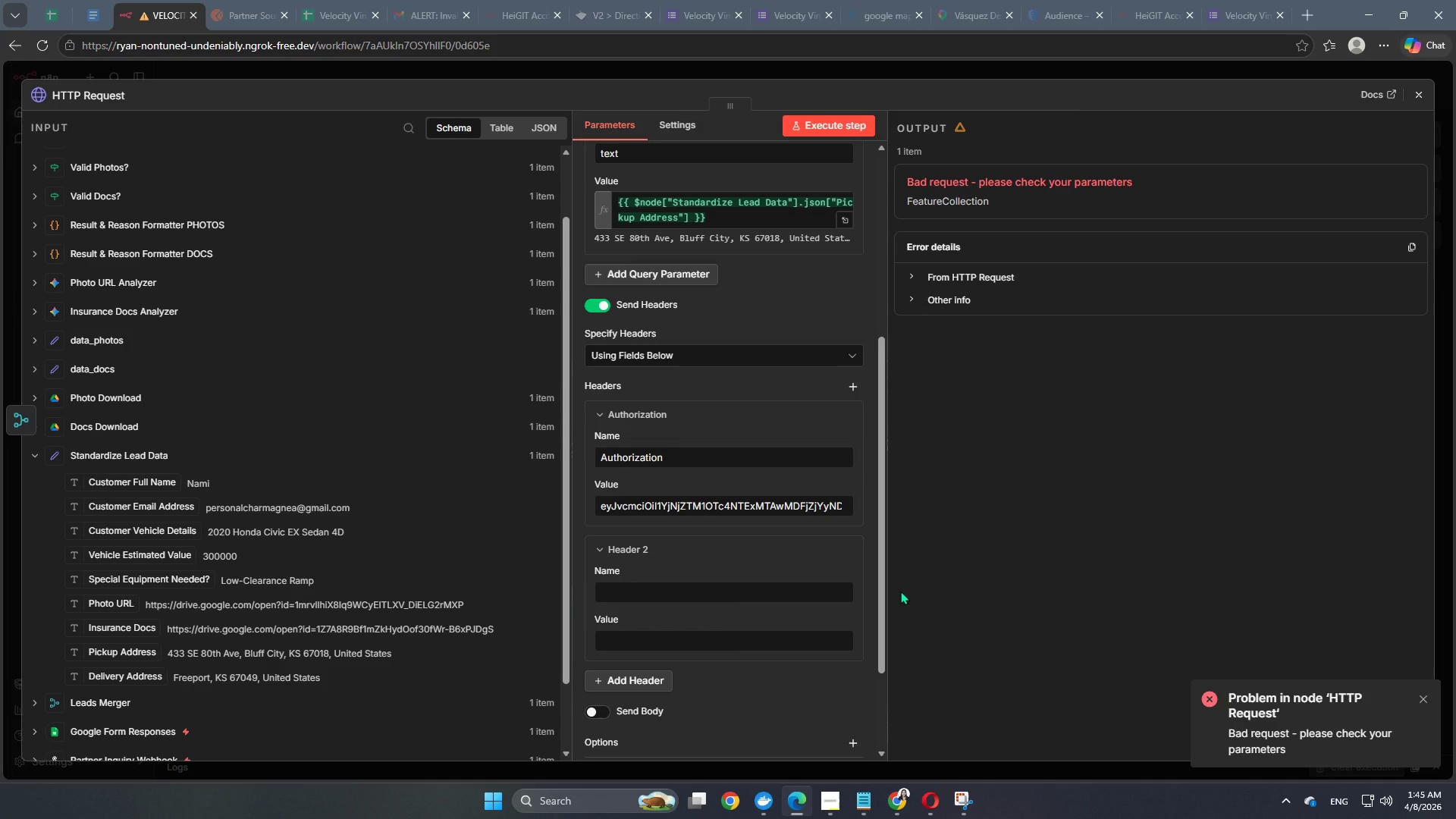 
type(Content)
 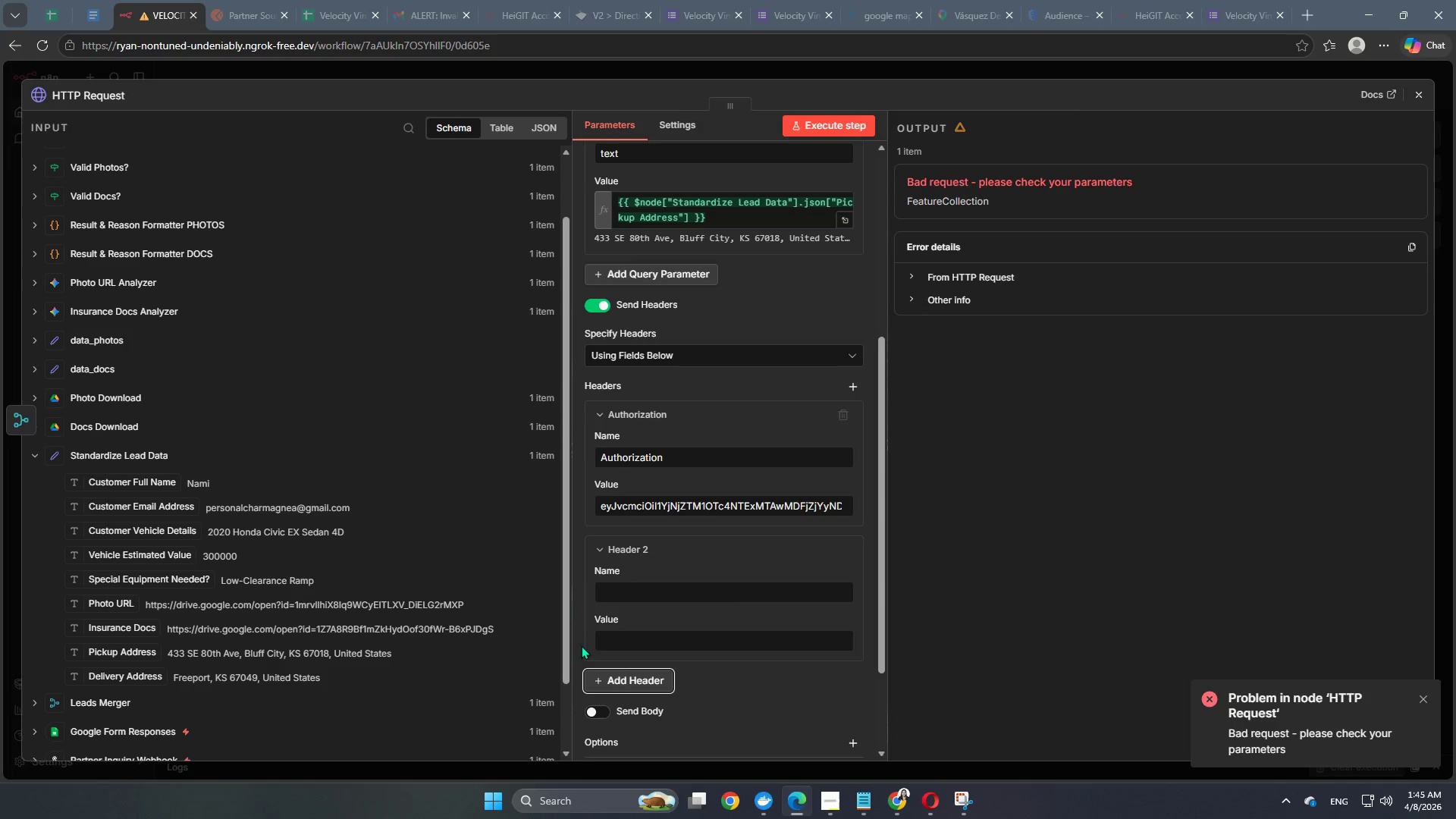 
left_click([698, 598])
 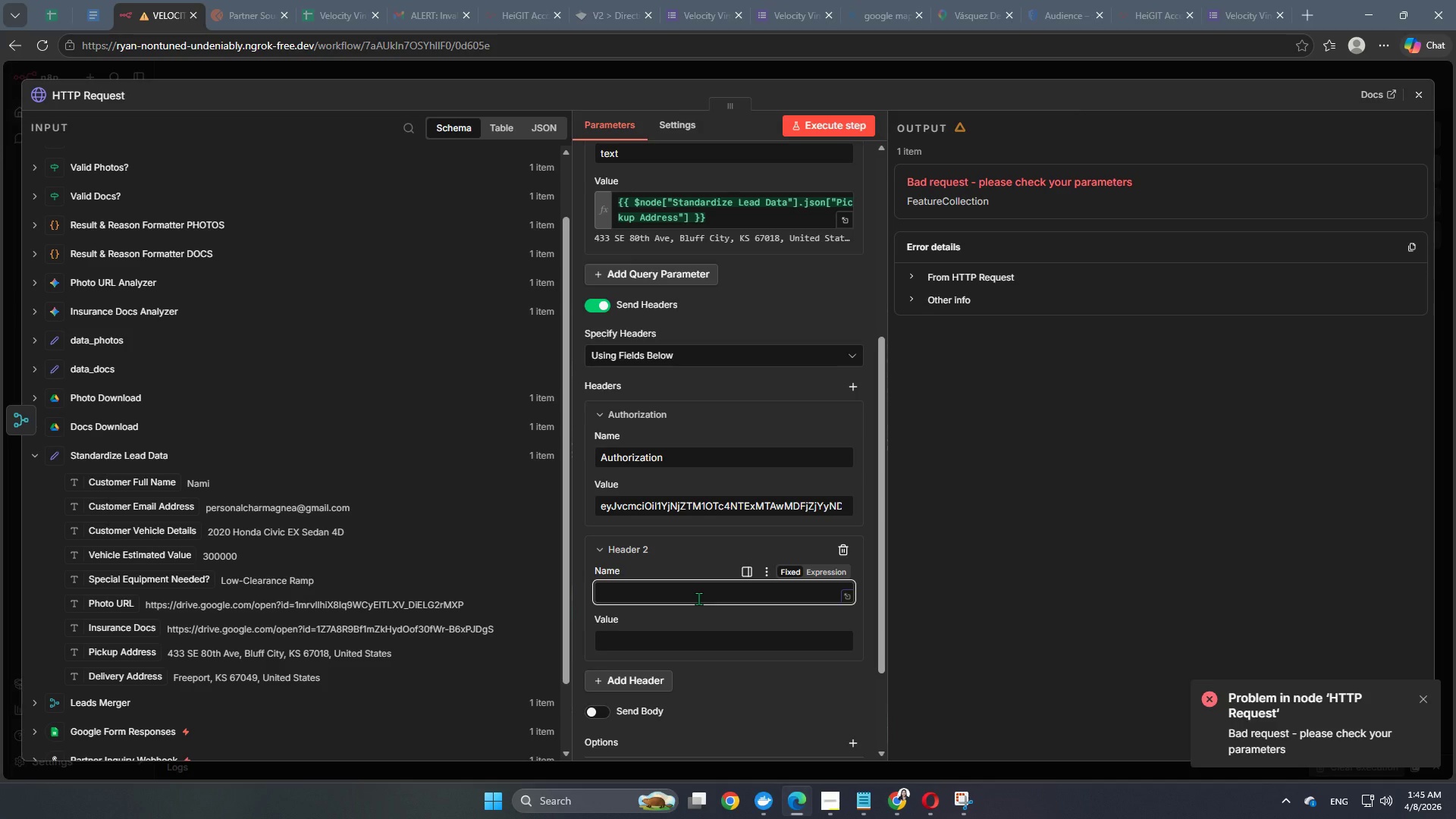 
type(Content-Type)
 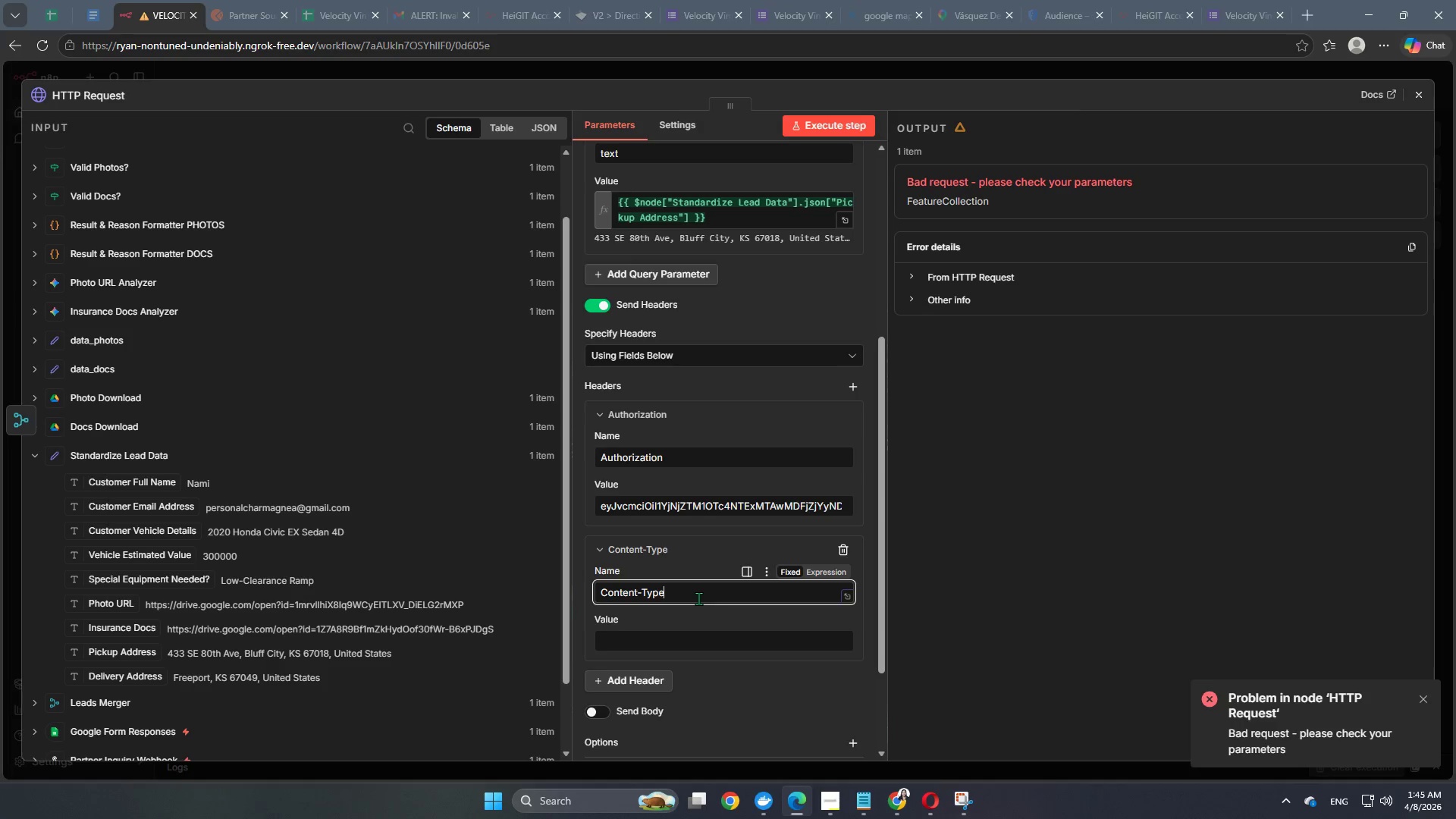 
left_click([670, 636])
 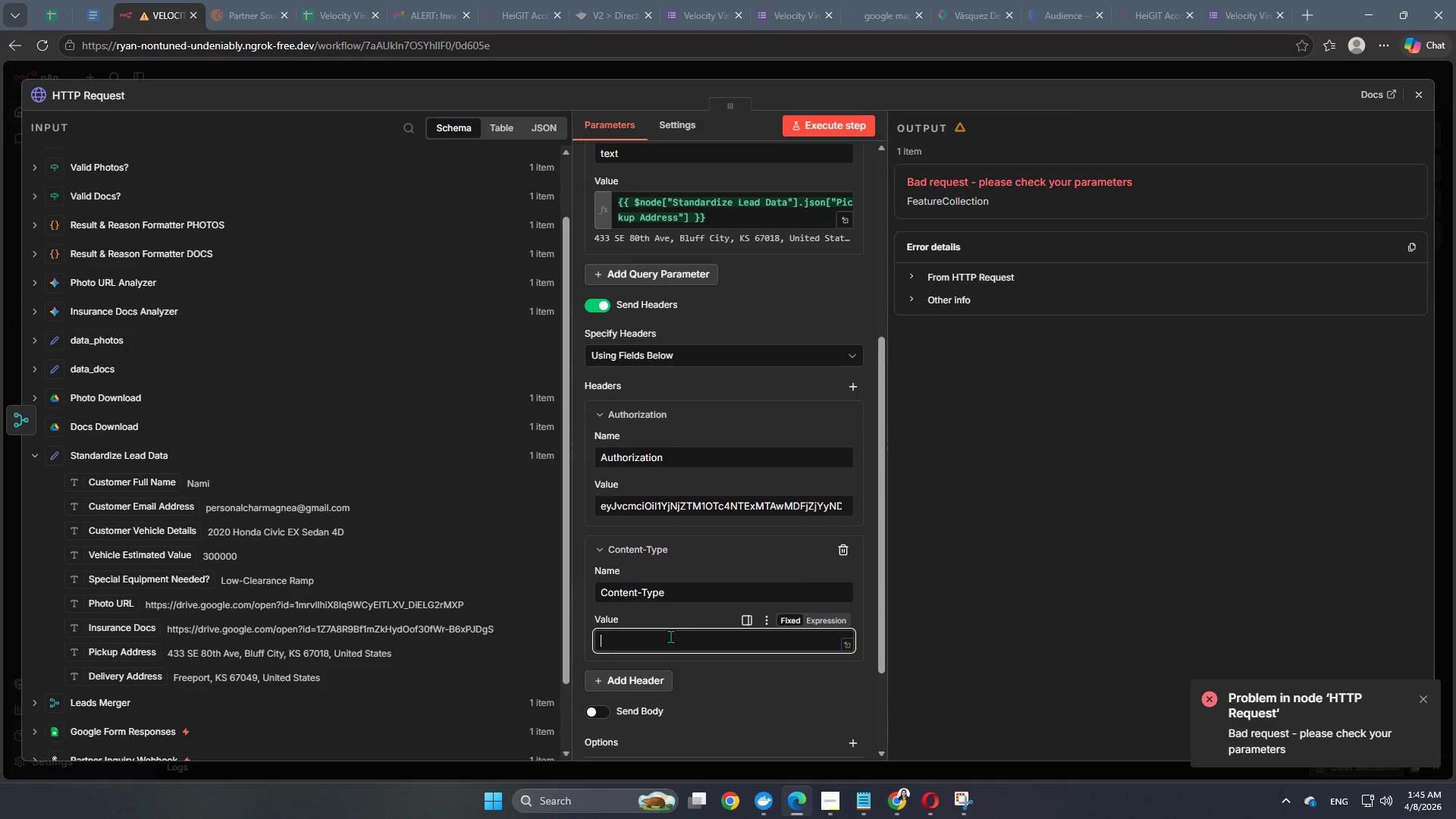 
type(application/json)
 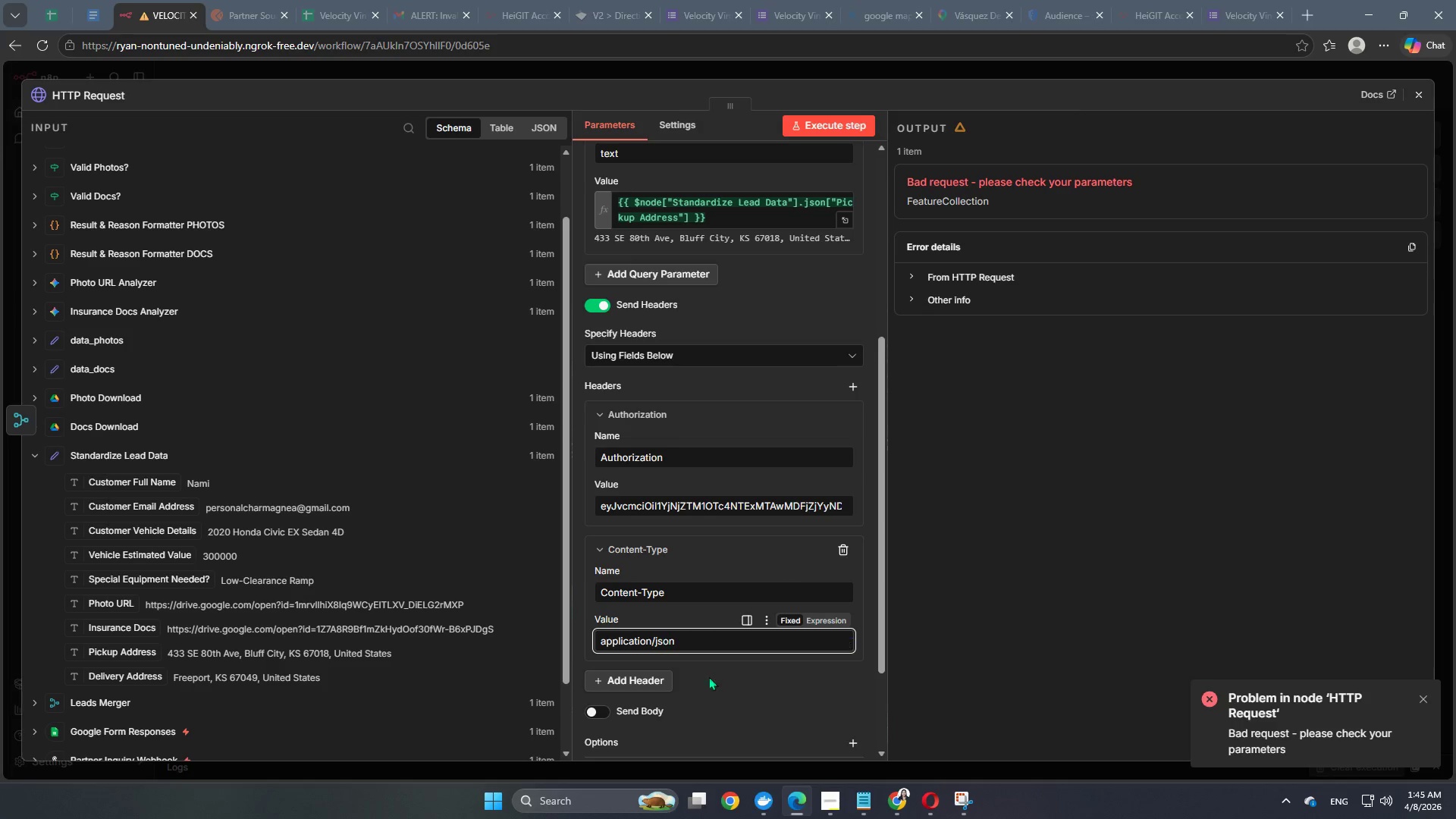 
mouse_move([744, 620])
 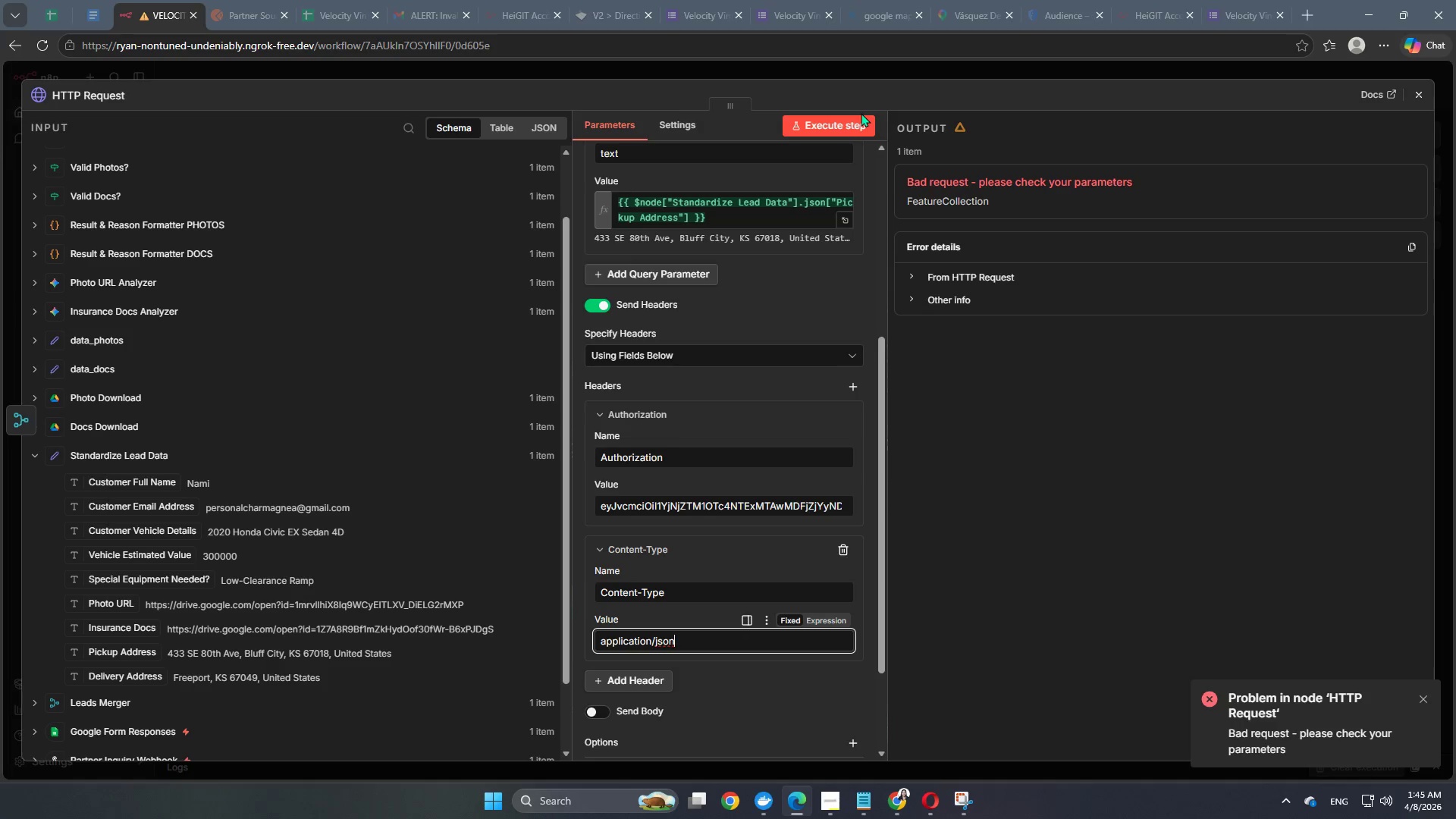 
left_click([856, 120])
 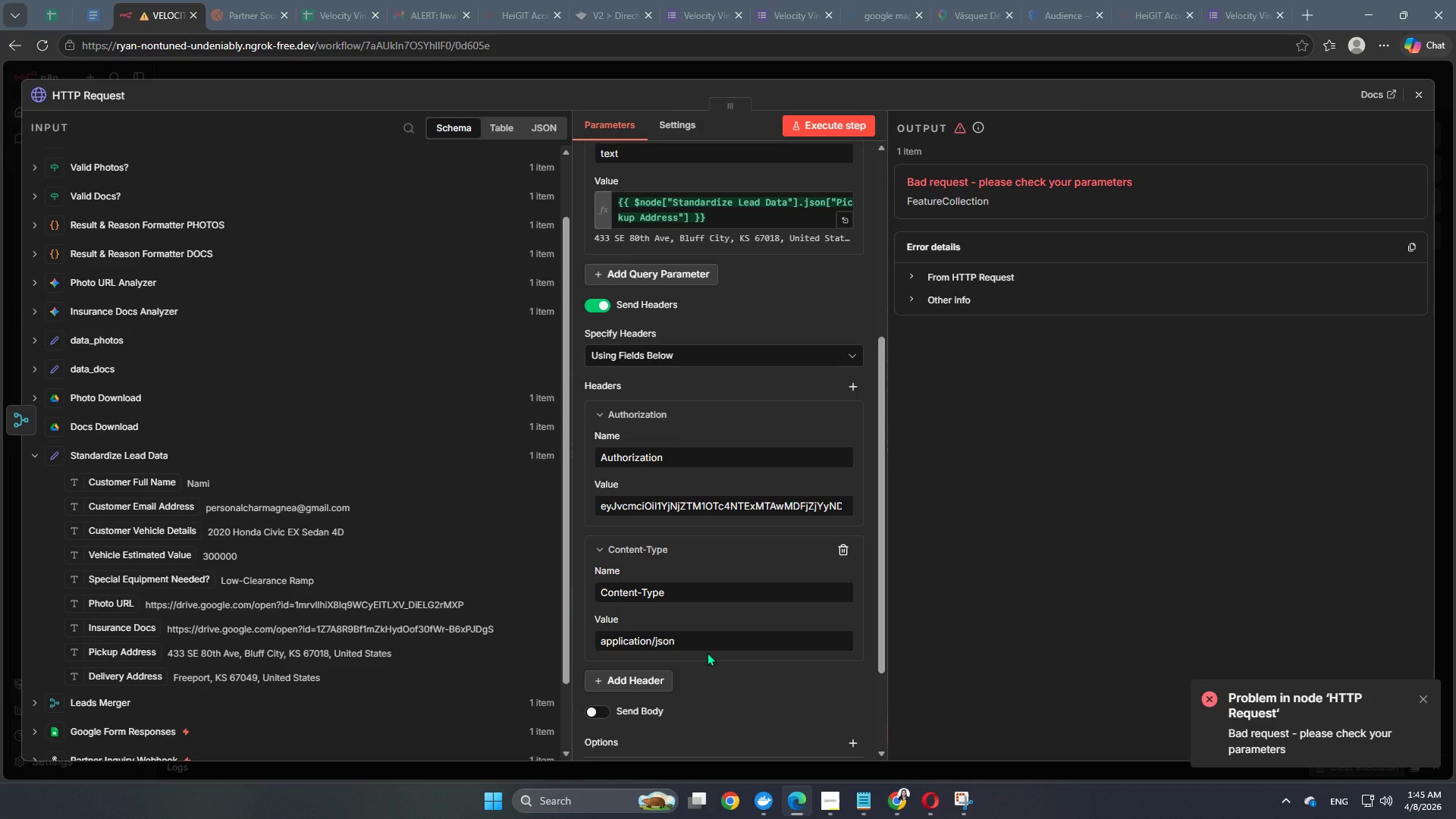 
wait(18.56)
 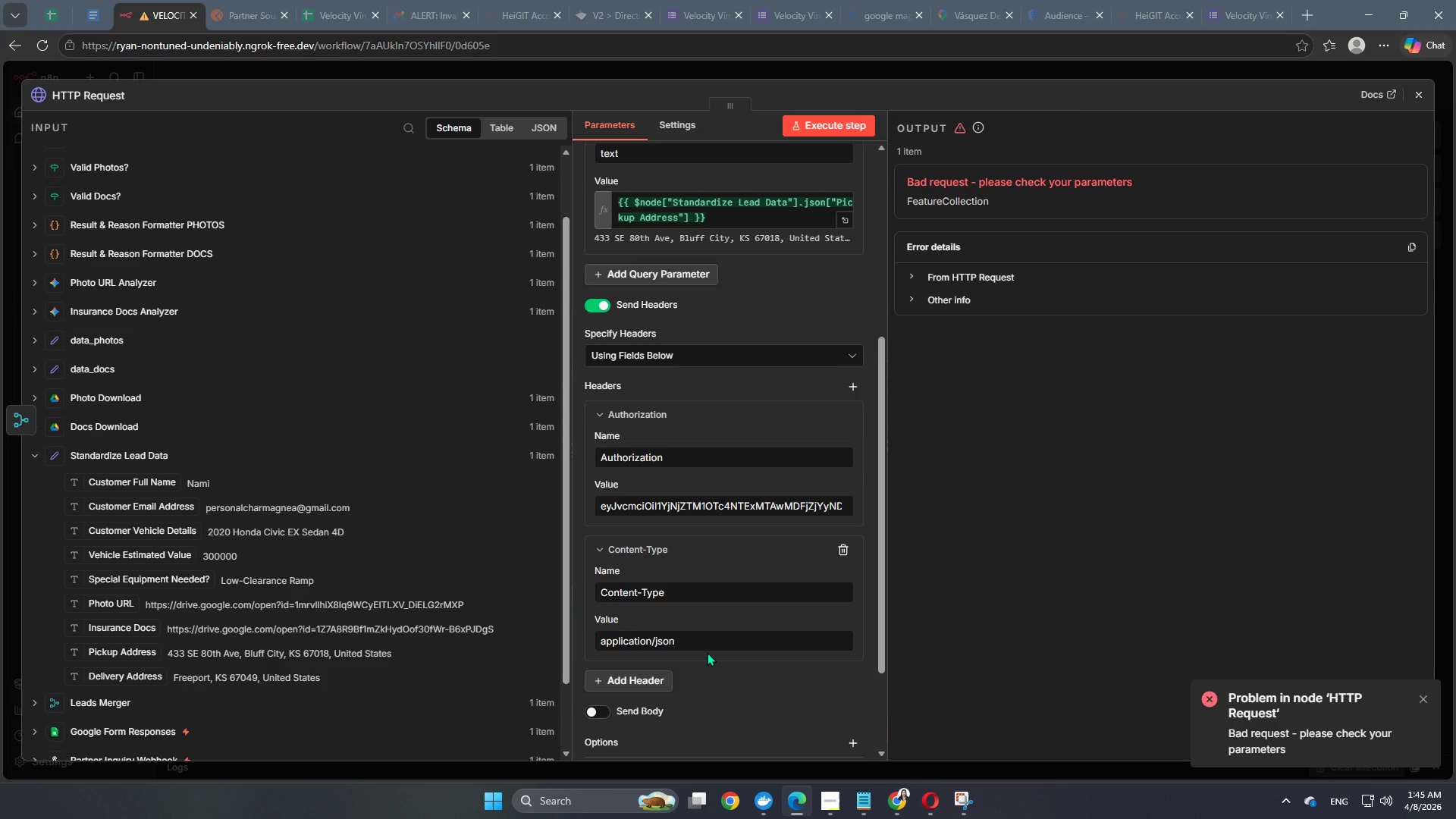 
scroll: coordinate [685, 410], scroll_direction: up, amount: 2.0
 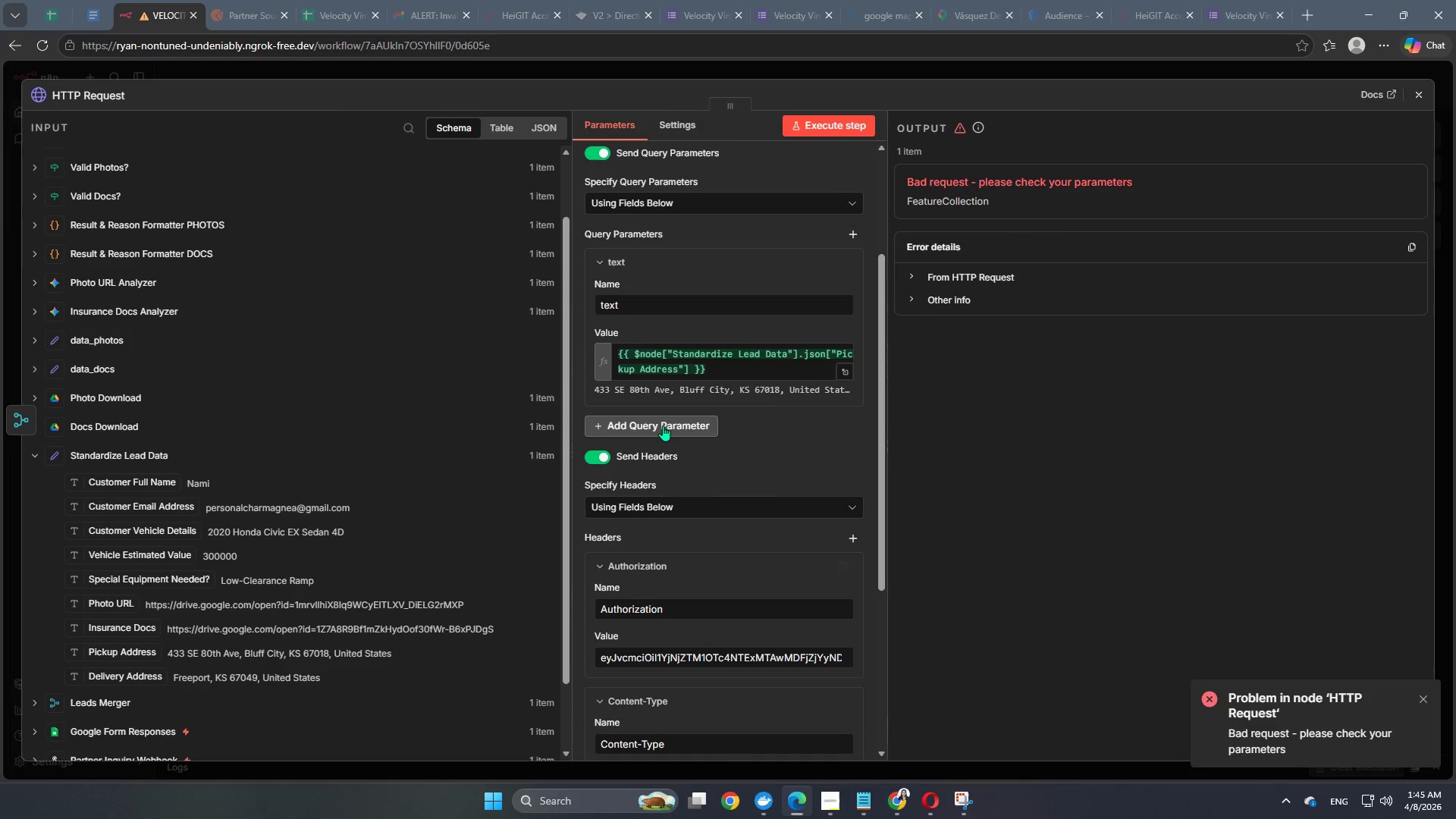 
left_click([663, 425])
 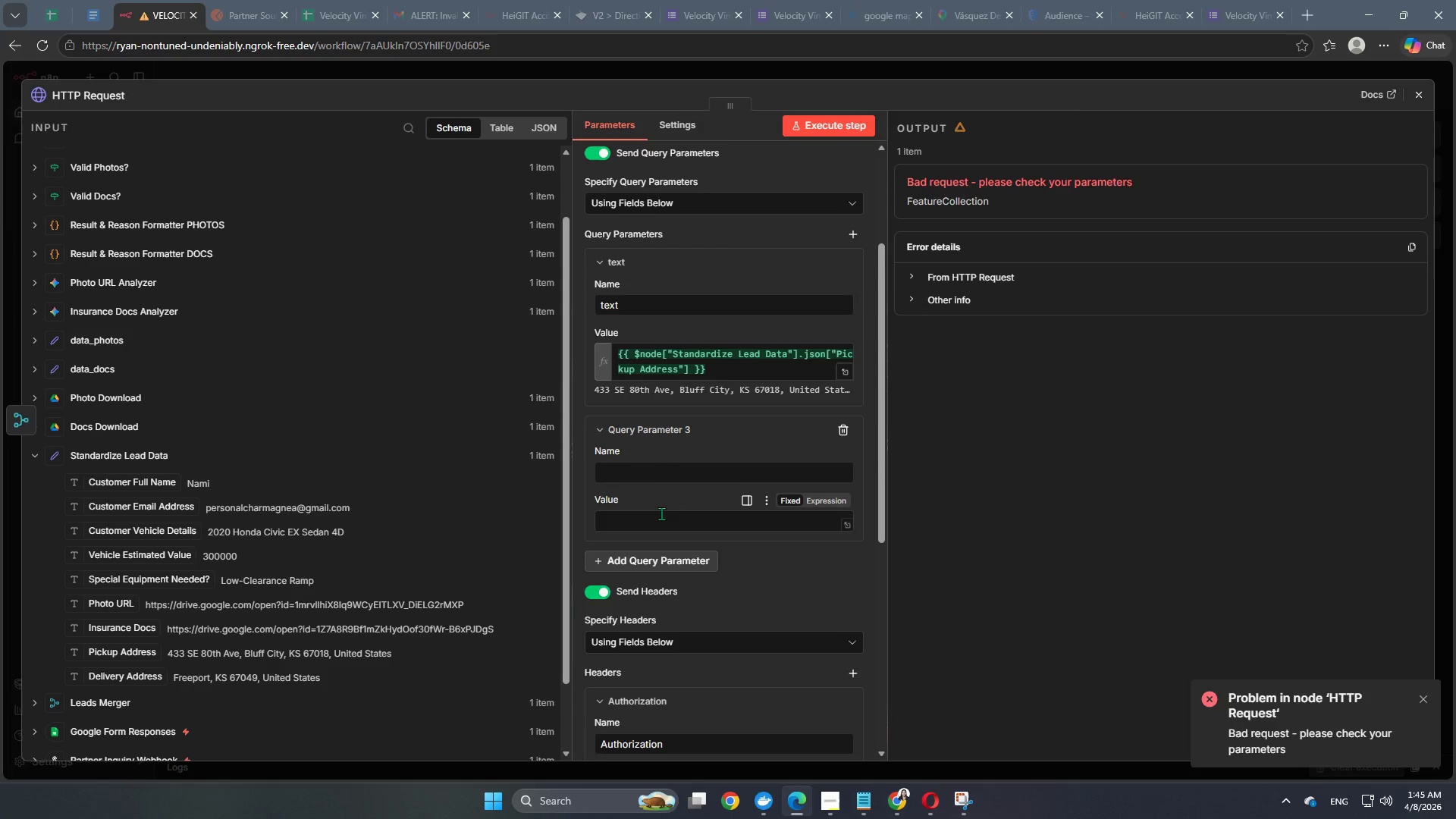 
left_click([665, 463])
 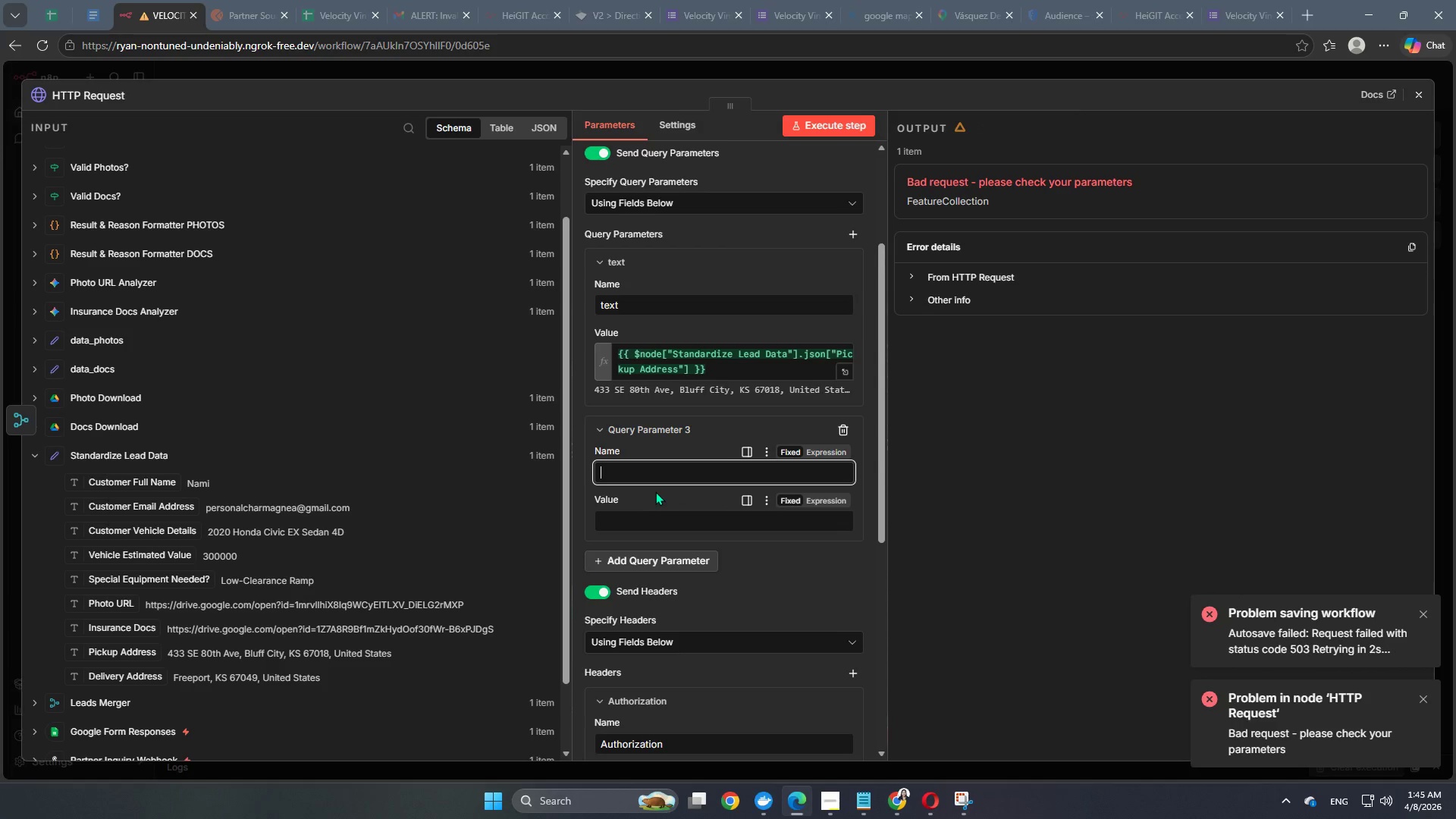 
type(size)
 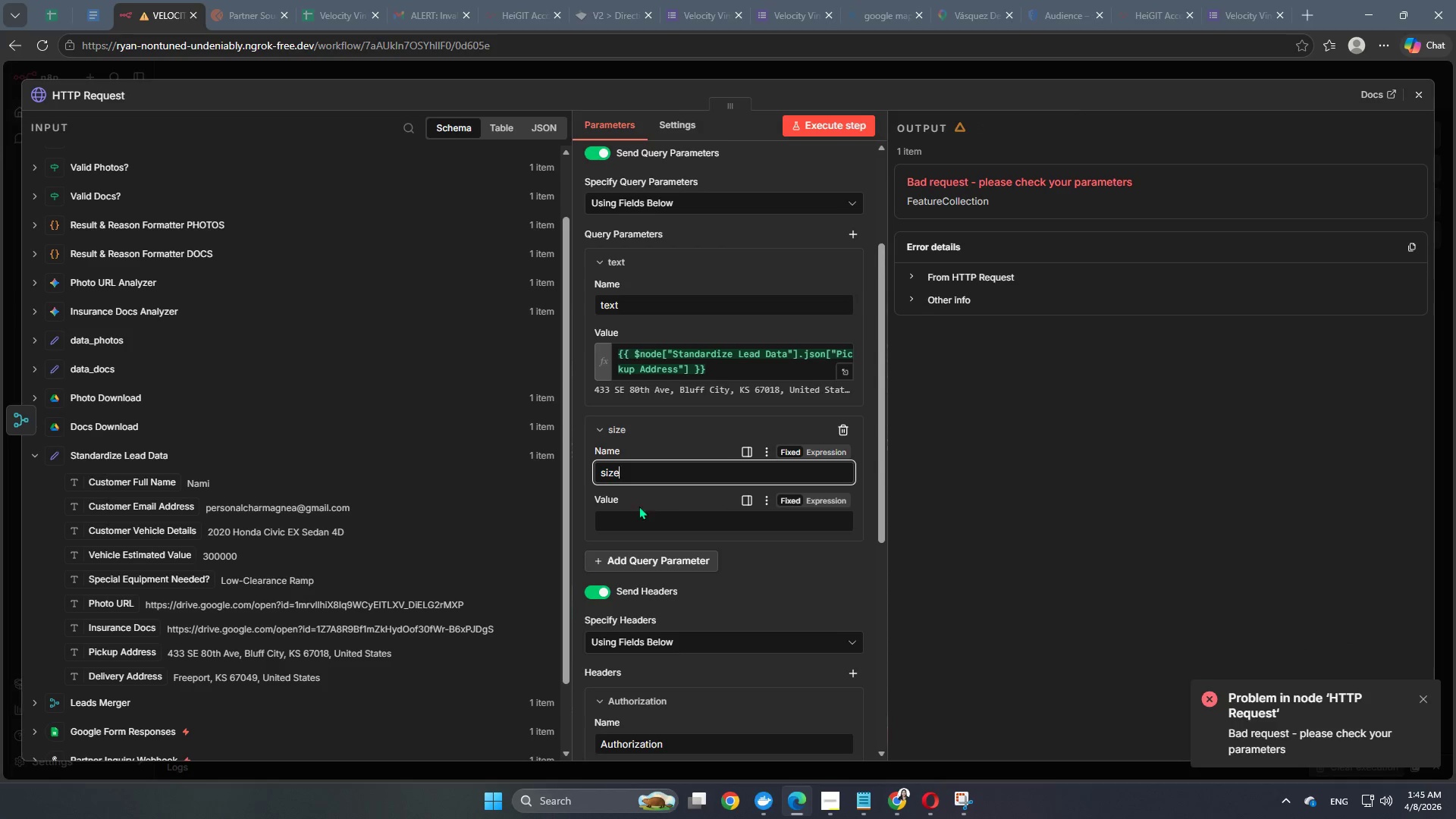 
left_click([636, 516])
 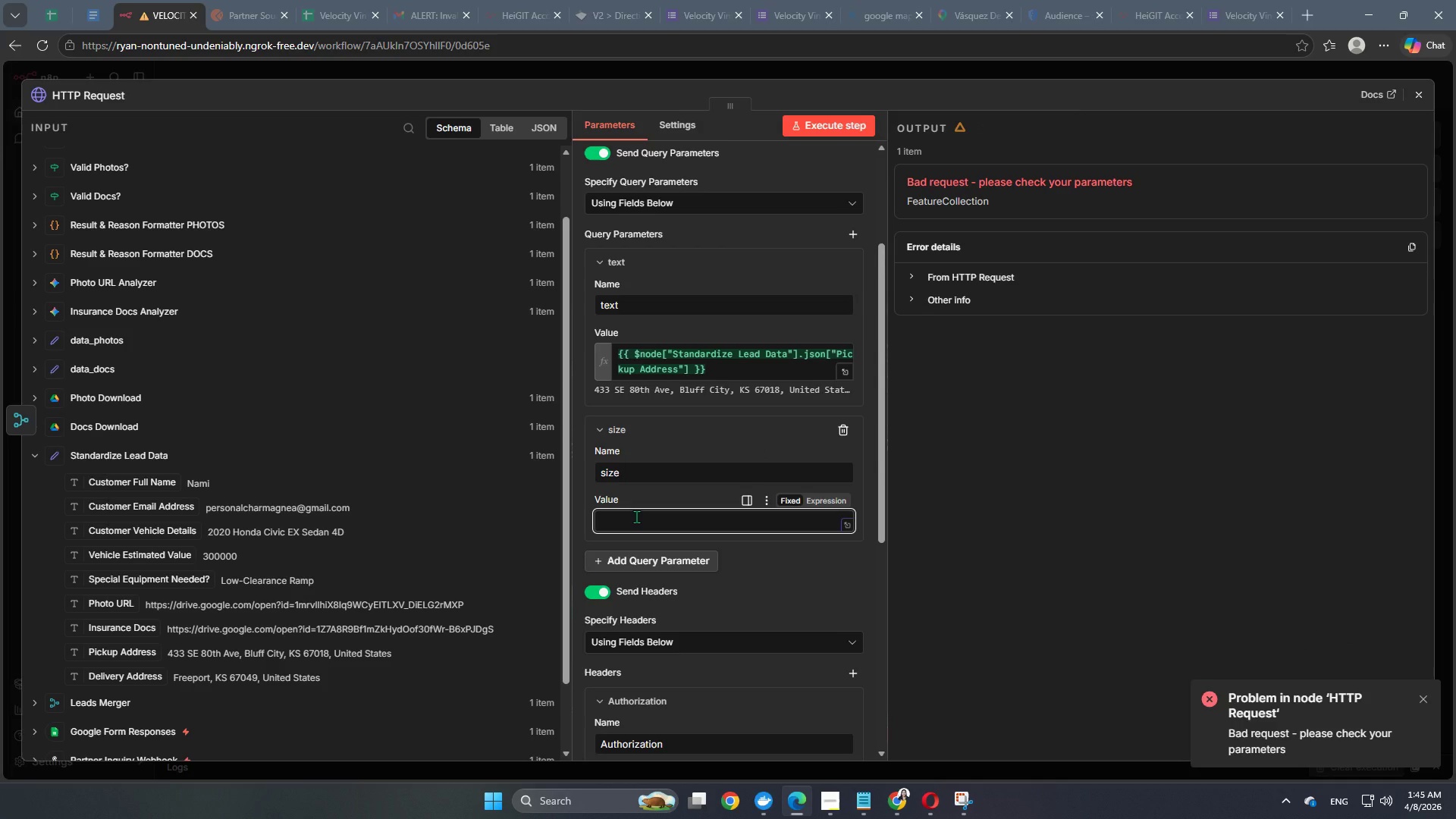 
key(Numpad1)
 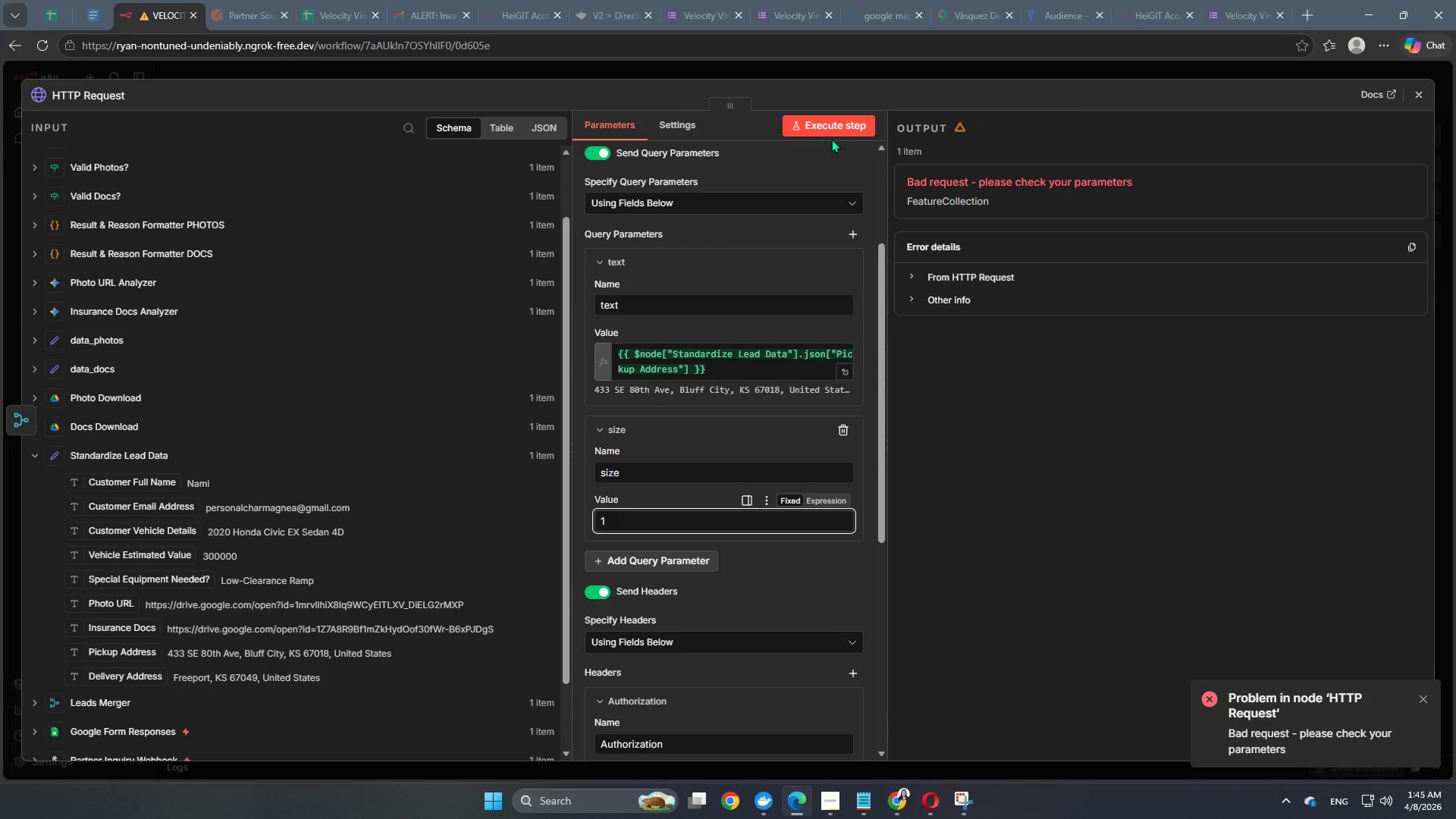 
left_click([840, 120])
 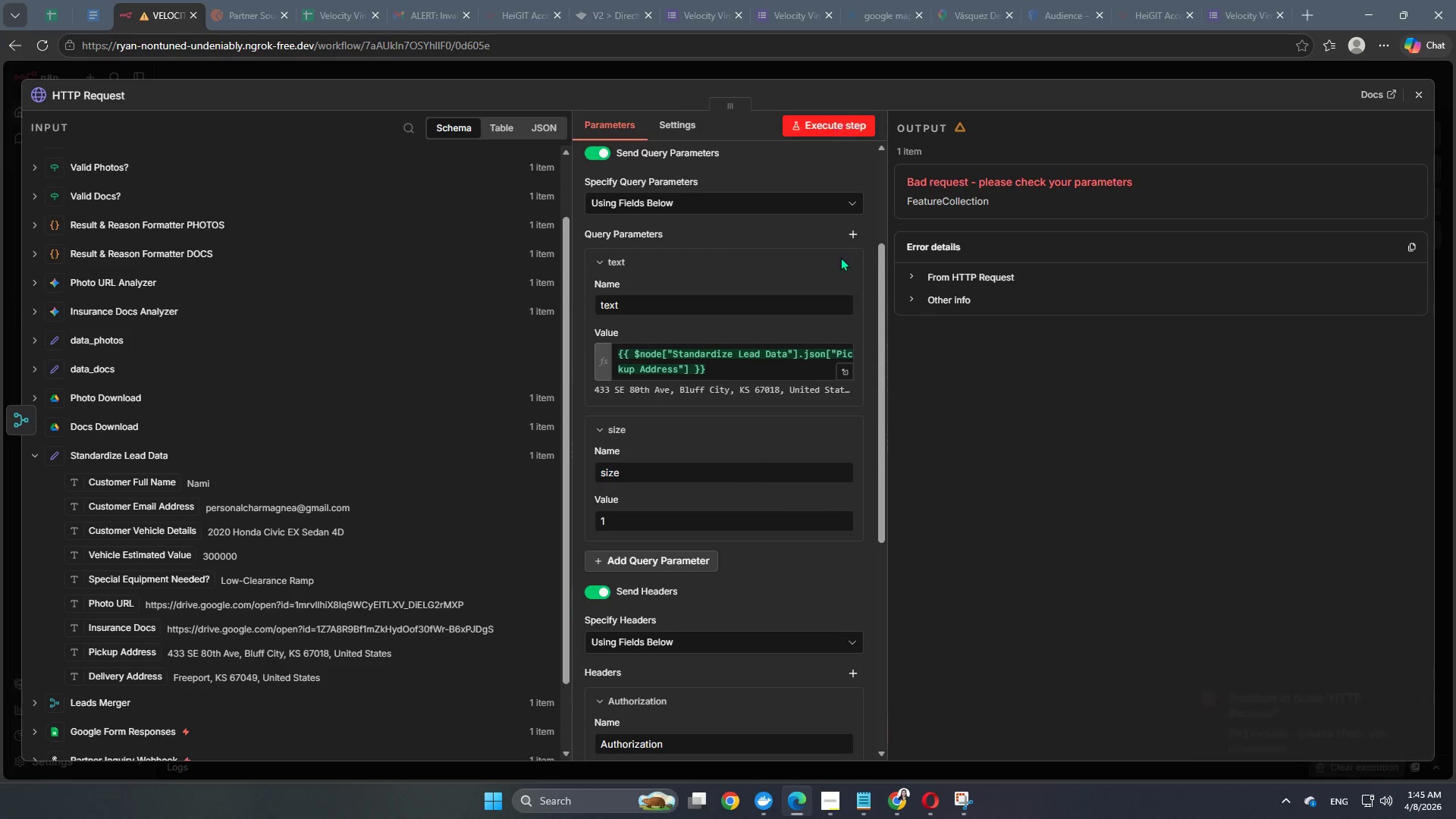 
mouse_move([846, 435])
 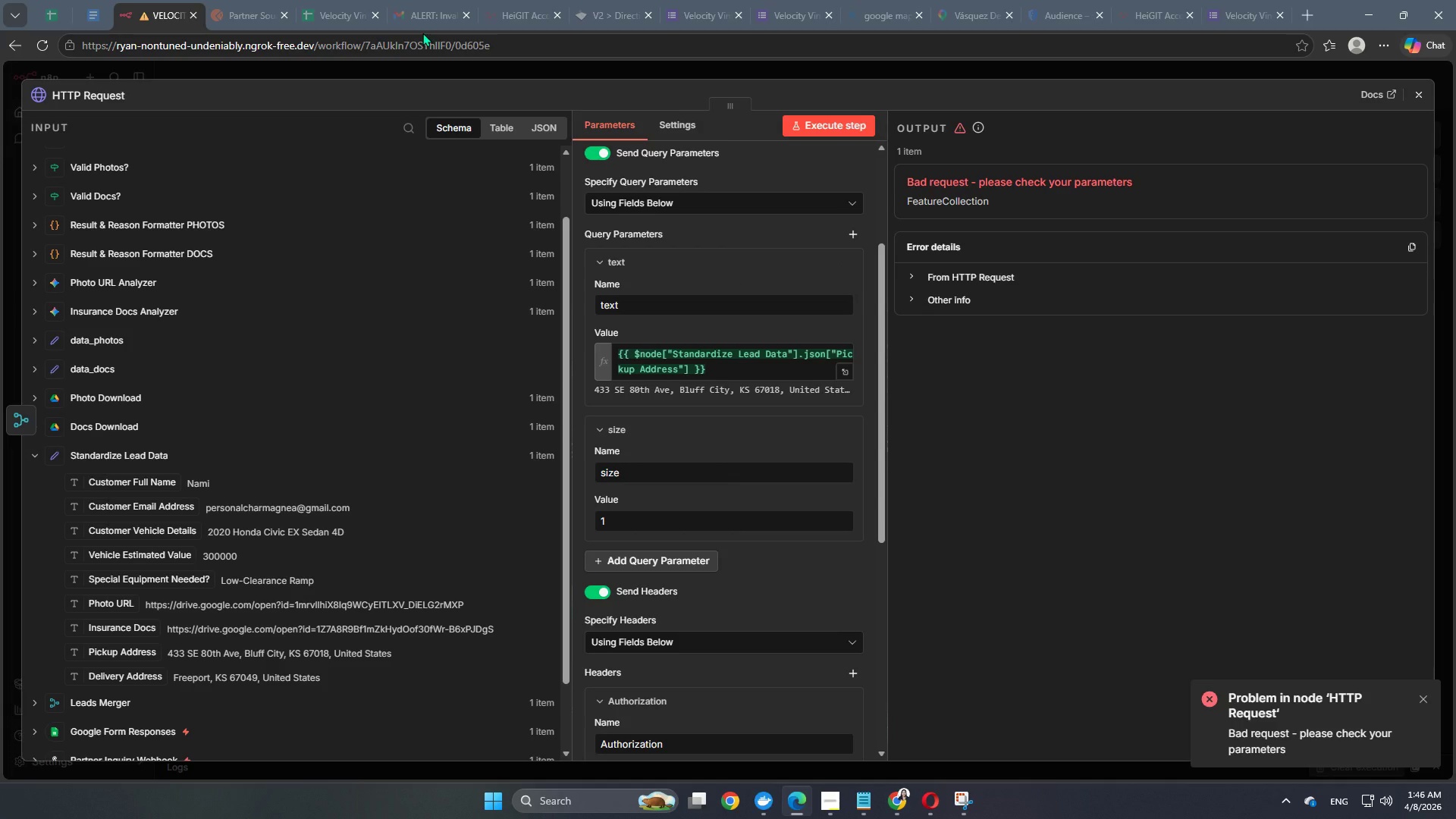 
wait(24.08)
 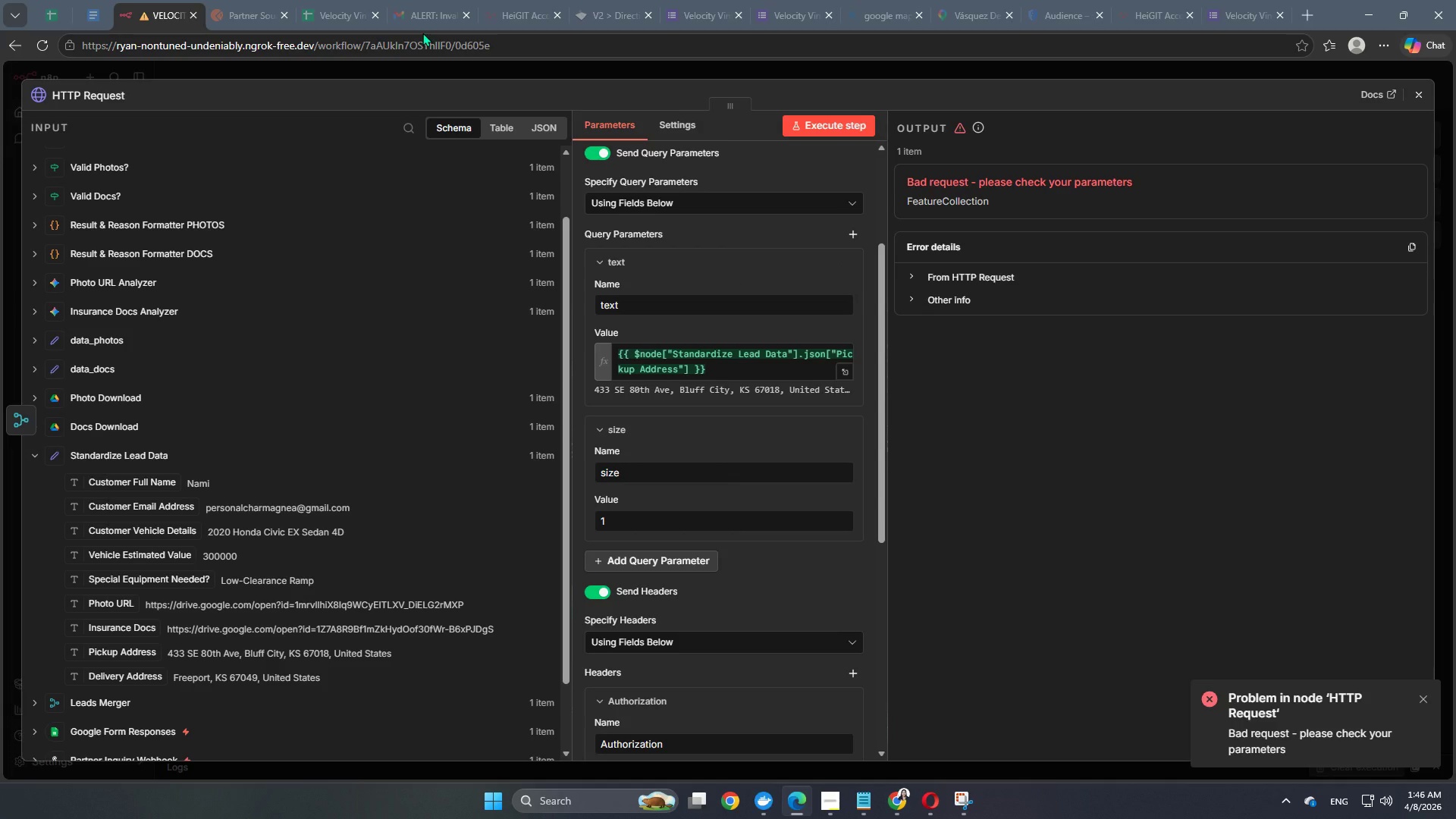 
left_click([689, 370])
 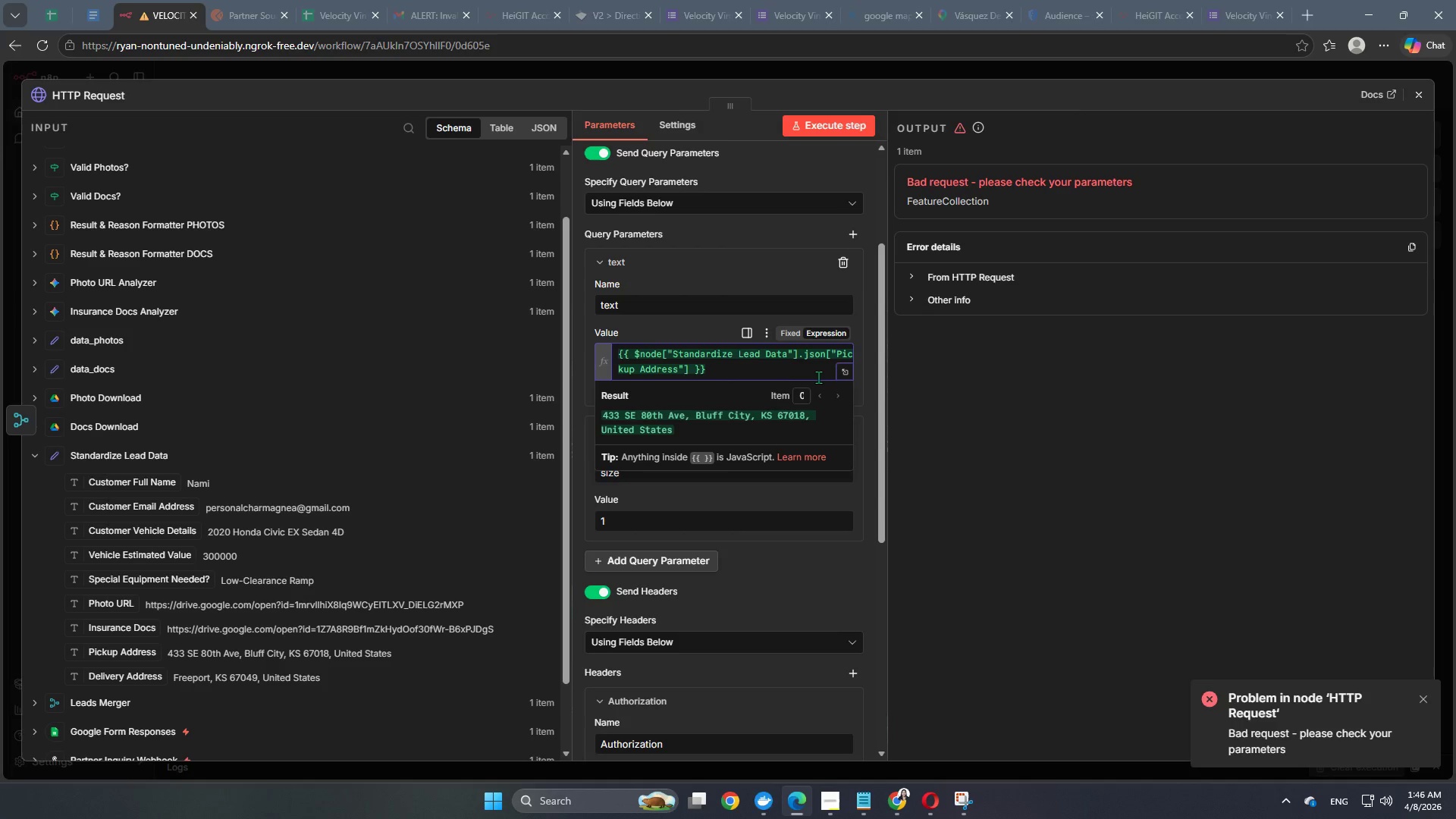 
wait(5.47)
 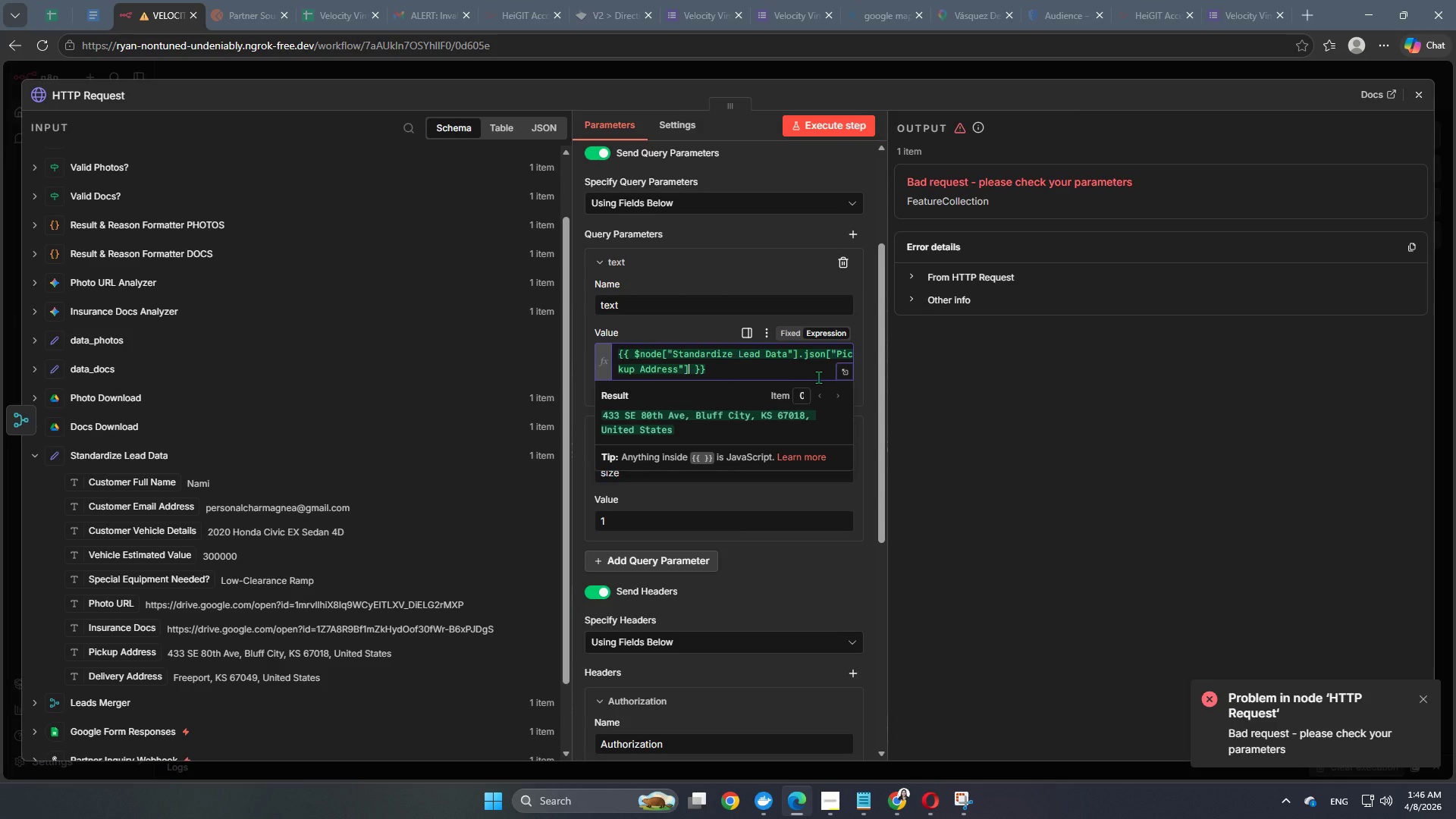 
type(.trim)
 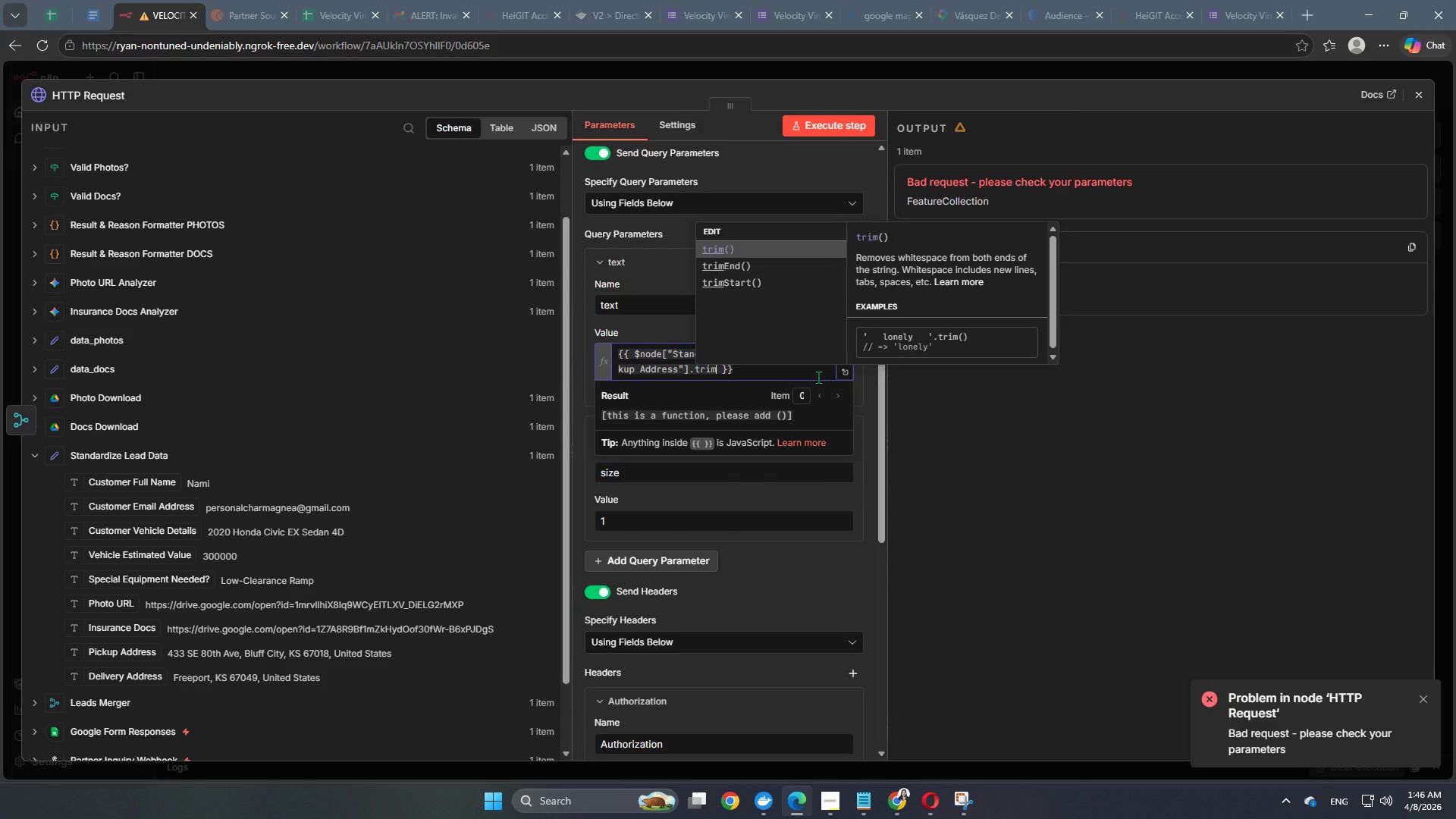 
key(Enter)
 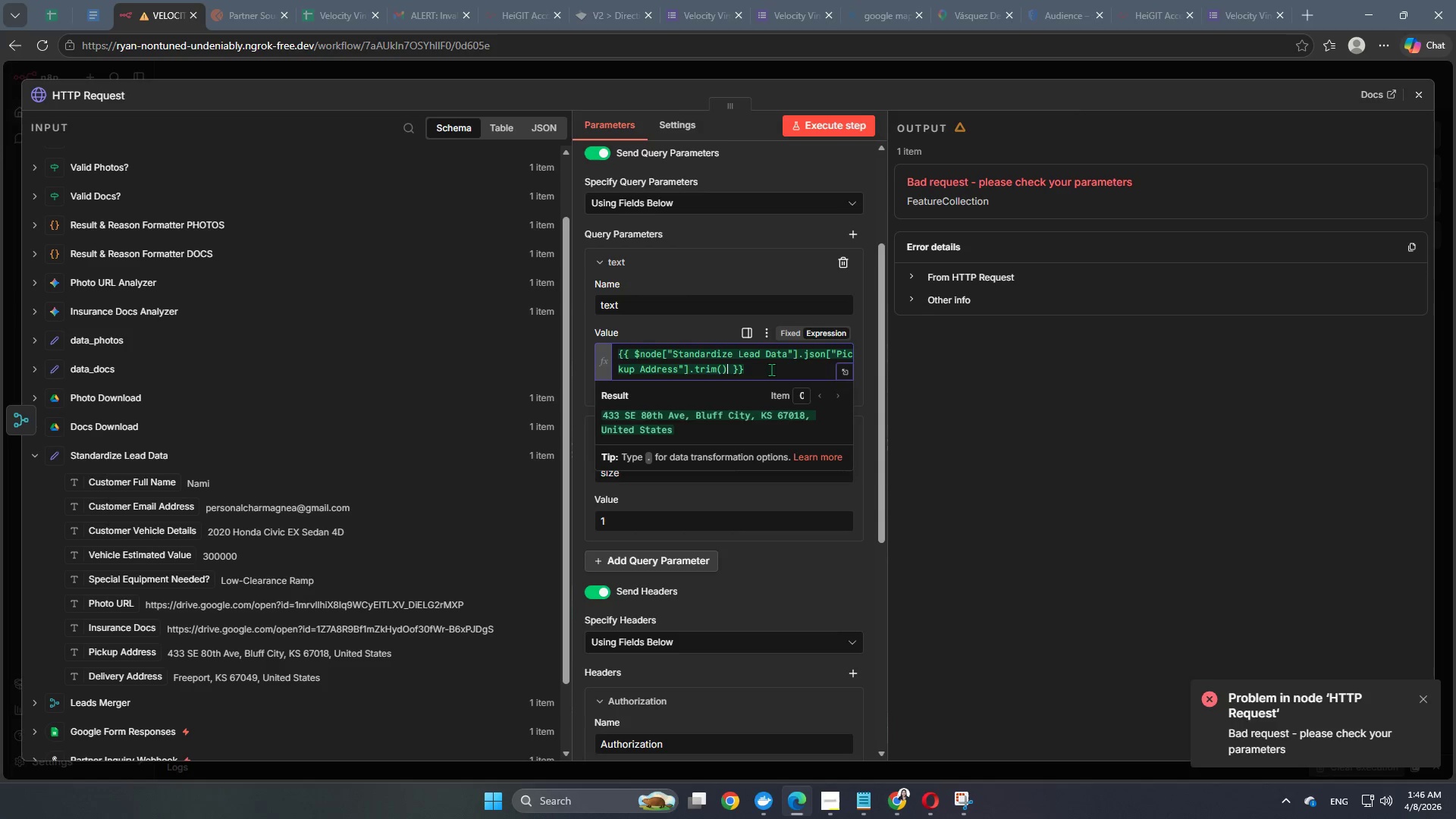 
left_click([771, 375])
 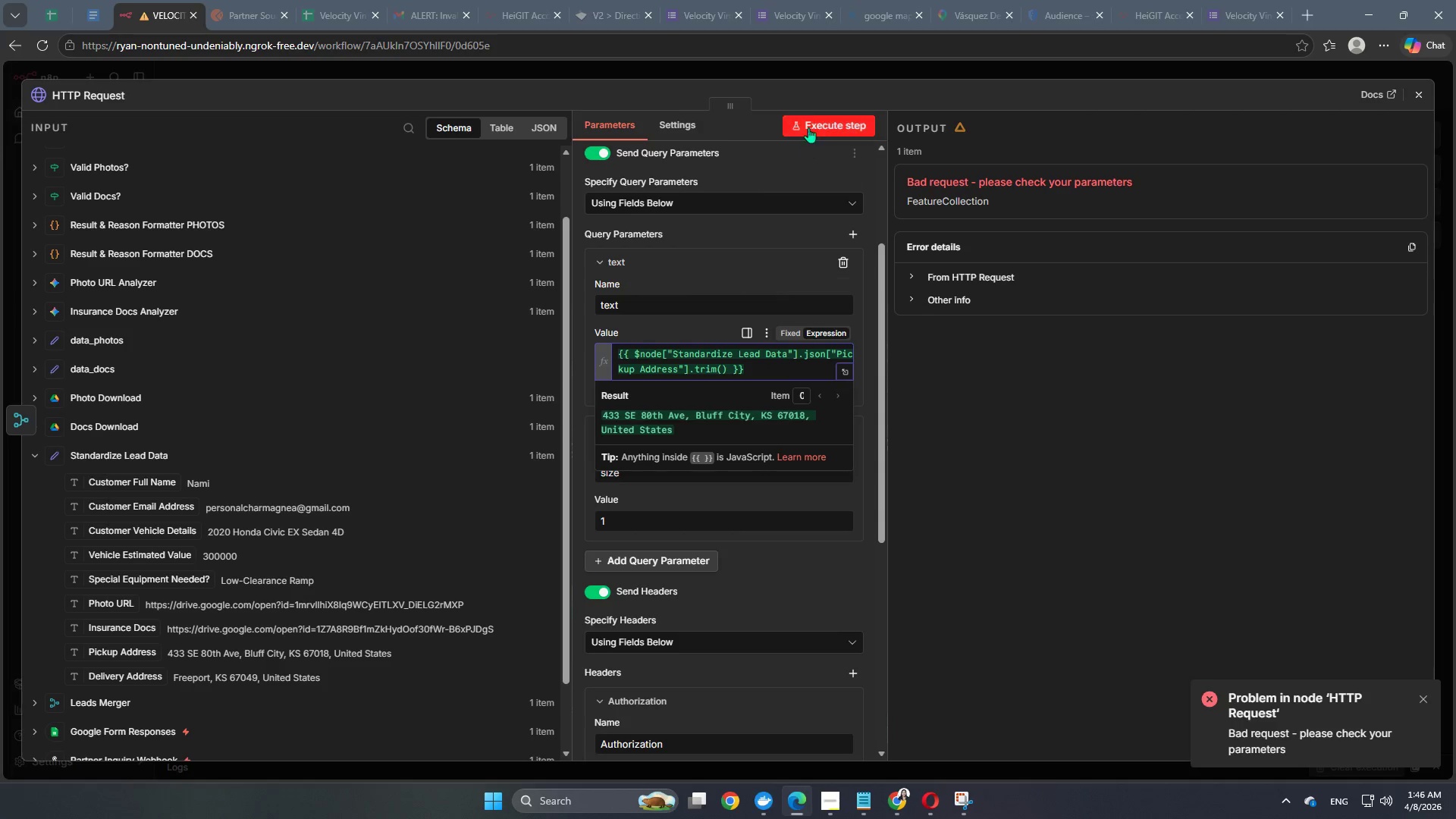 
left_click([814, 118])
 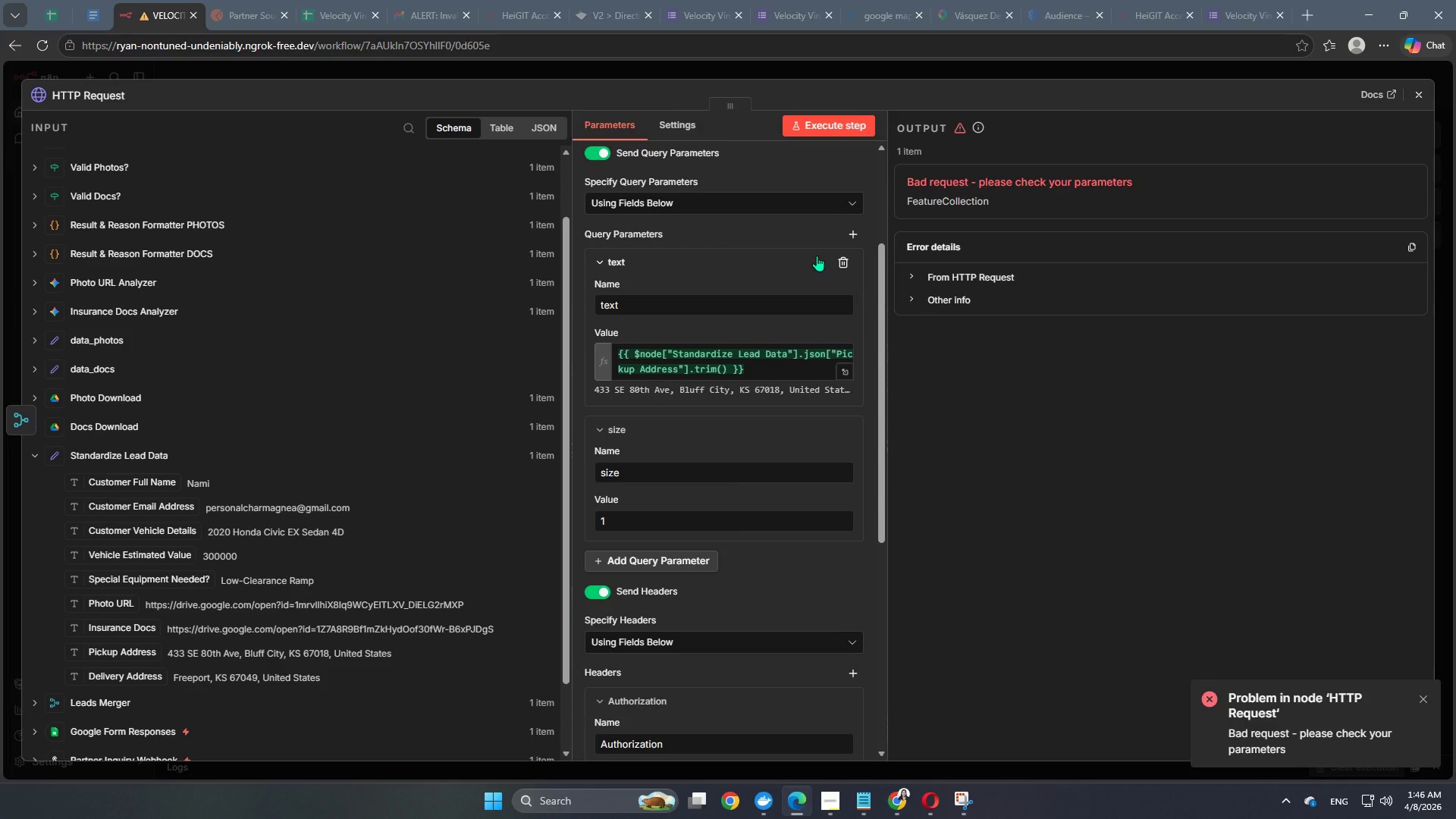 
wait(20.42)
 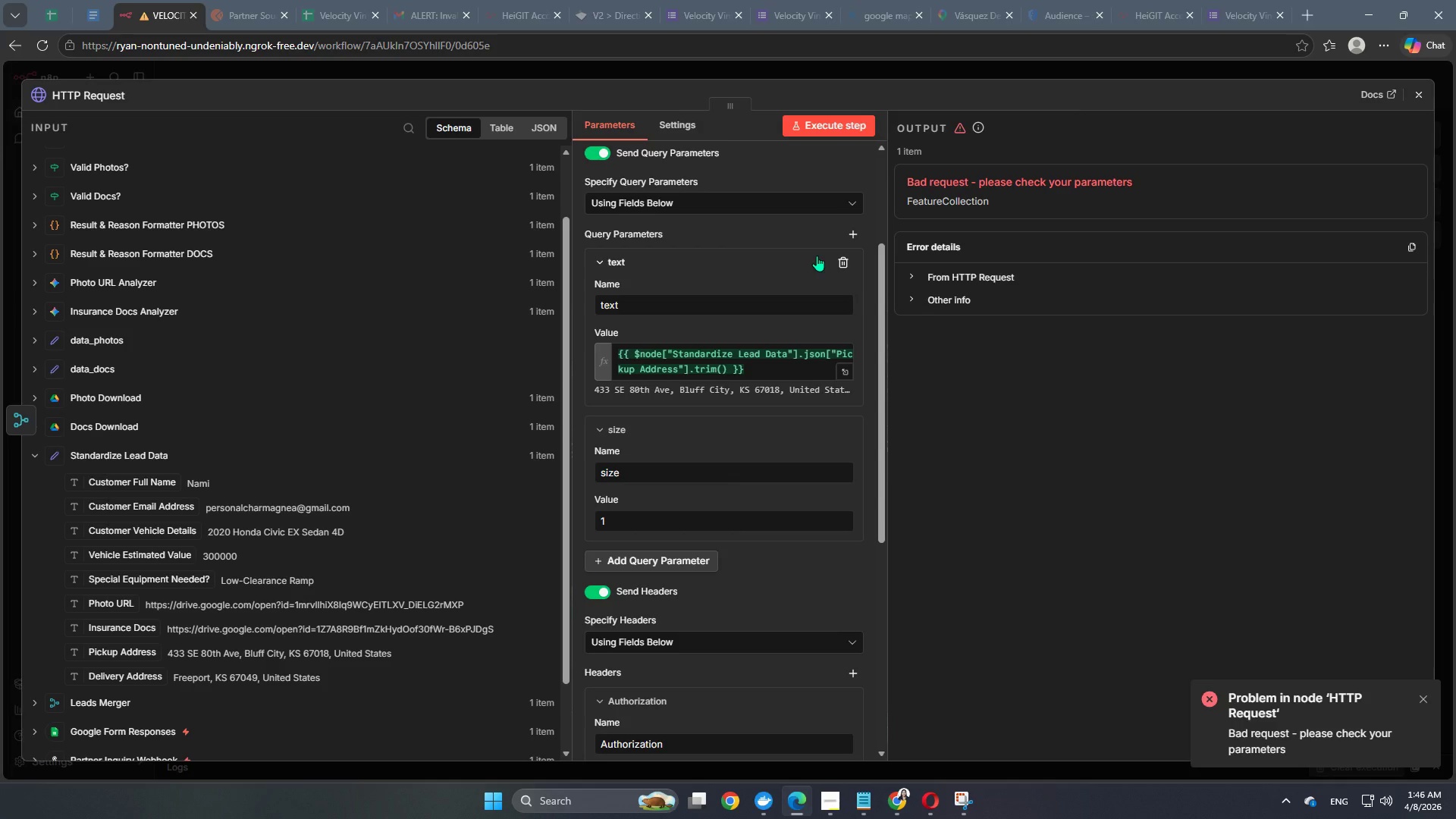 
scroll: coordinate [811, 389], scroll_direction: down, amount: 5.0
 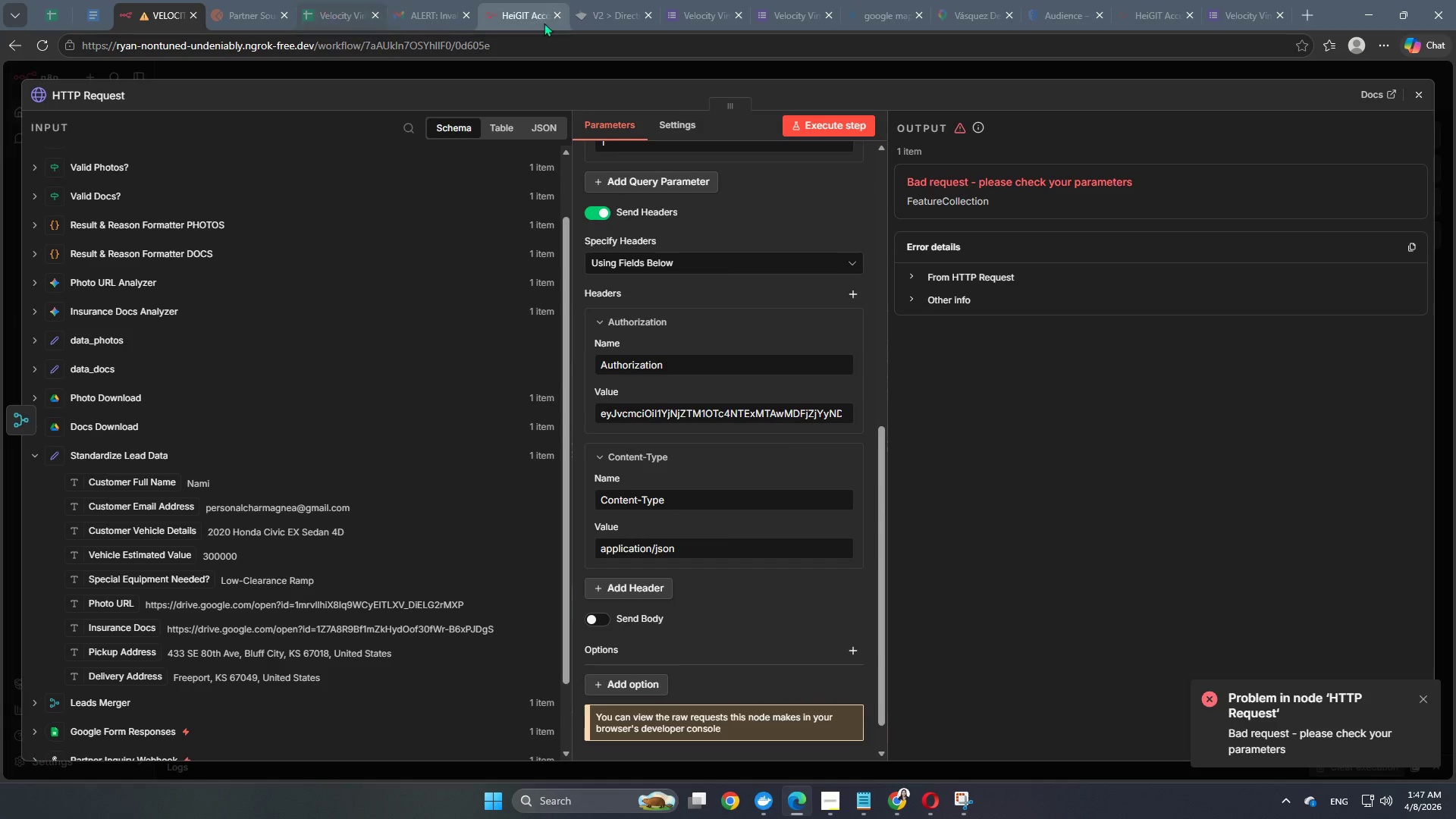 
left_click([615, 11])
 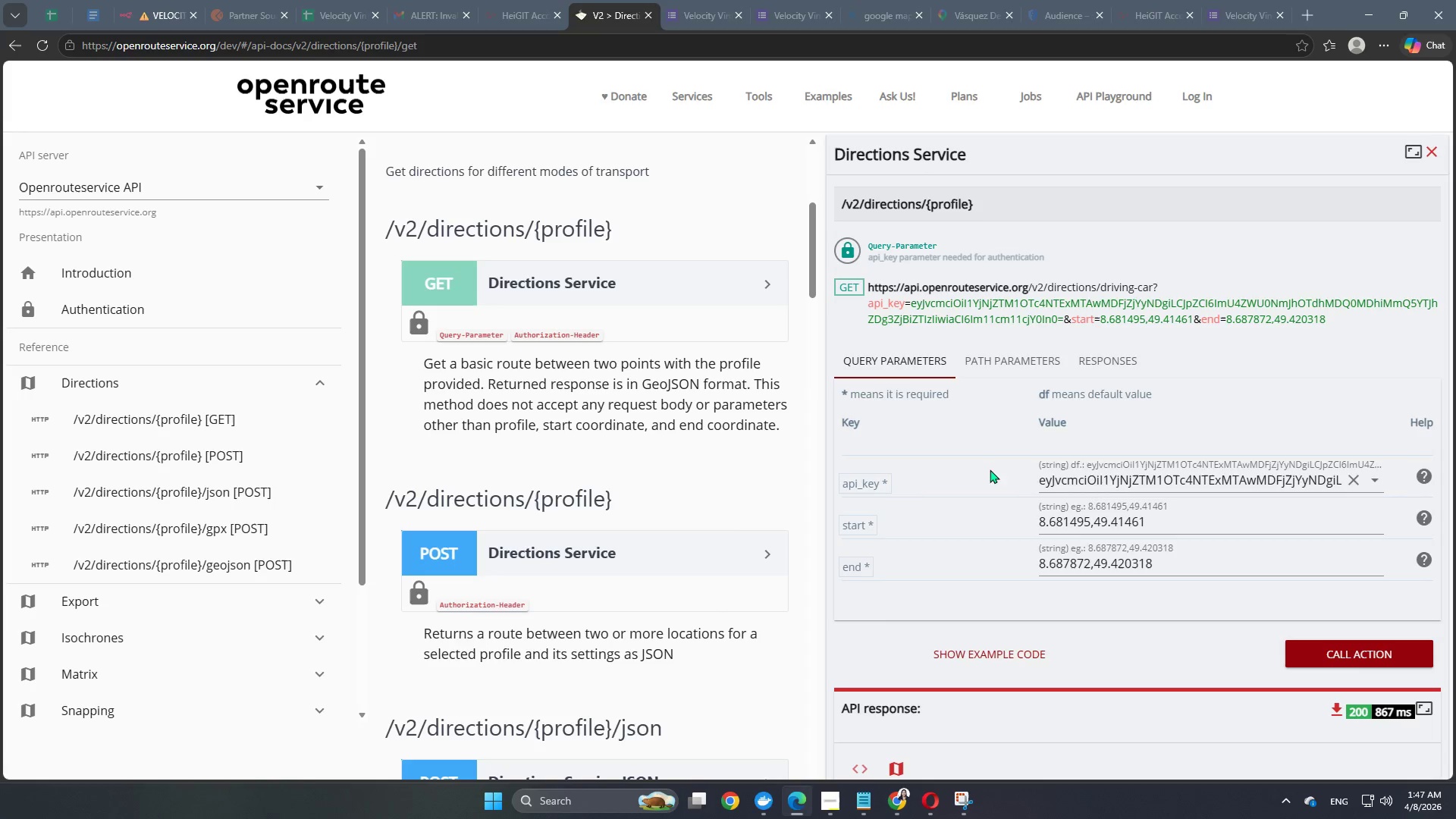 
scroll: coordinate [513, 560], scroll_direction: down, amount: 4.0
 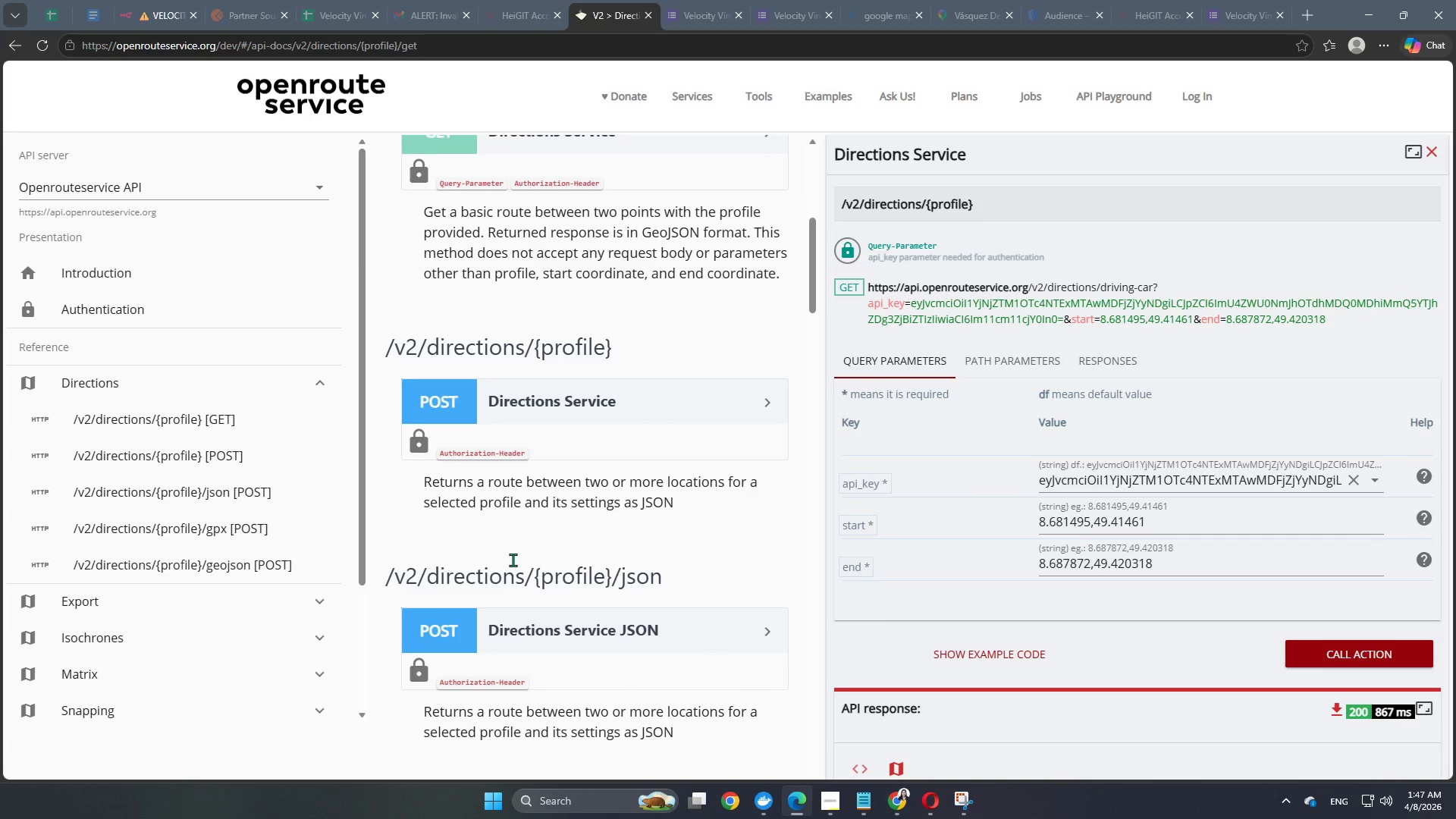 
scroll: coordinate [560, 510], scroll_direction: up, amount: 12.0
 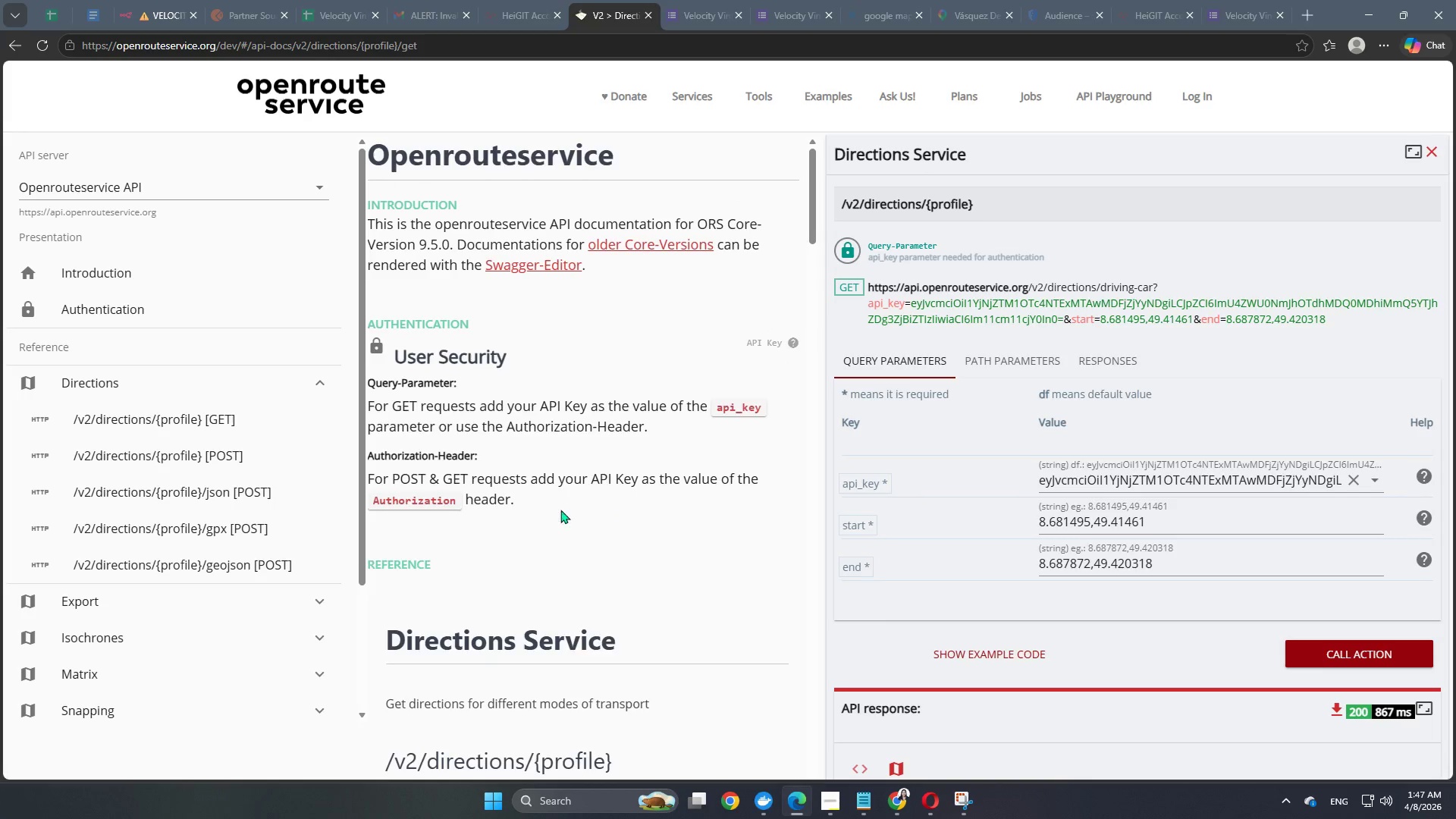 
scroll: coordinate [549, 525], scroll_direction: down, amount: 4.0
 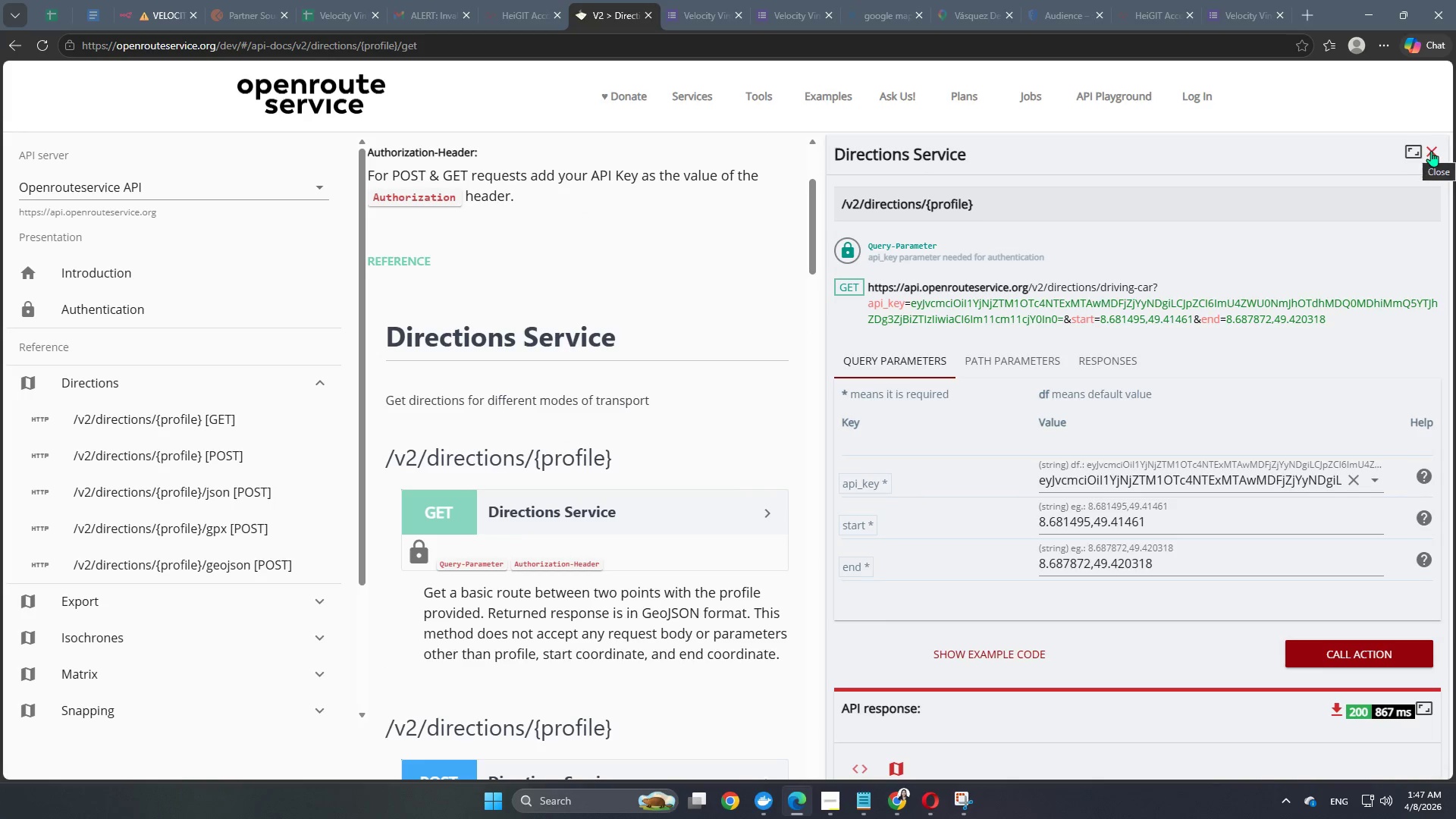 
left_click([1431, 151])
 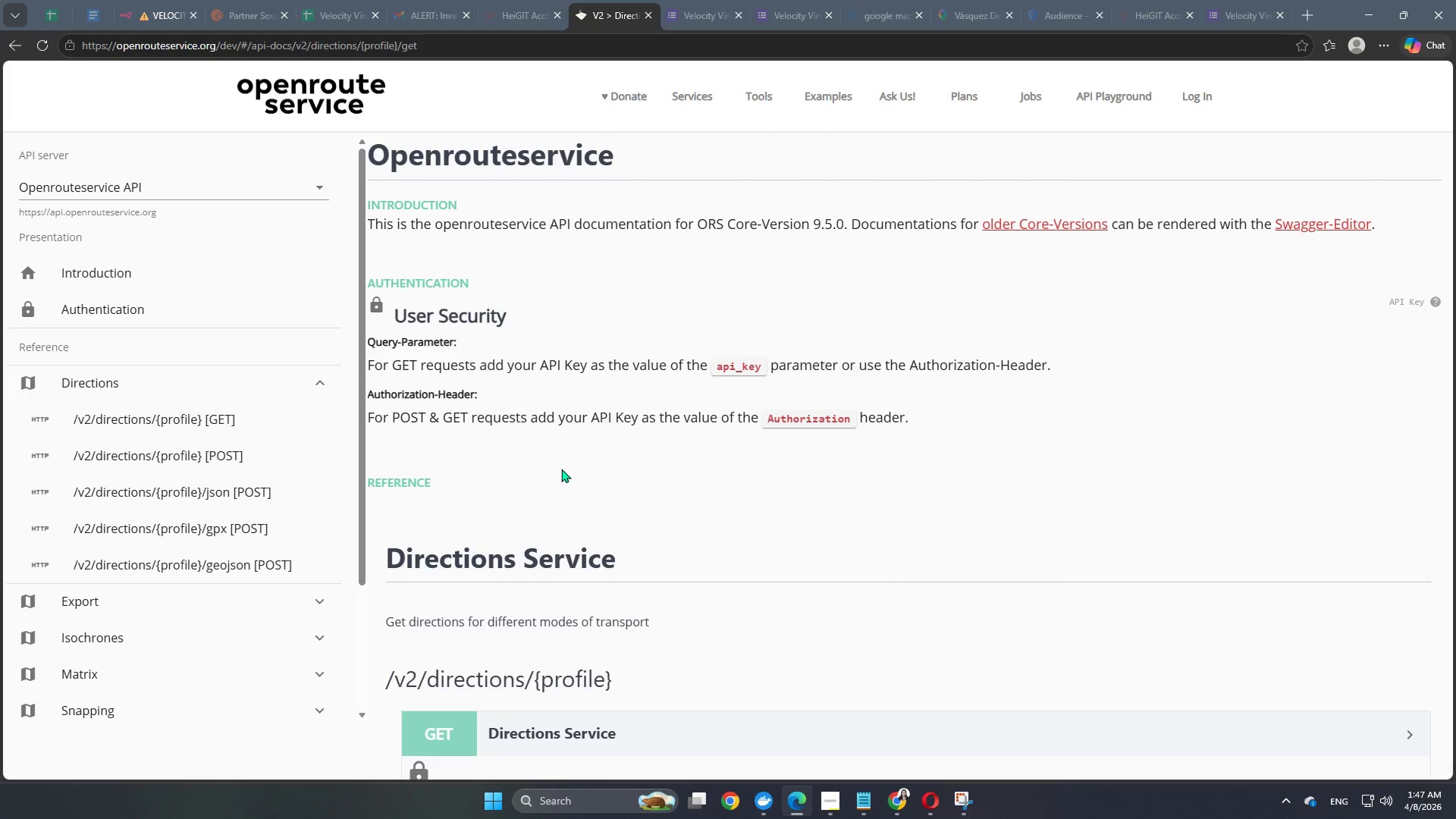 
scroll: coordinate [541, 461], scroll_direction: down, amount: 3.0
 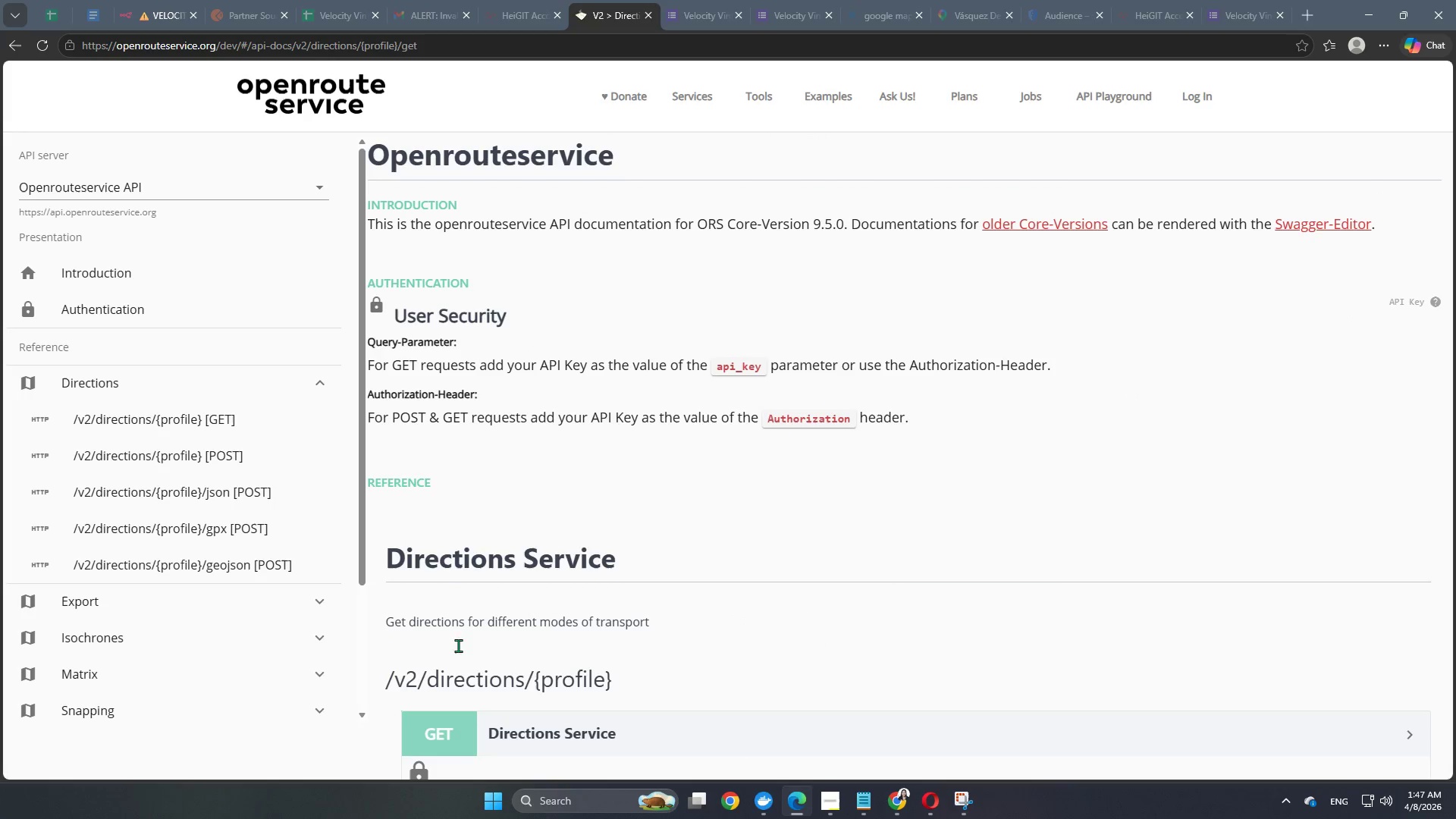 
scroll: coordinate [435, 491], scroll_direction: none, amount: 0.0
 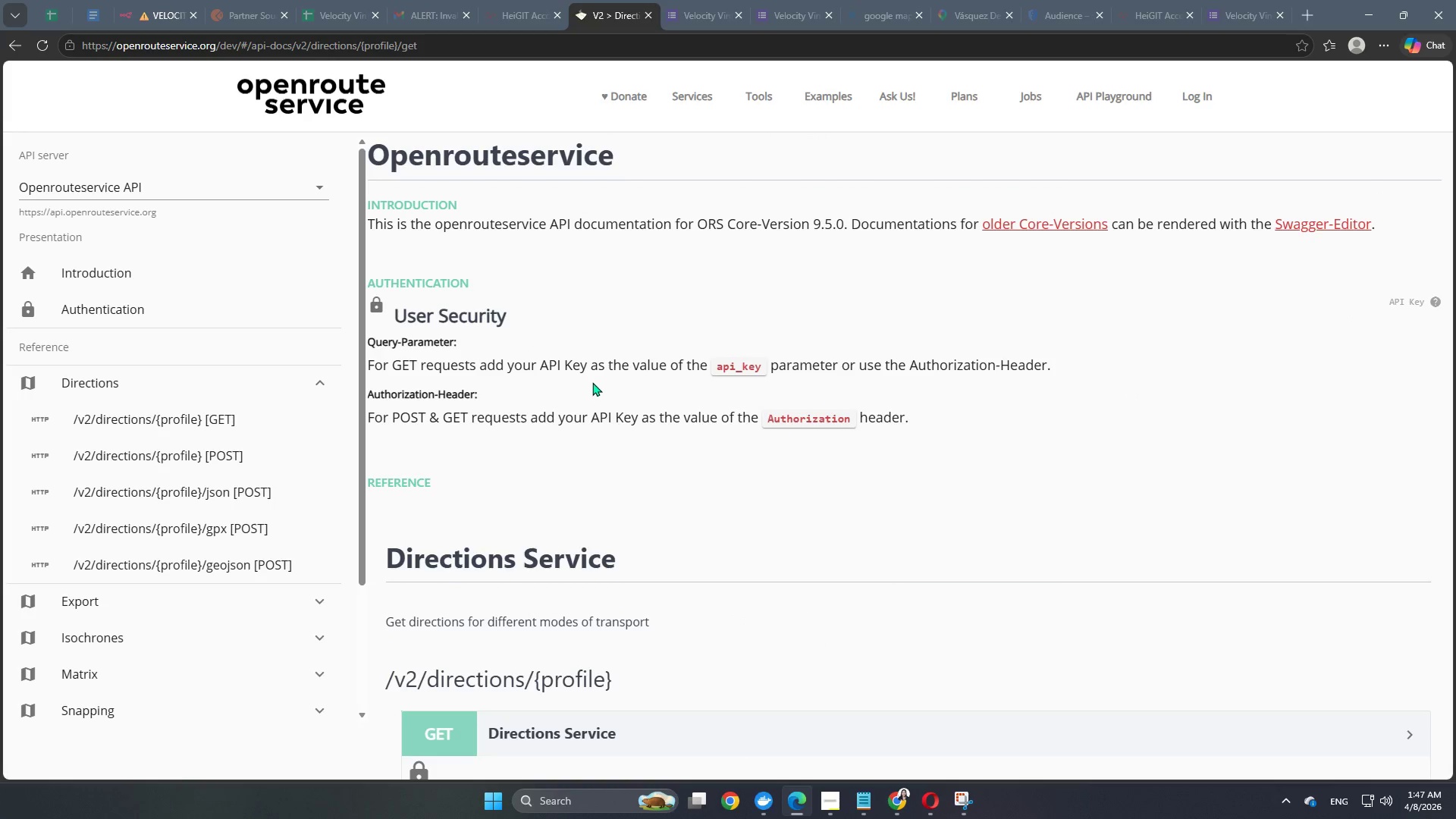 
left_click([626, 372])
 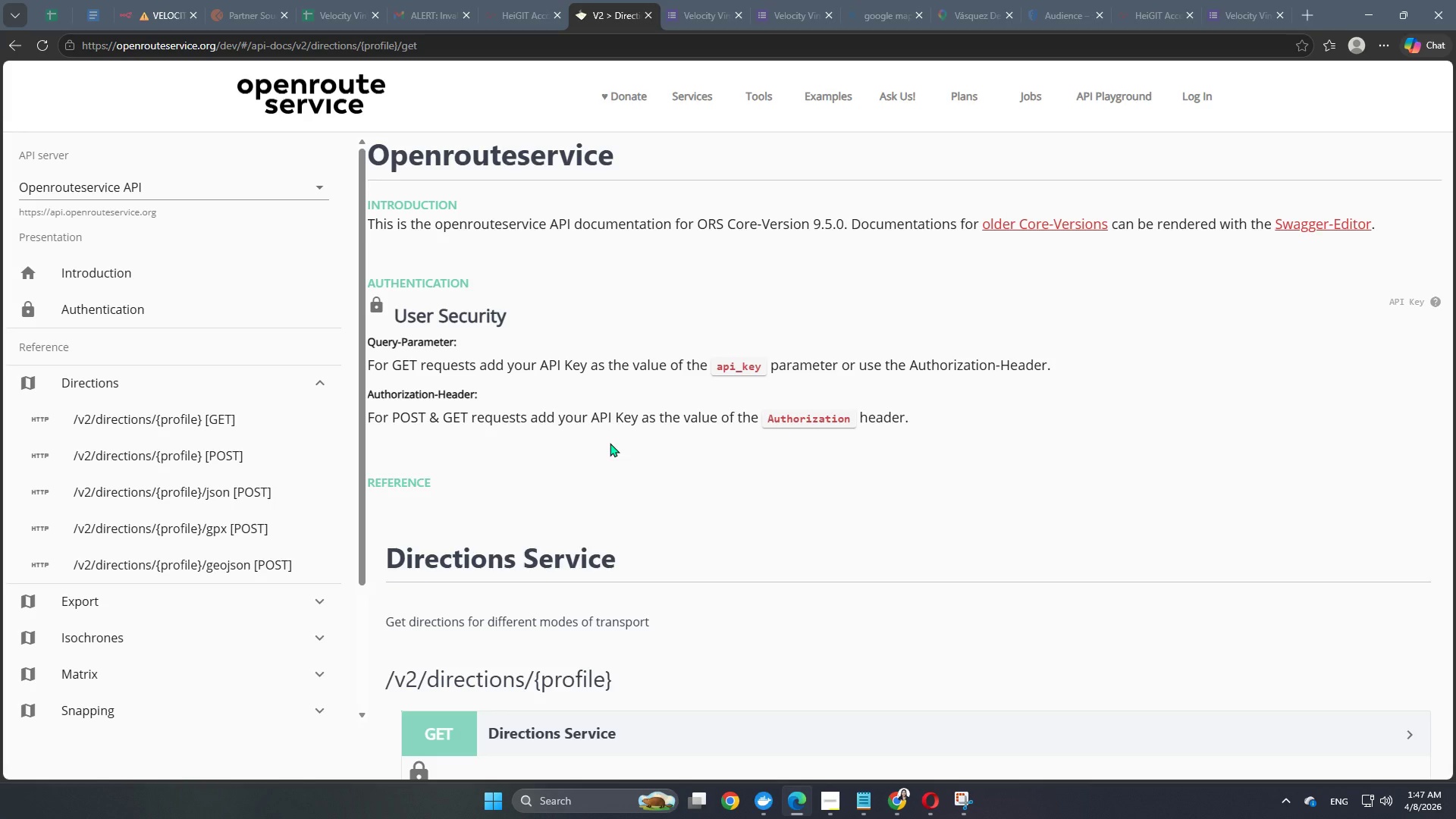 
left_click([830, 560])
 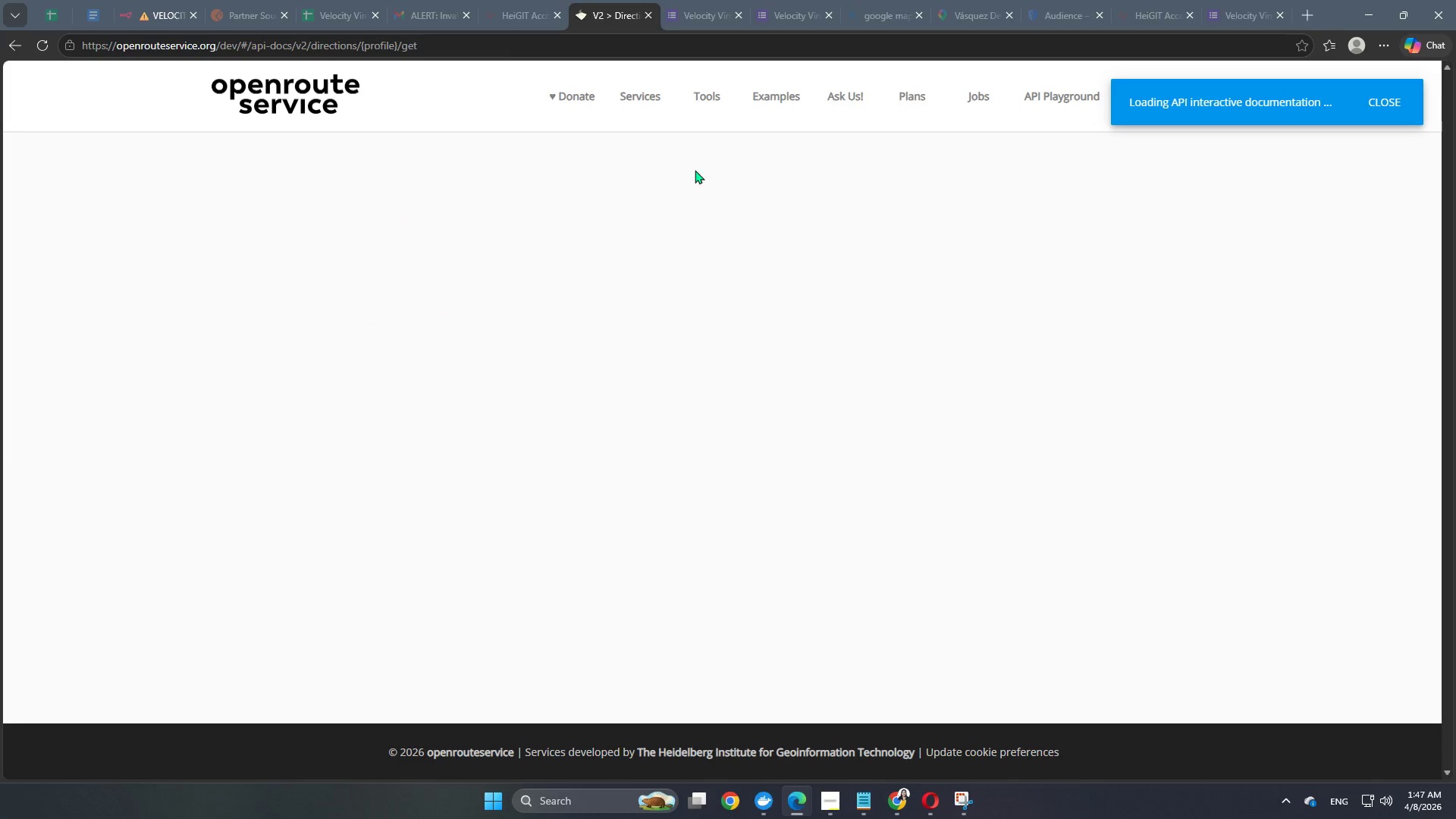 
scroll: coordinate [656, 597], scroll_direction: down, amount: 4.0
 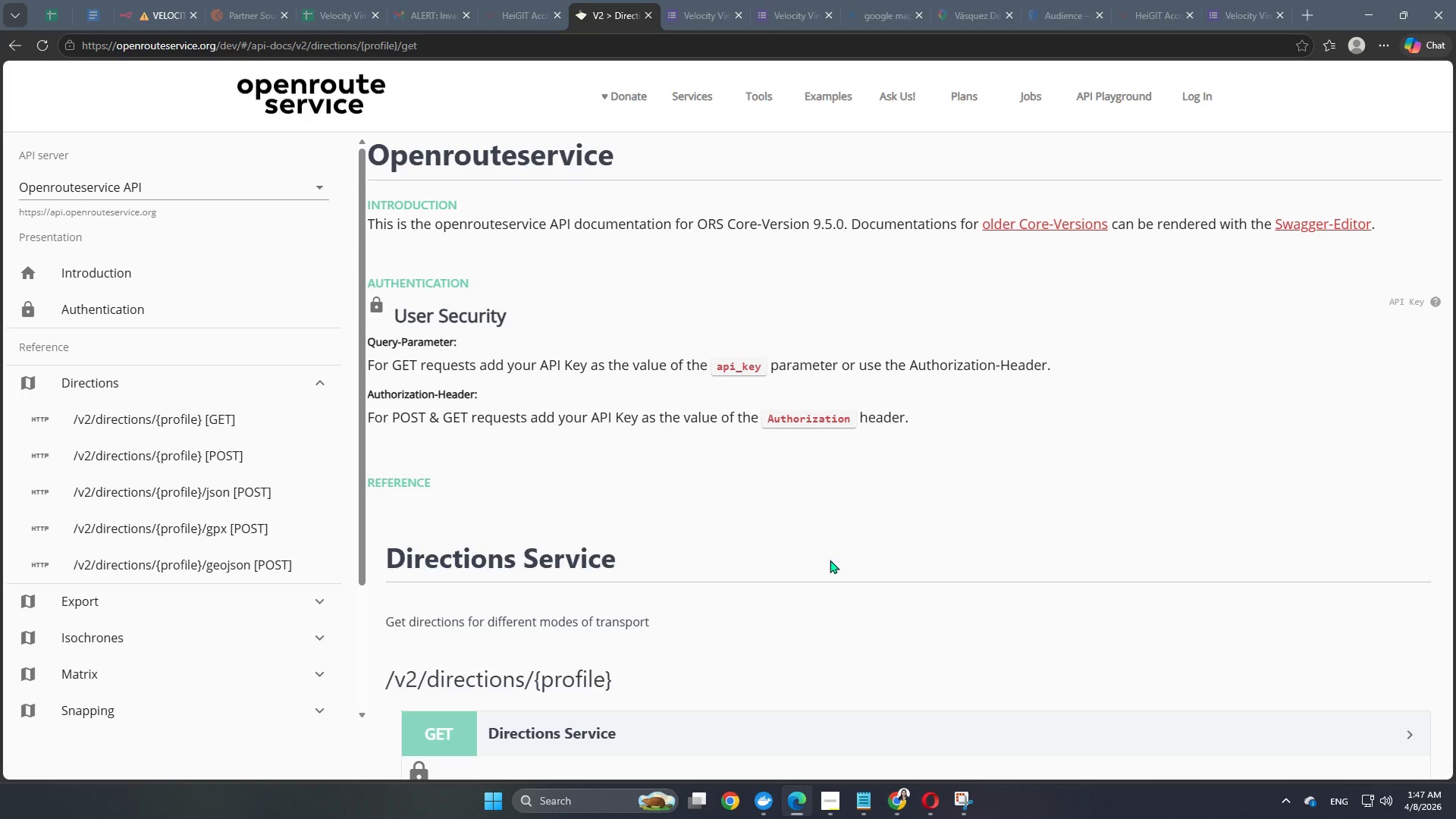 
wait(5.34)
 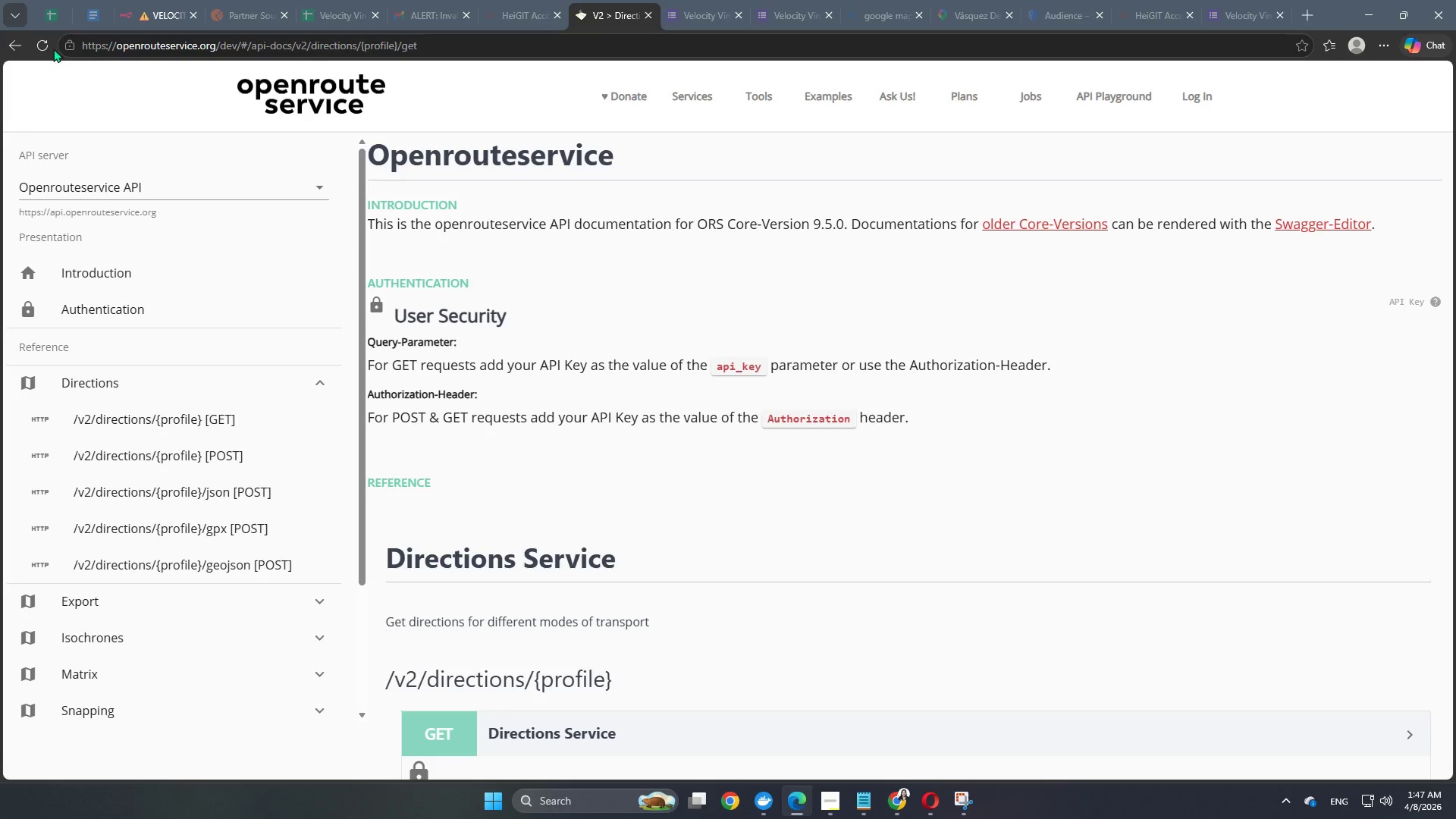 
mouse_move([1100, 121])
 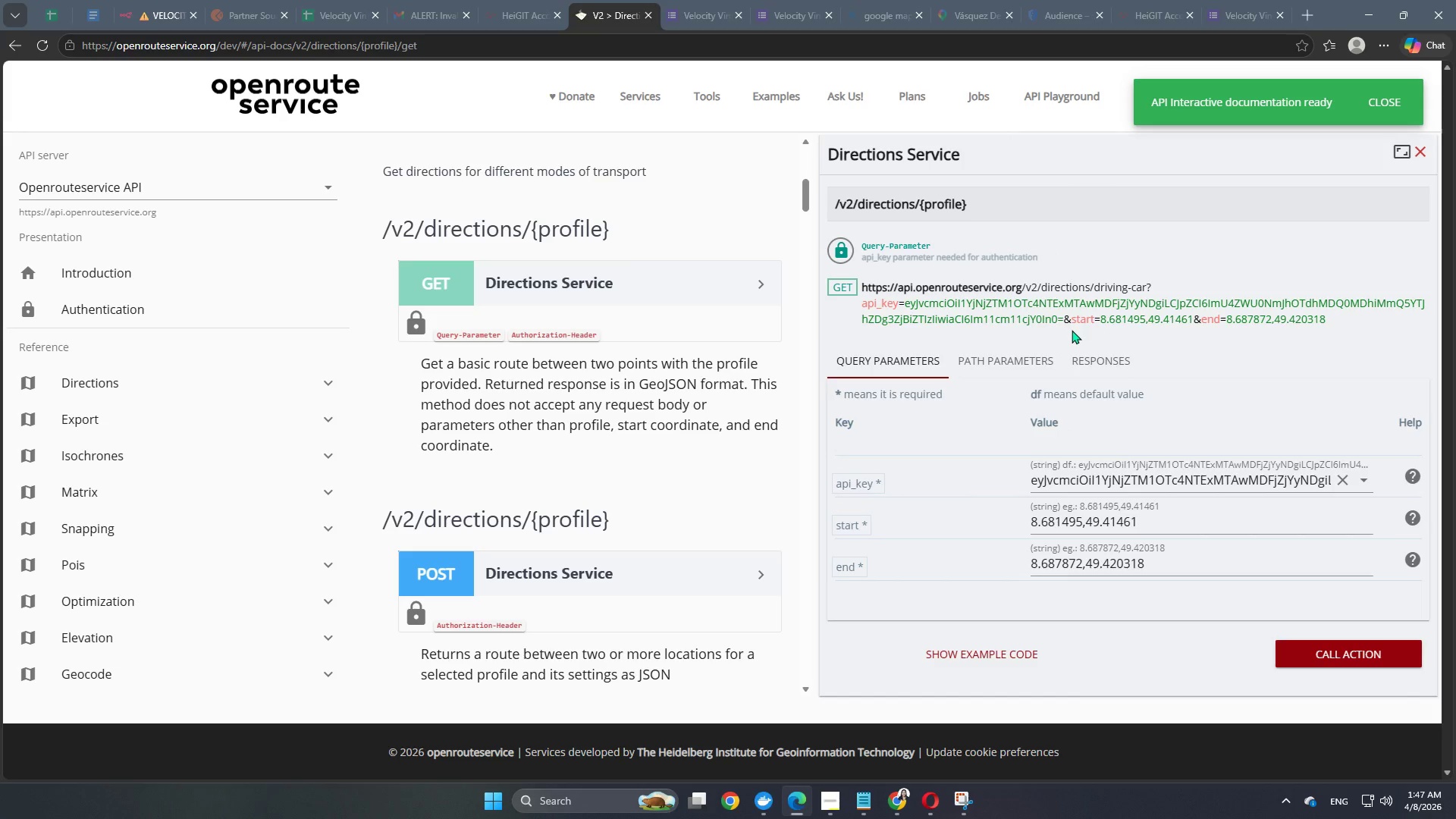 
mouse_move([1014, 303])
 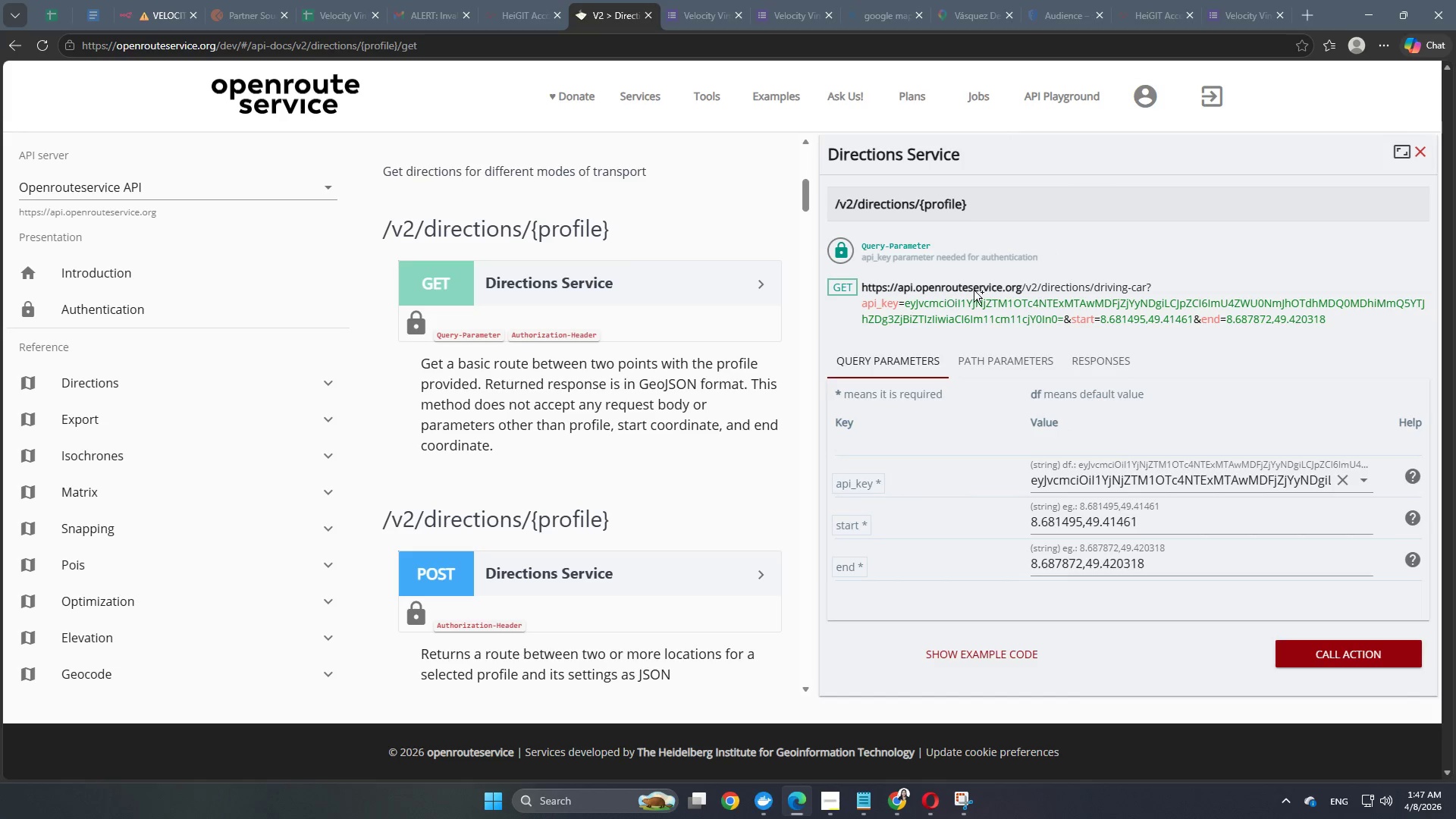 
mouse_move([1015, 305])
 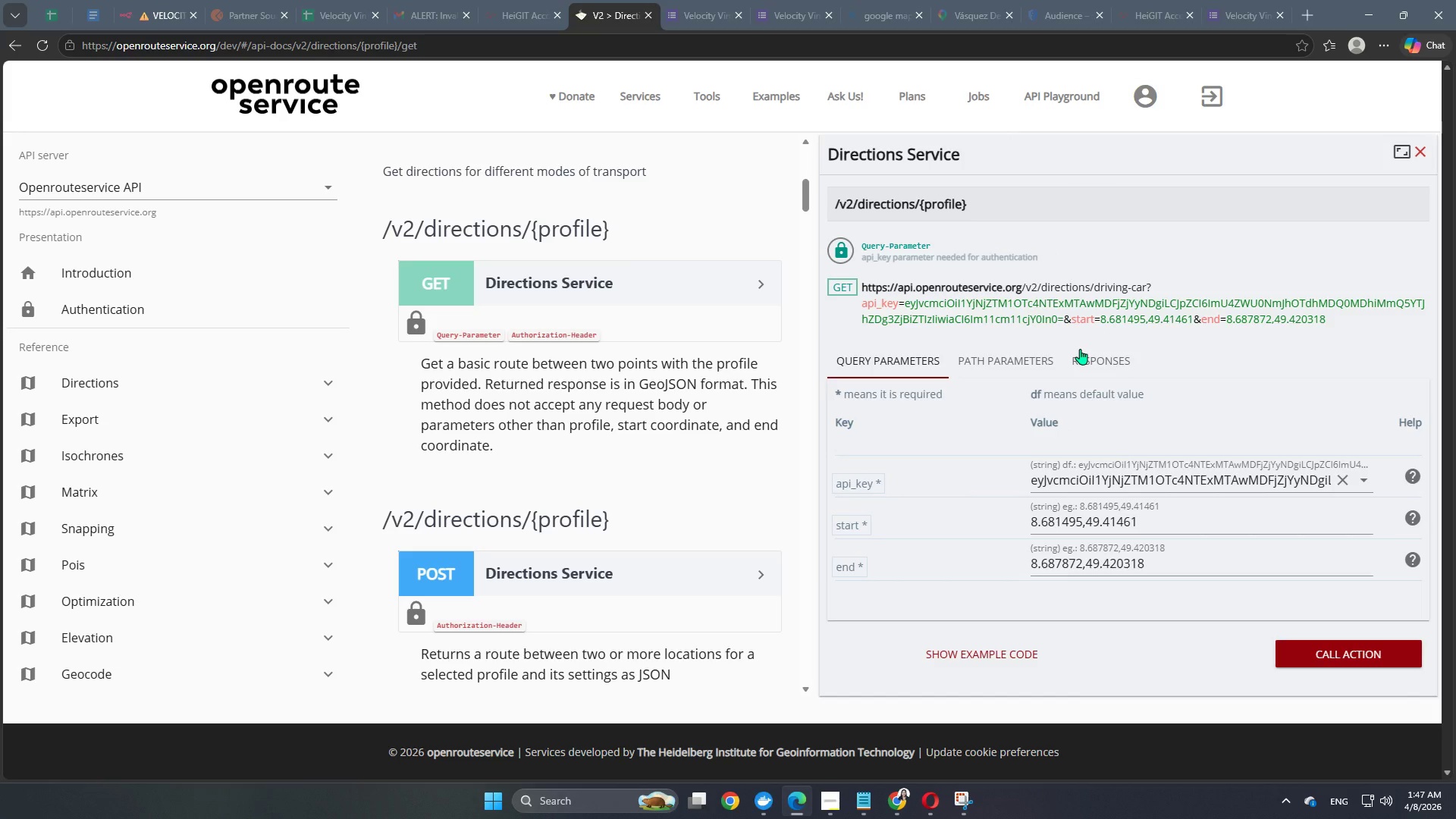 
scroll: coordinate [1199, 388], scroll_direction: down, amount: 3.0
 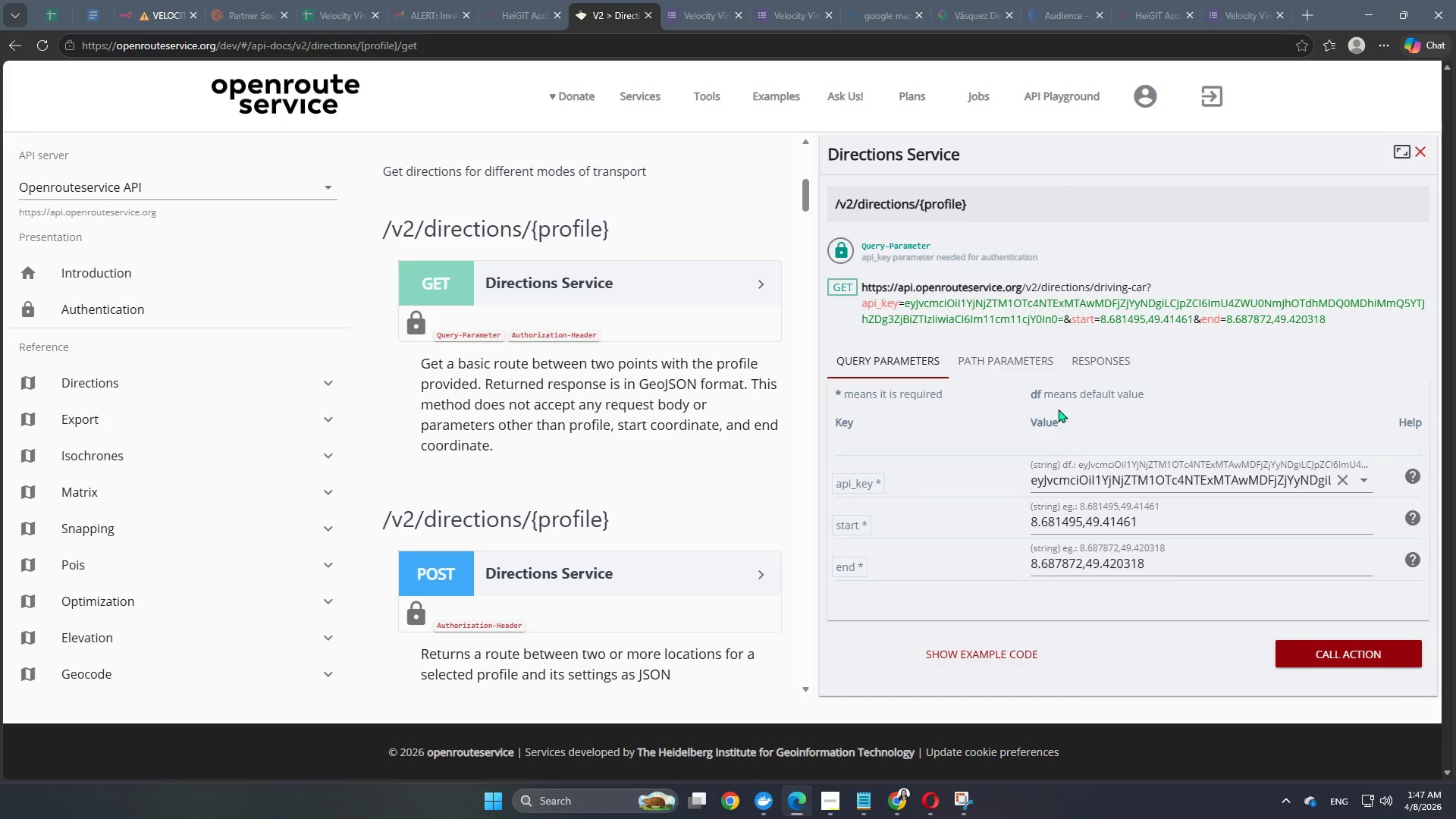 
left_click([1016, 373])
 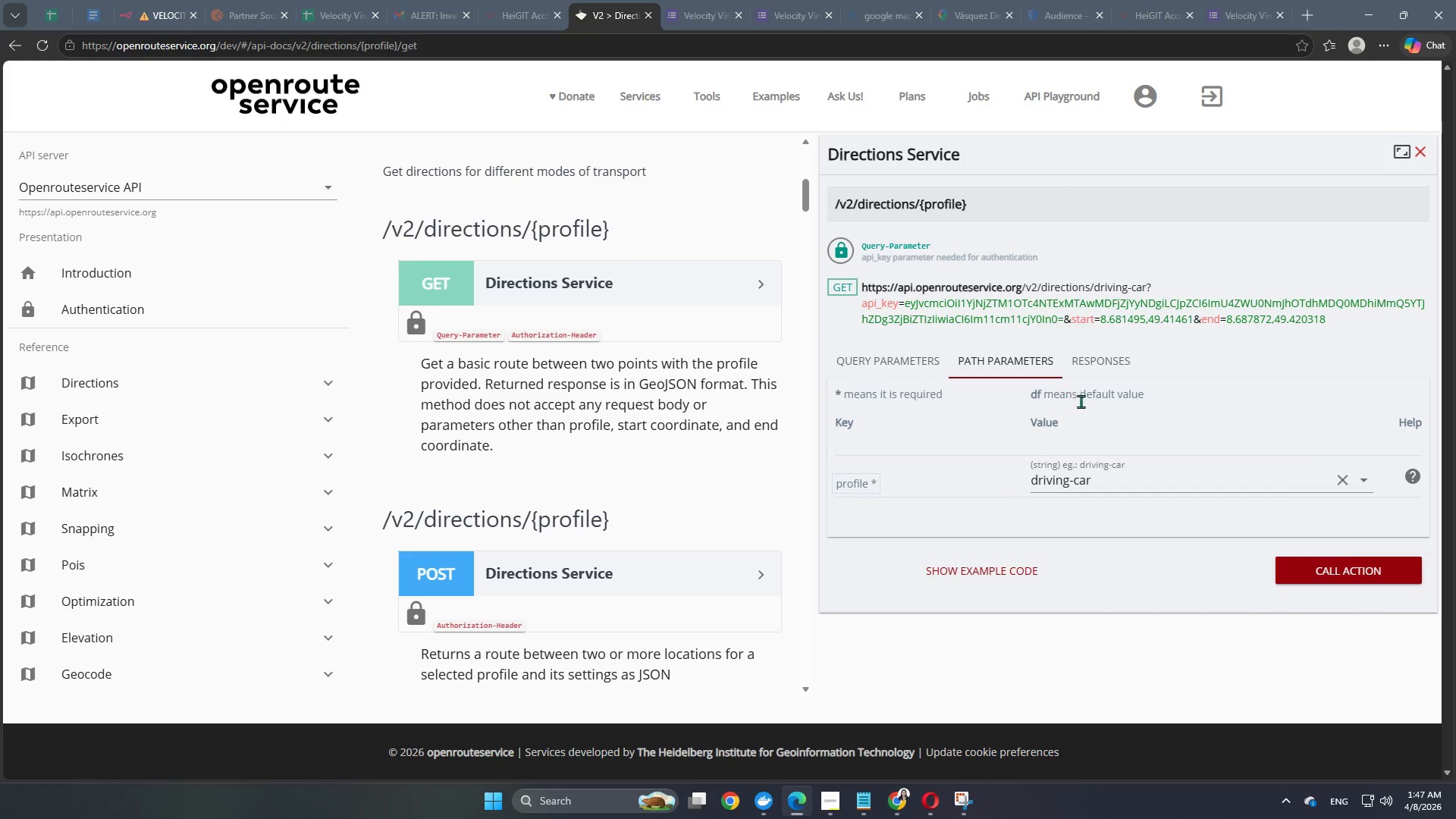 
left_click([1131, 485])
 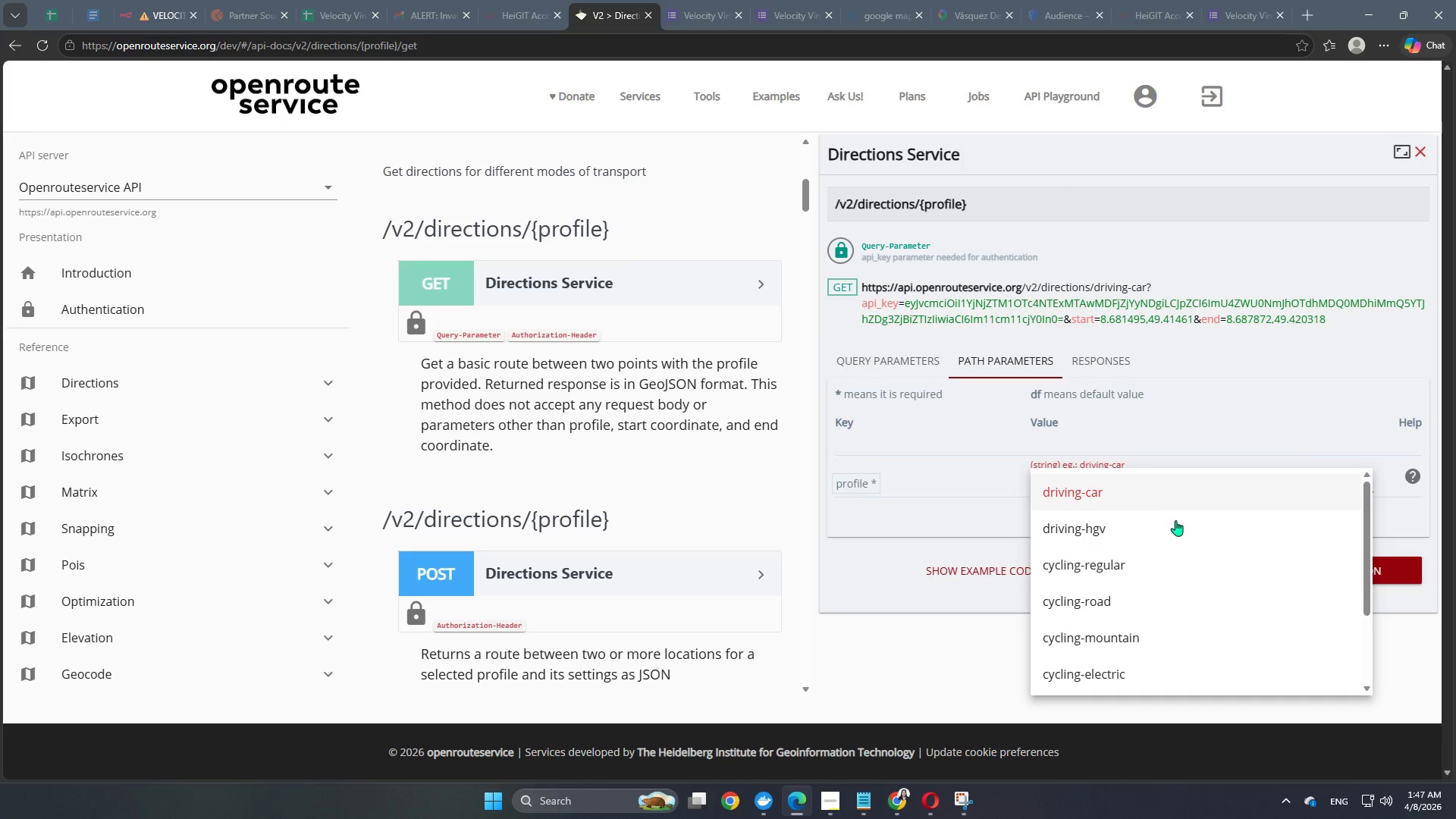 
scroll: coordinate [1180, 526], scroll_direction: down, amount: 4.0
 